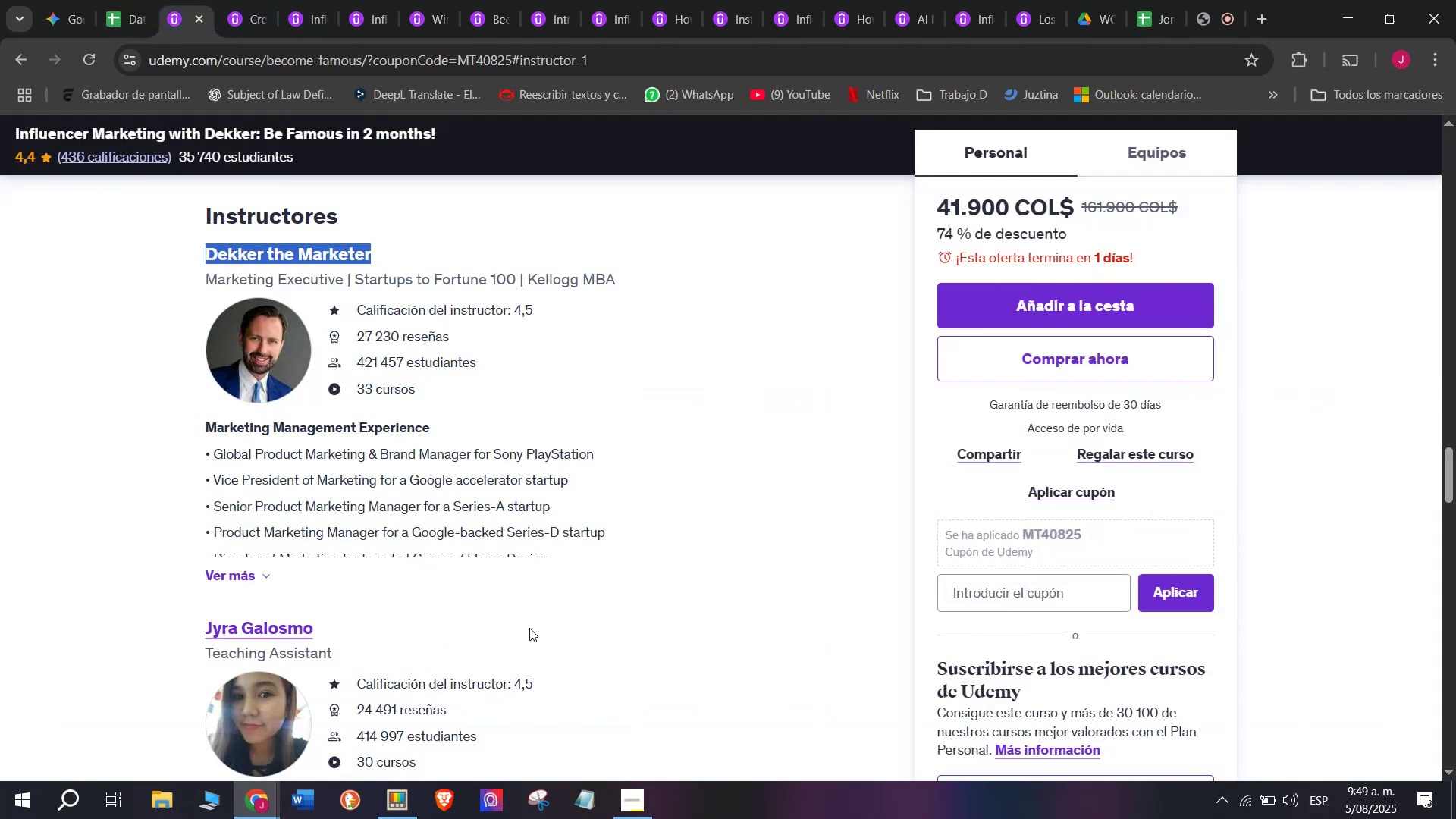 
scroll: coordinate [491, 620], scroll_direction: up, amount: 8.0
 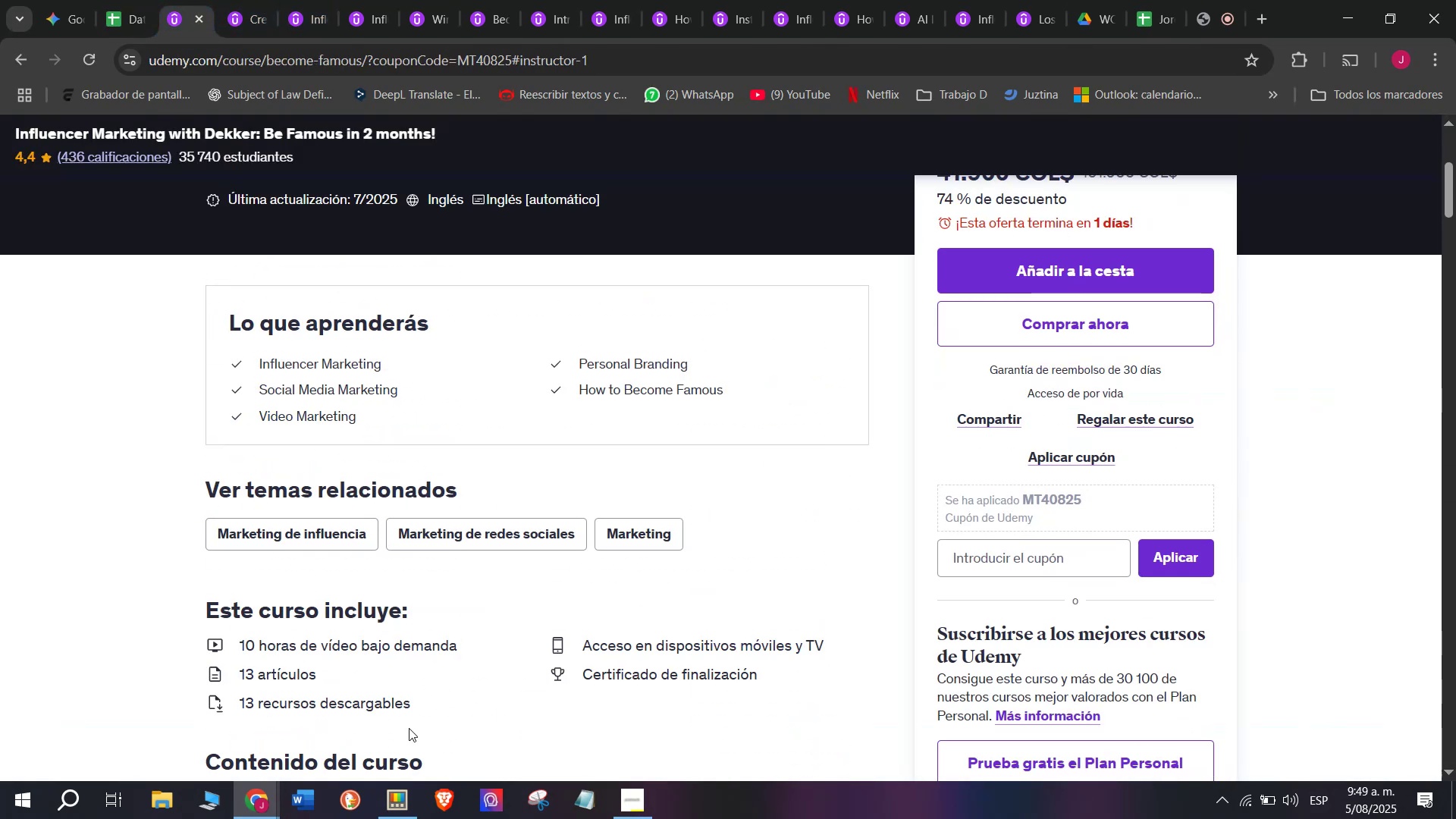 
scroll: coordinate [385, 733], scroll_direction: down, amount: 1.0
 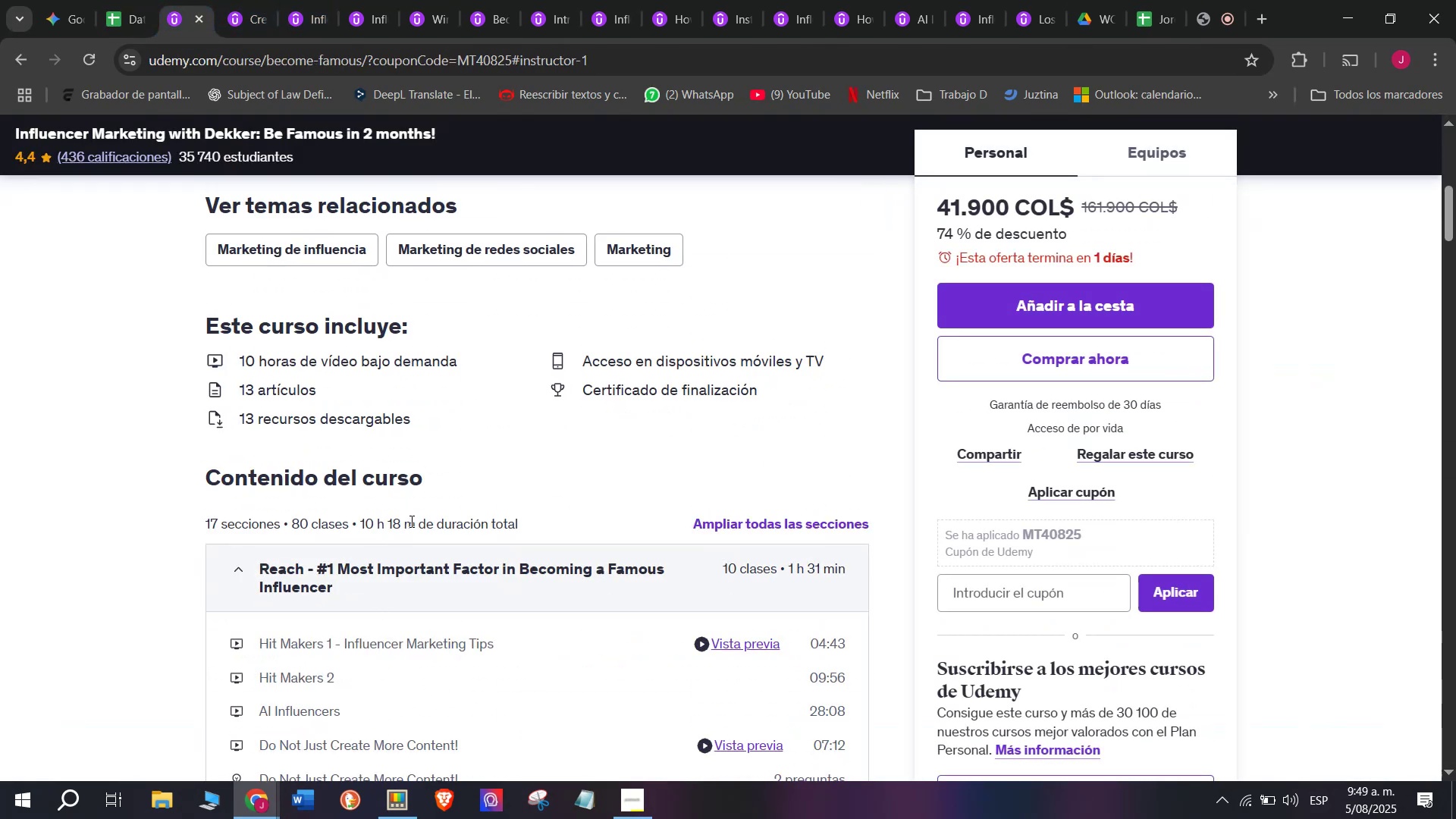 
left_click_drag(start_coordinate=[412, 521], to_coordinate=[361, 519])
 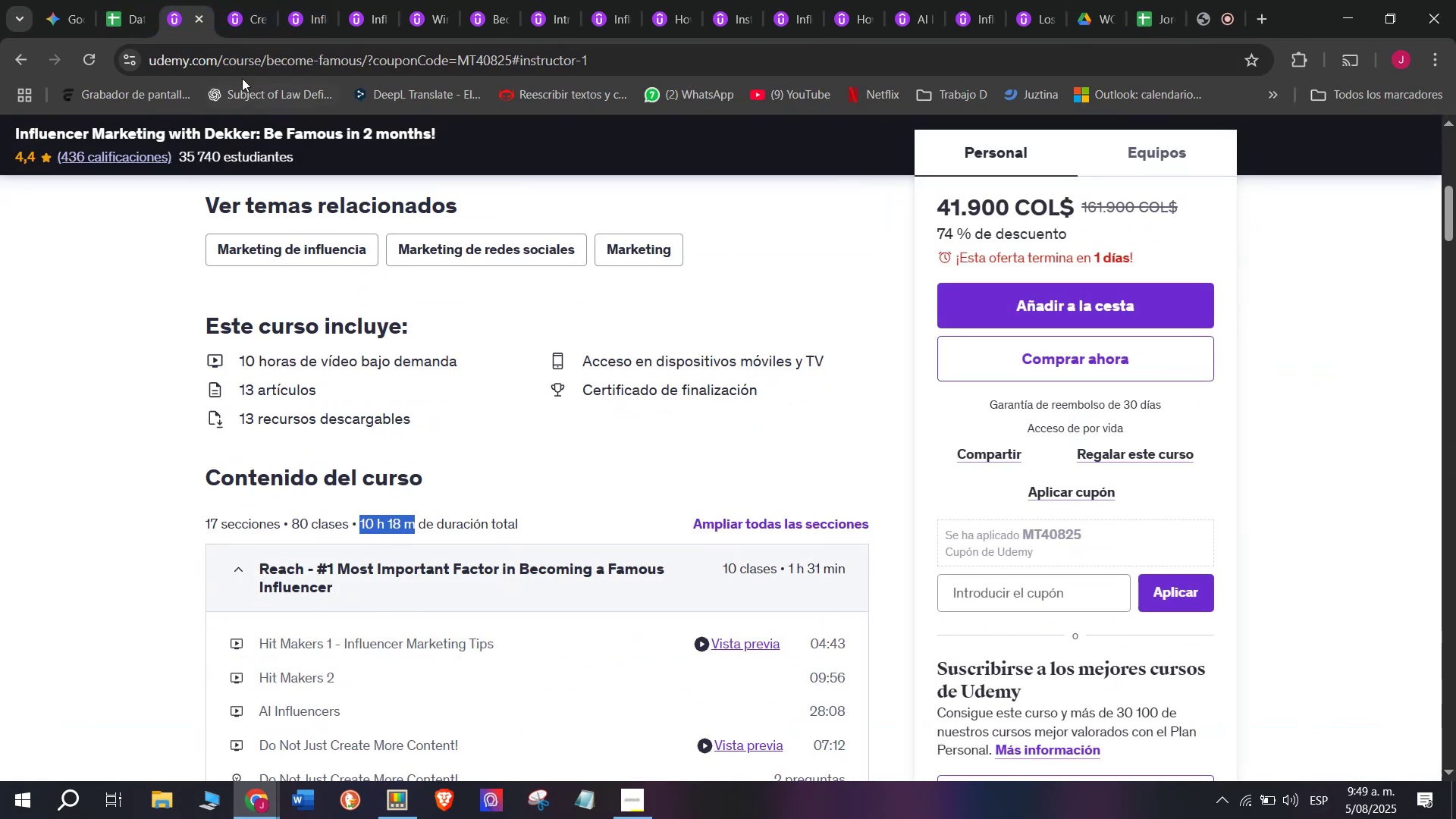 
key(Control+ControlLeft)
 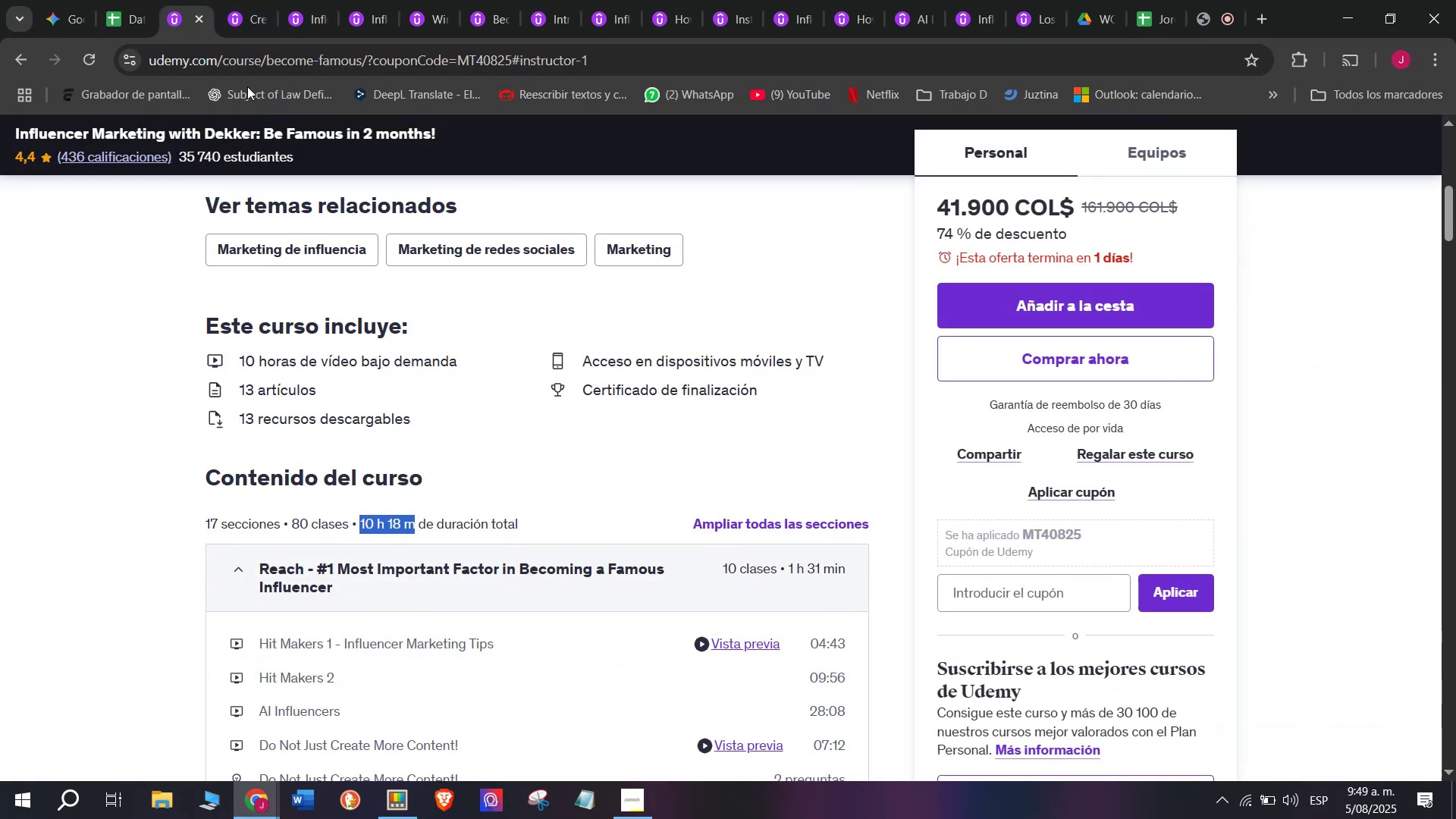 
key(Break)
 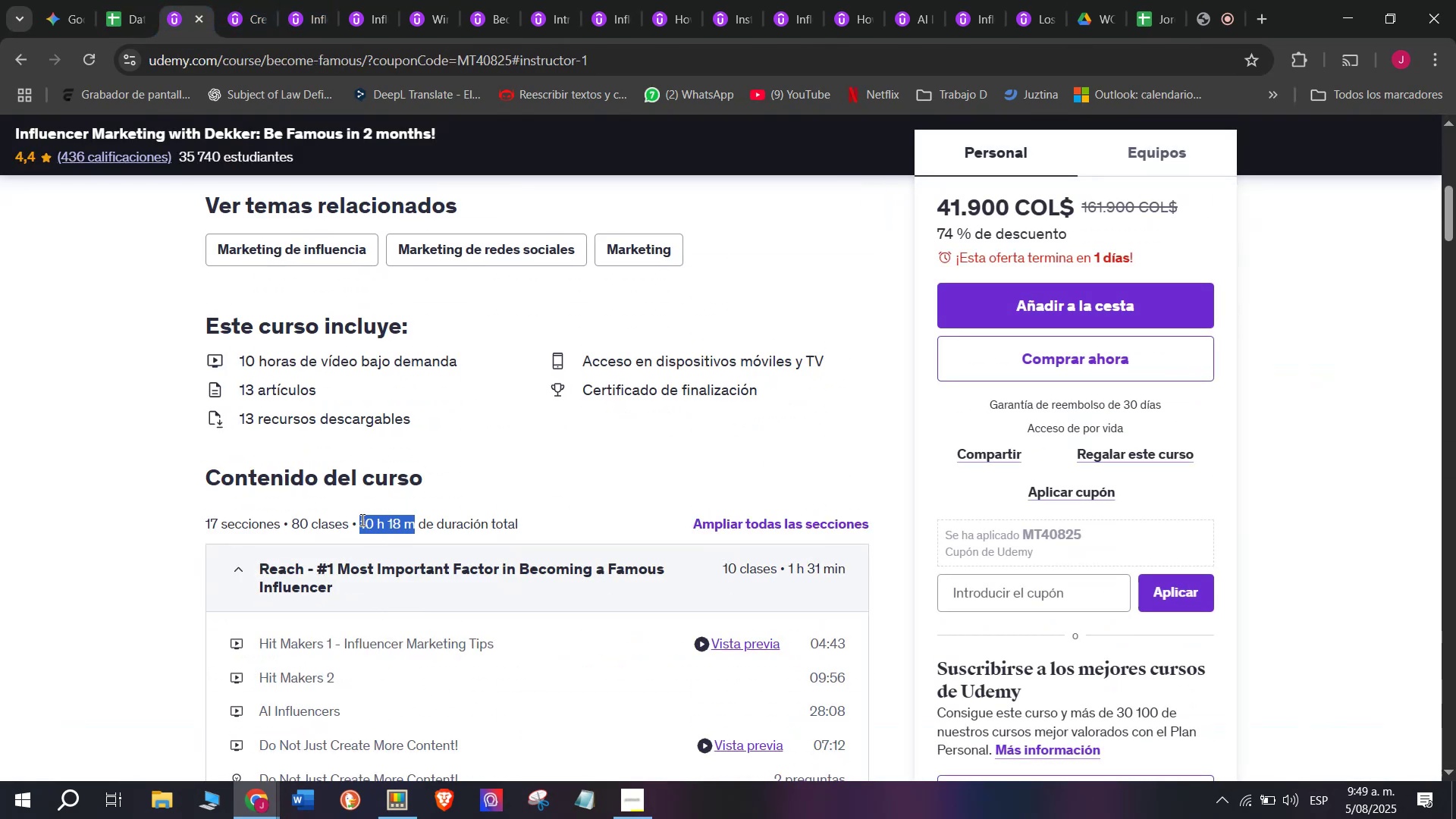 
key(Control+C)
 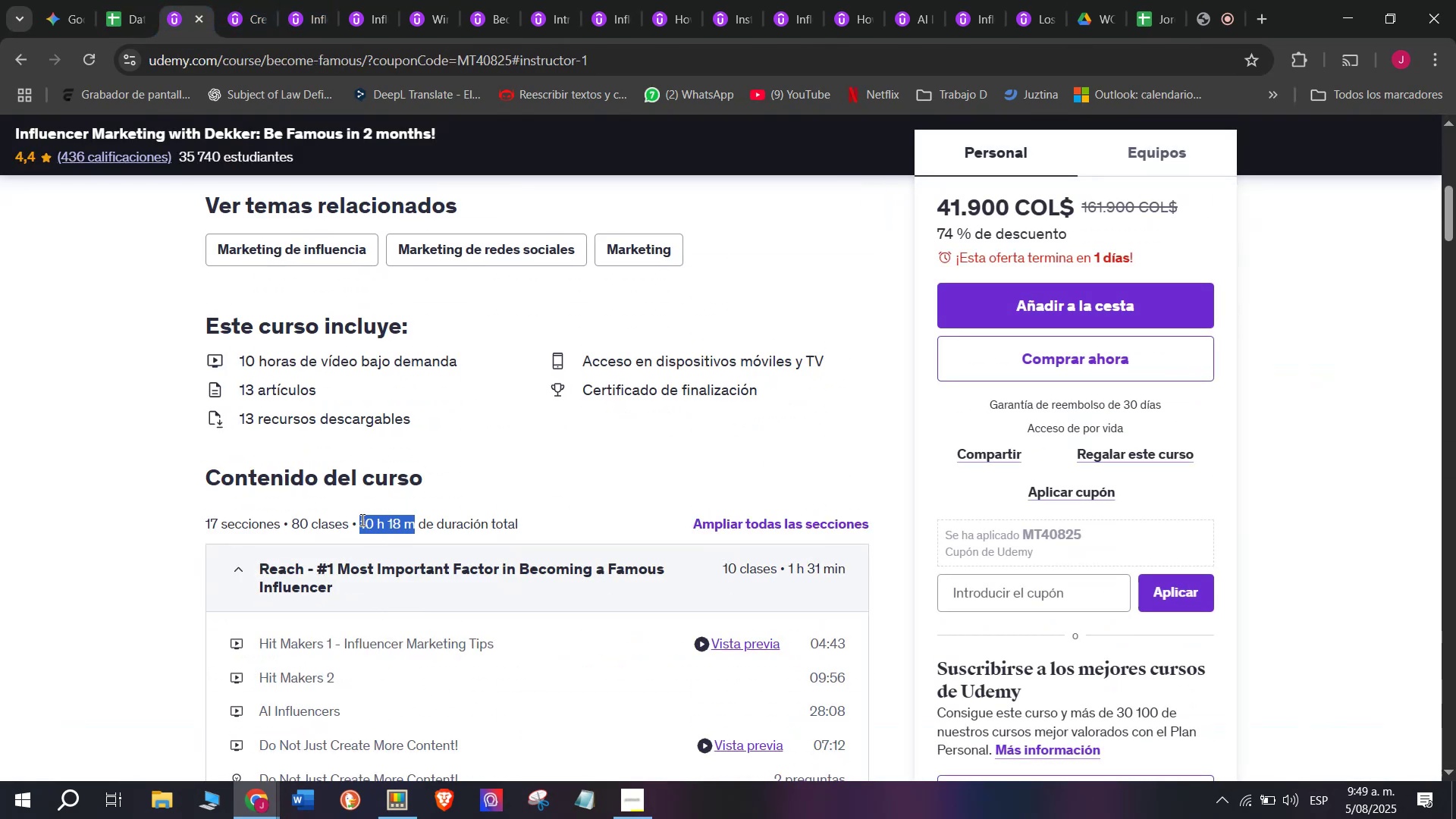 
key(Break)
 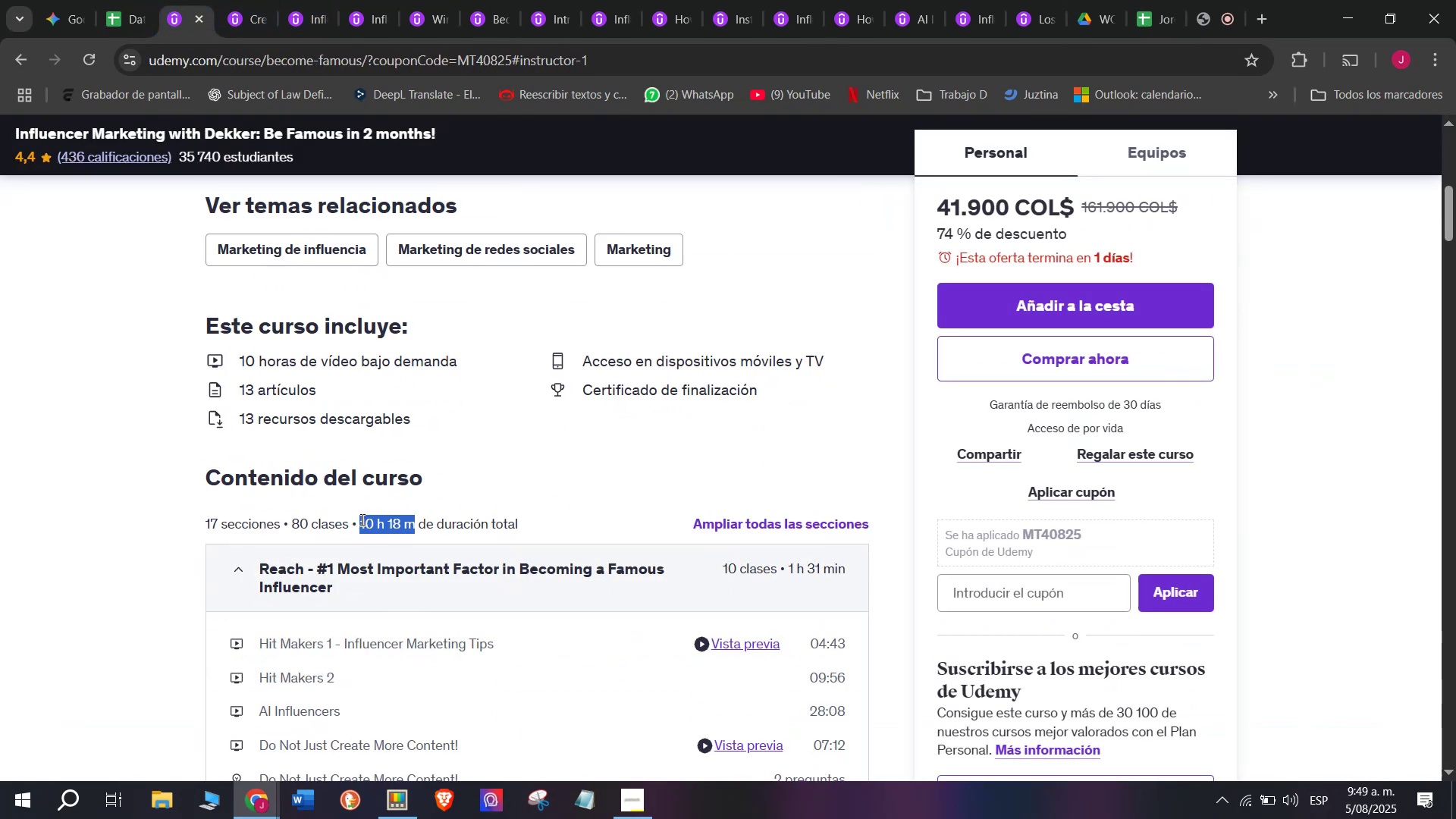 
key(Control+ControlLeft)
 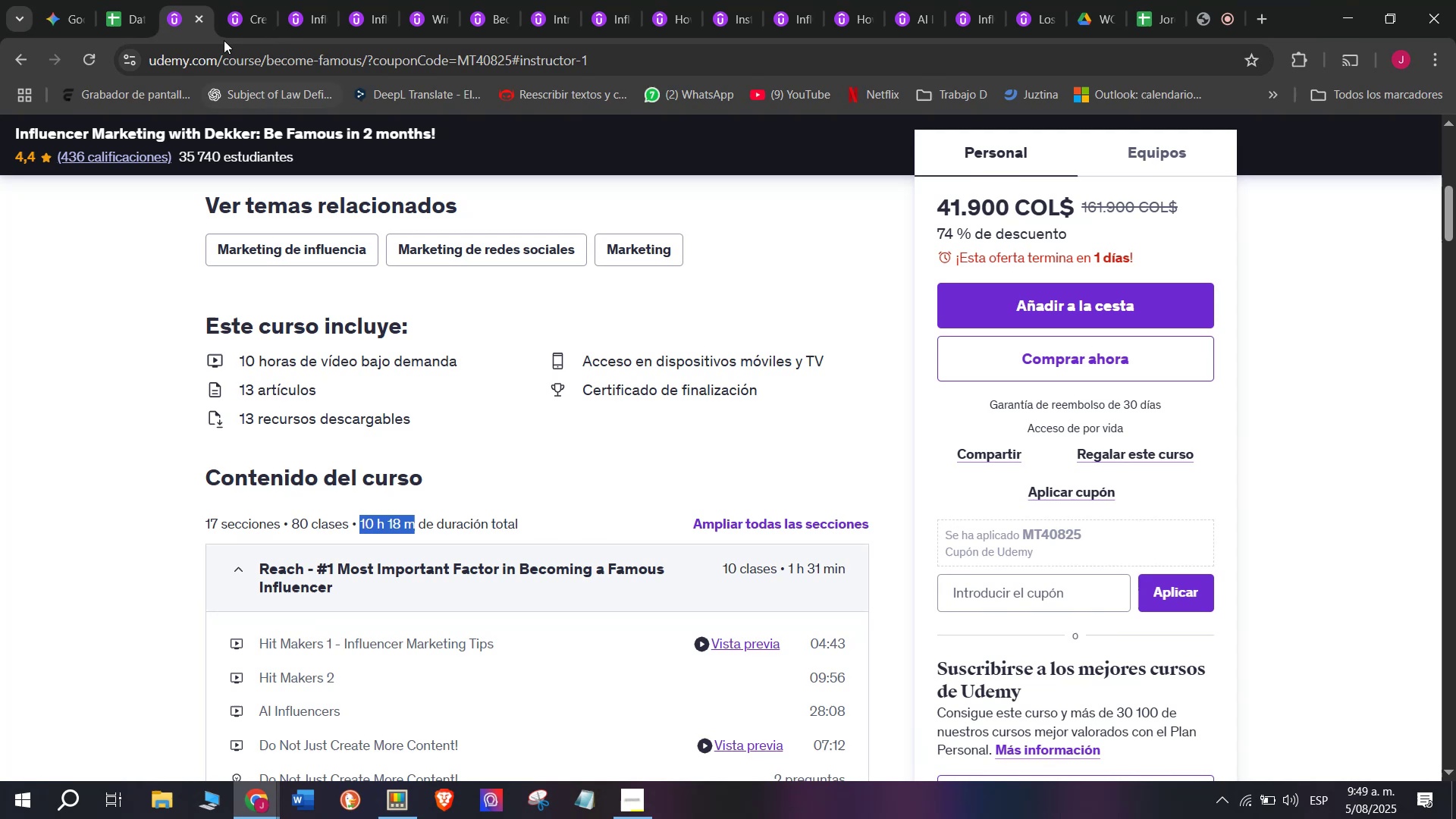 
key(Control+C)
 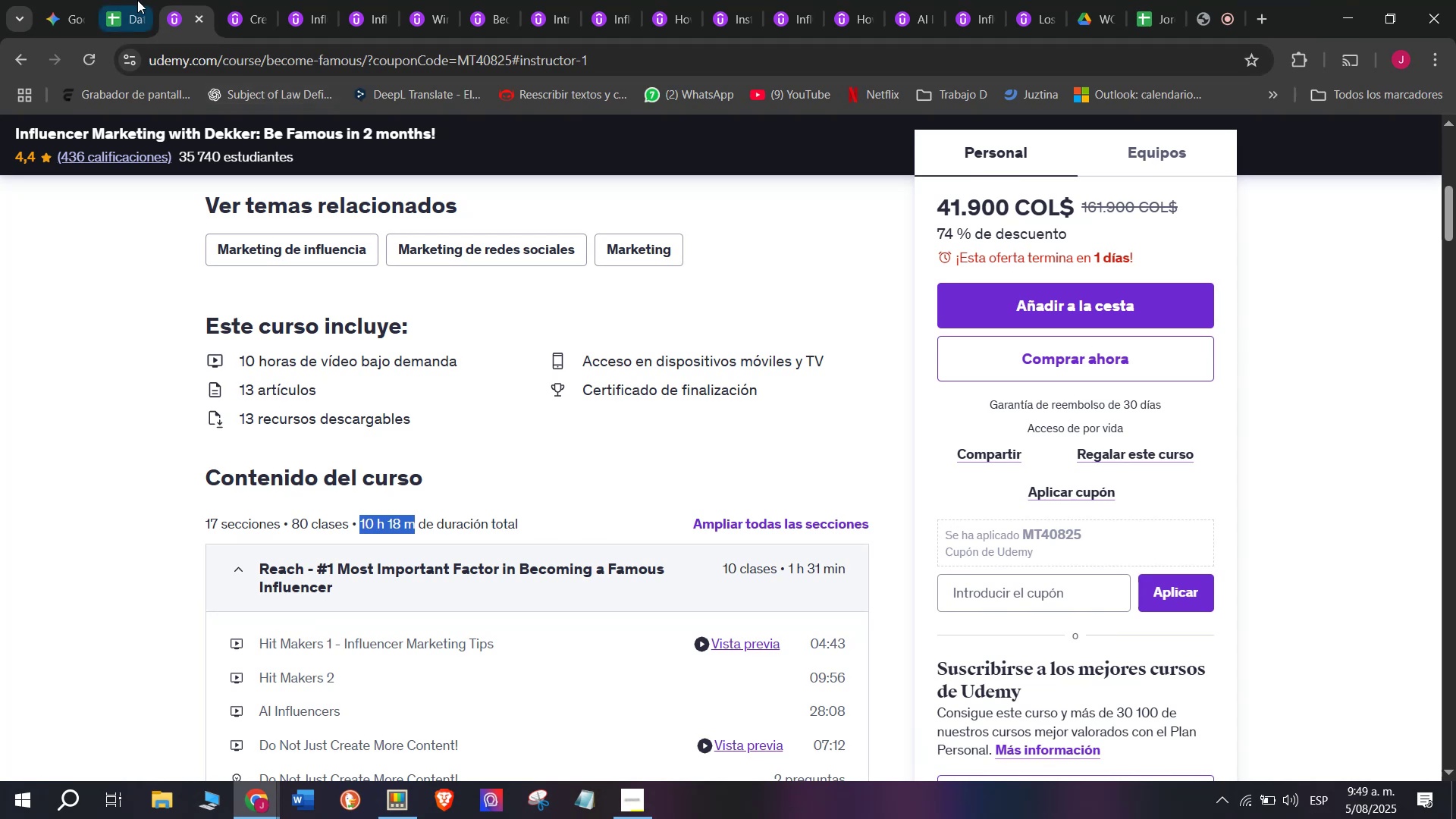 
left_click([135, 0])
 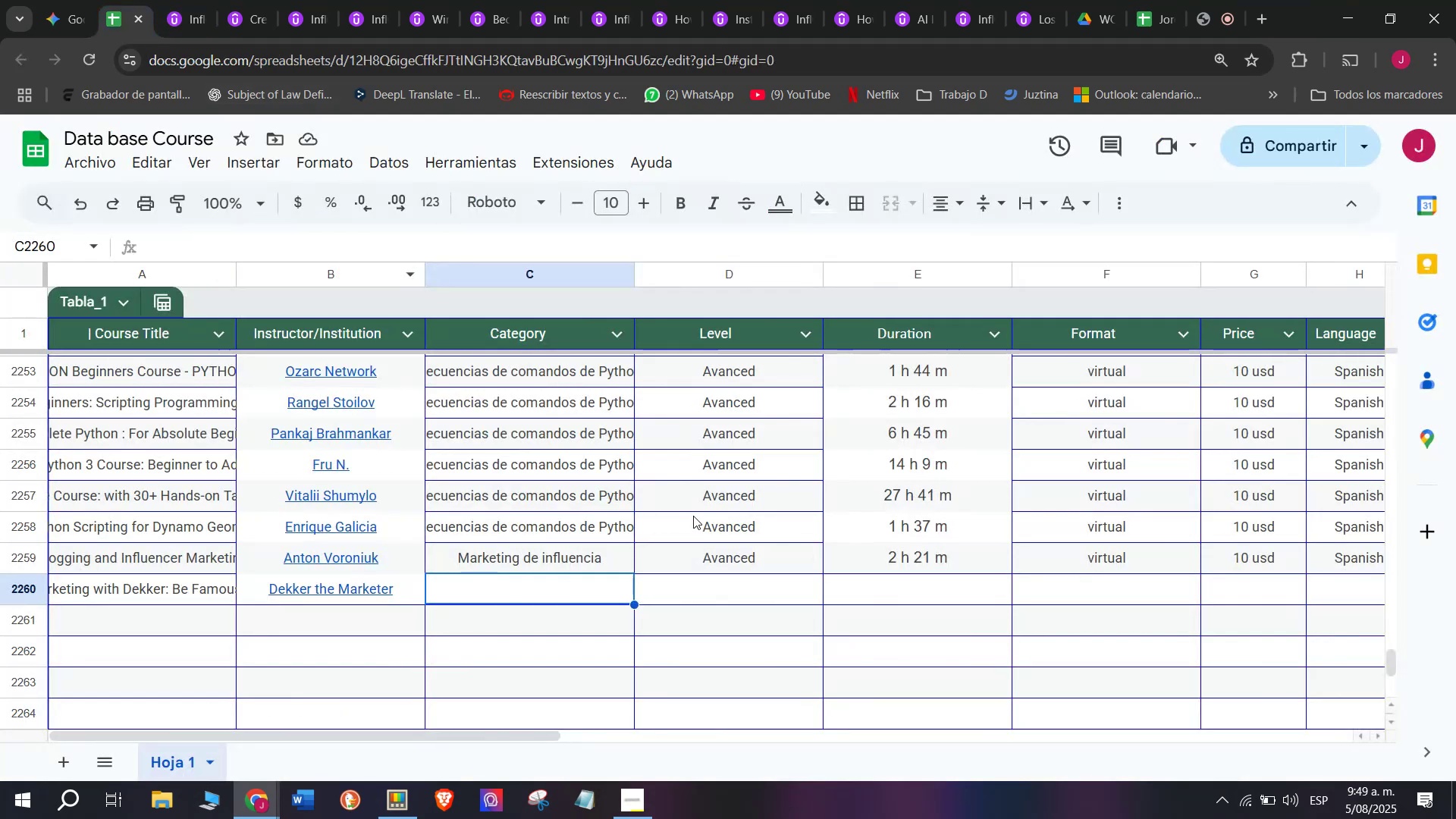 
key(Z)
 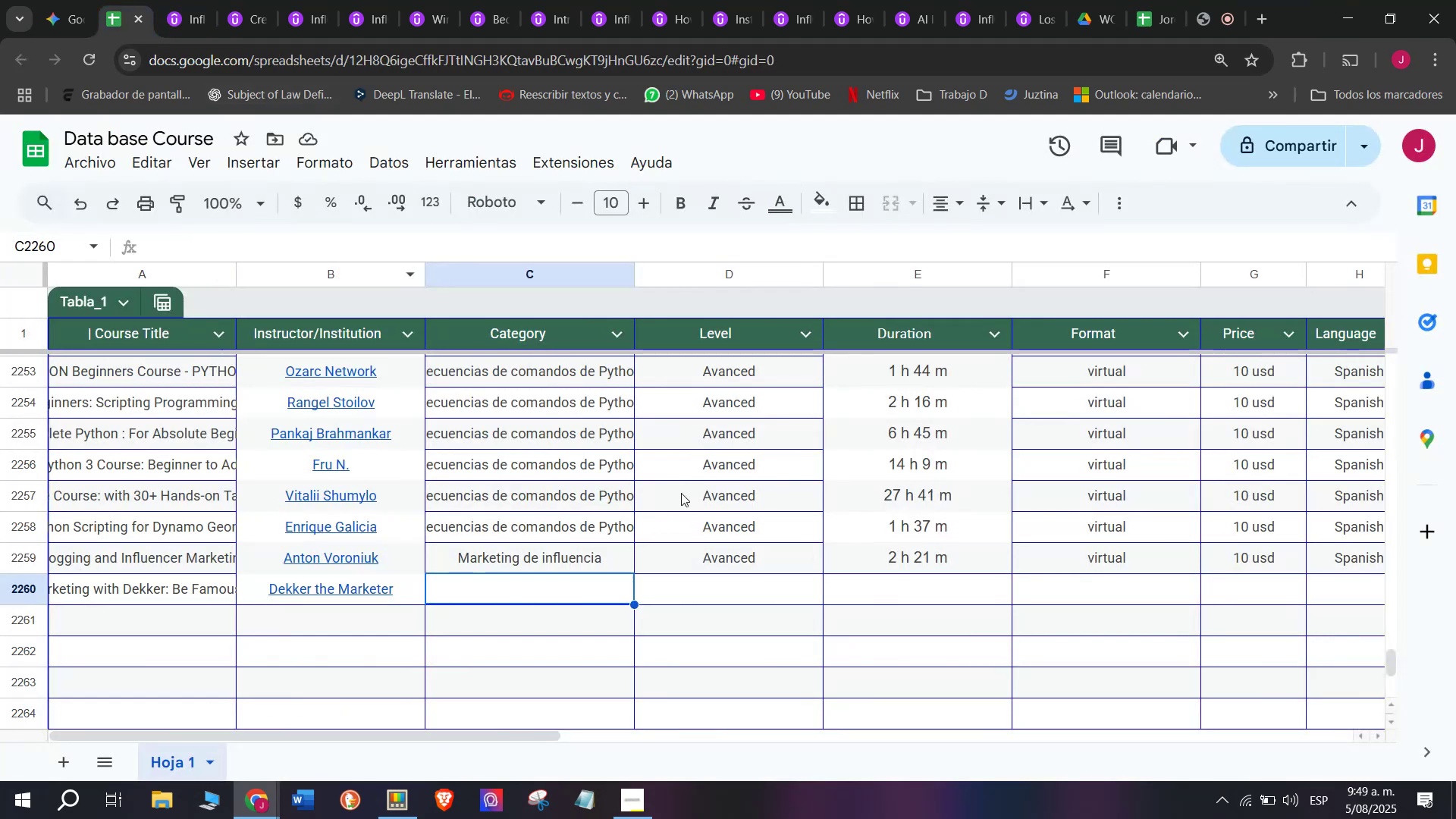 
key(Control+ControlLeft)
 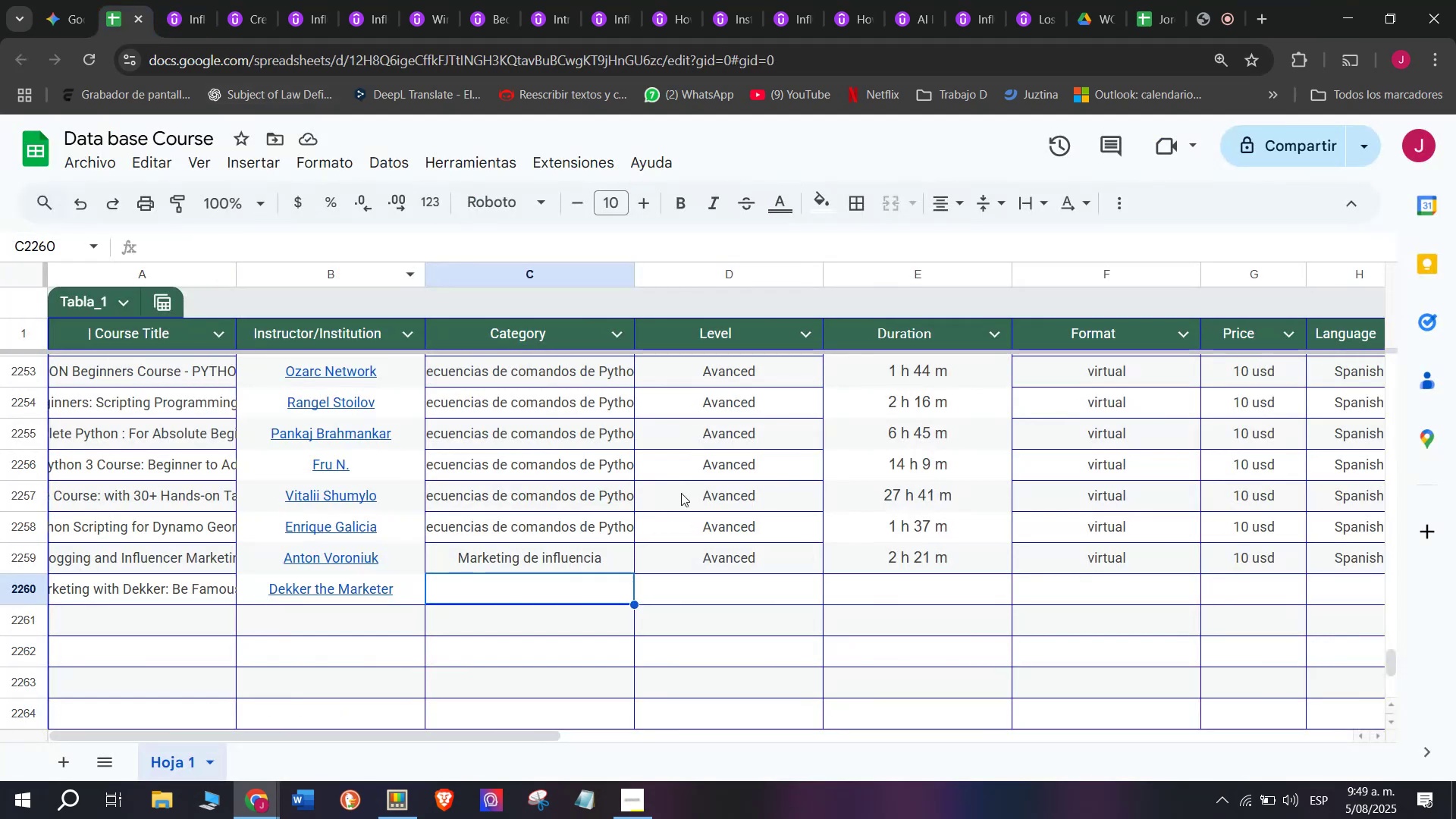 
key(Control+V)
 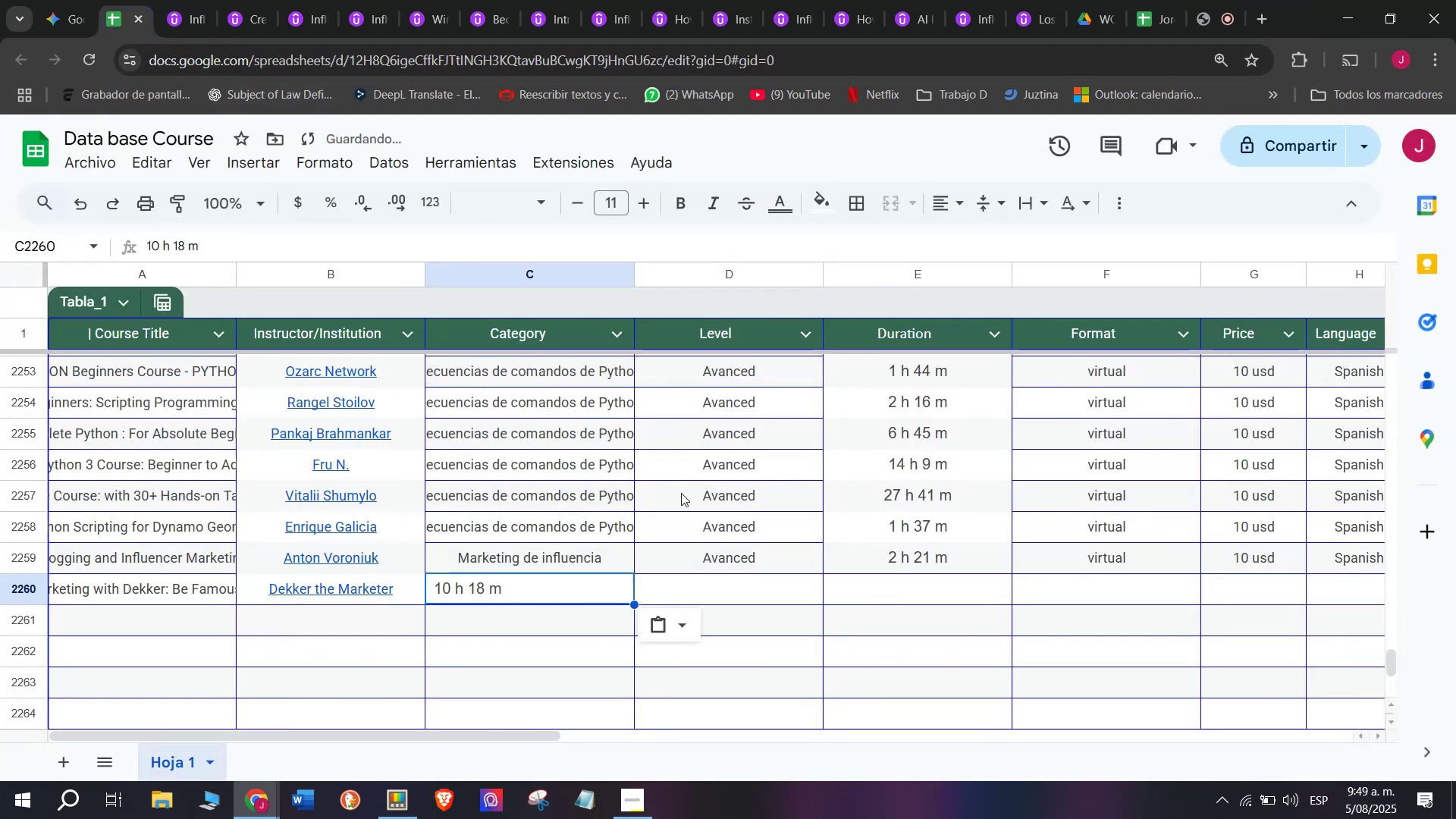 
key(Control+Shift+ControlLeft)
 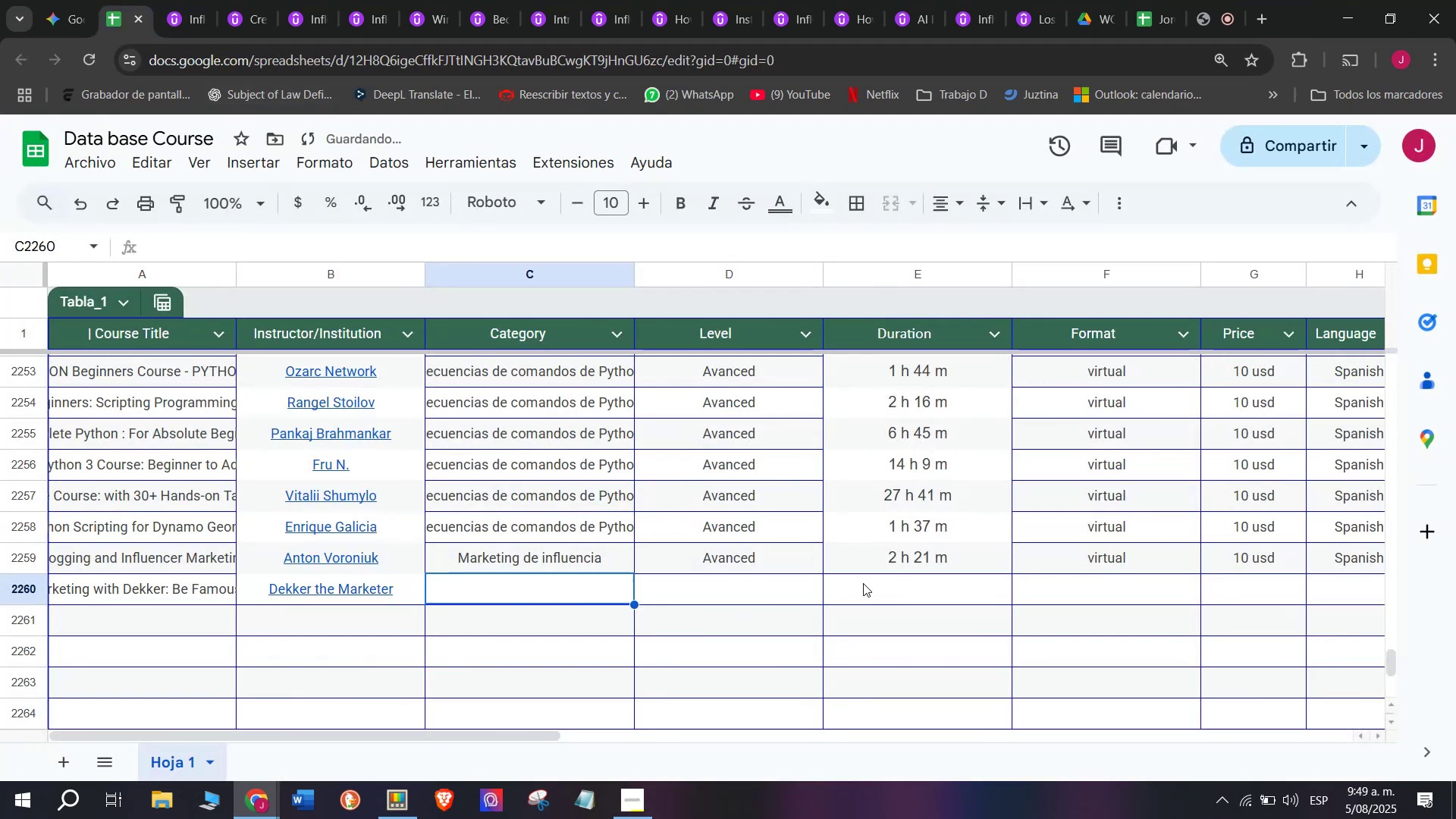 
key(Shift+ShiftLeft)
 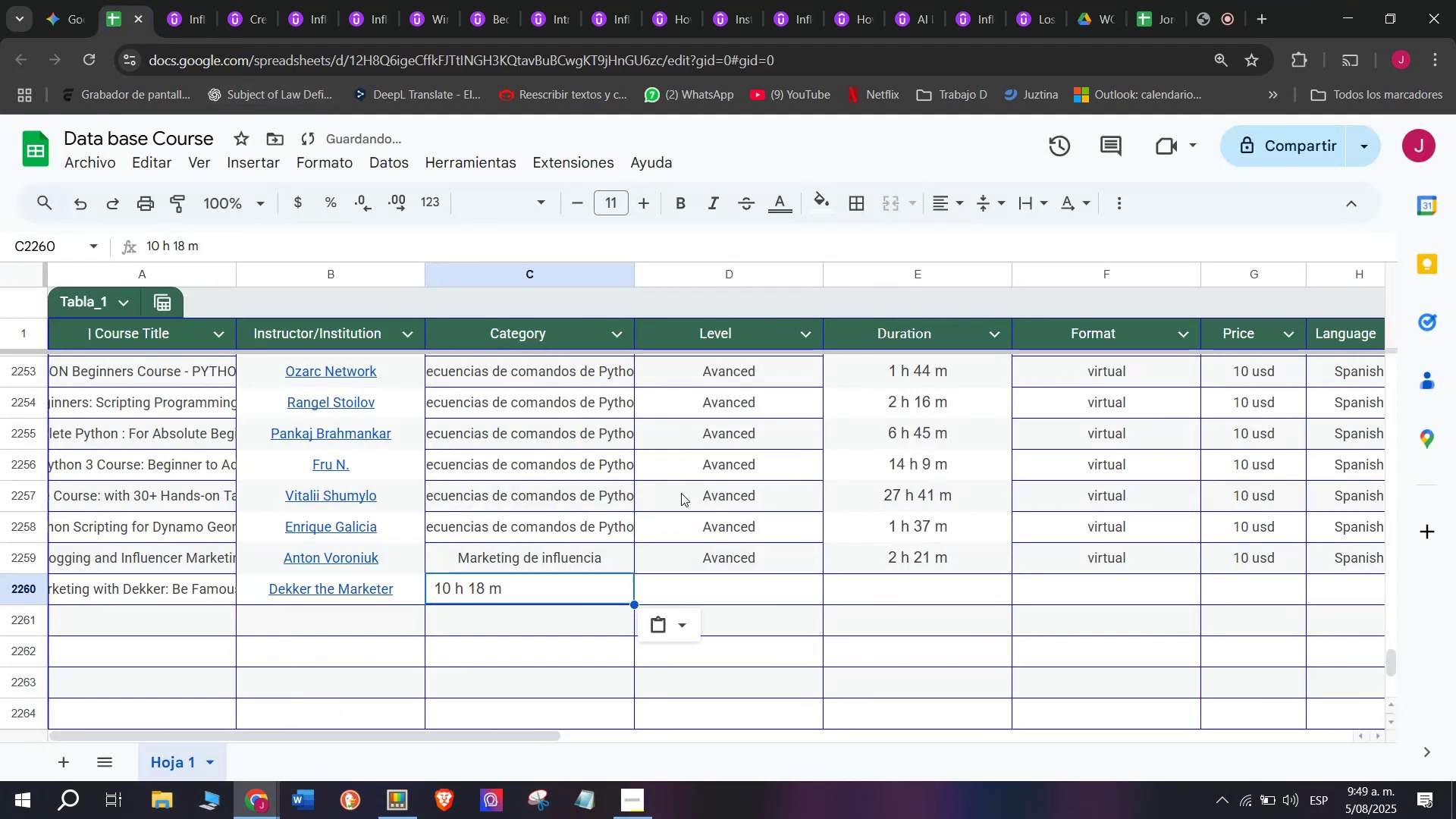 
key(Control+Shift+Z)
 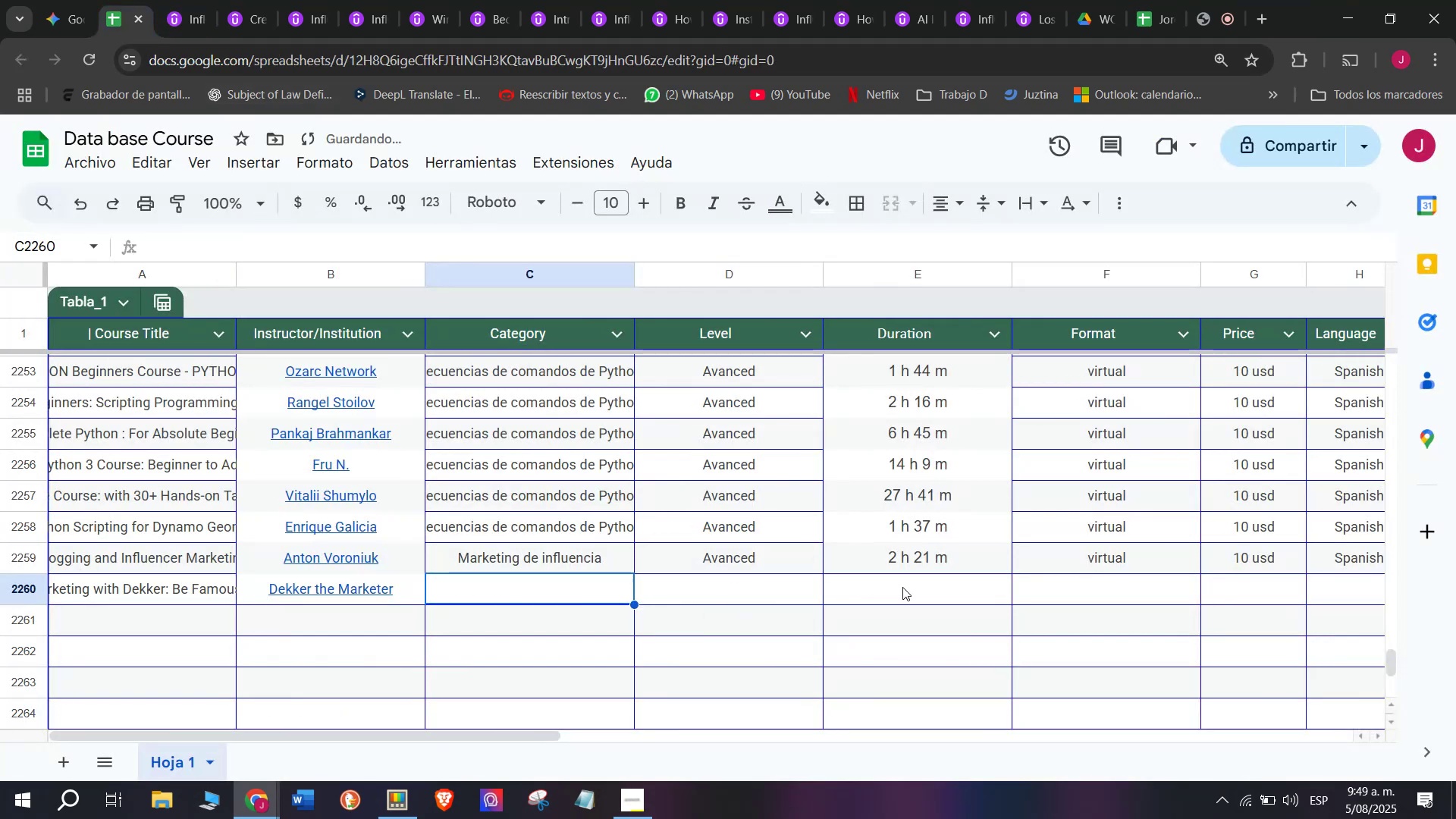 
left_click([903, 585])
 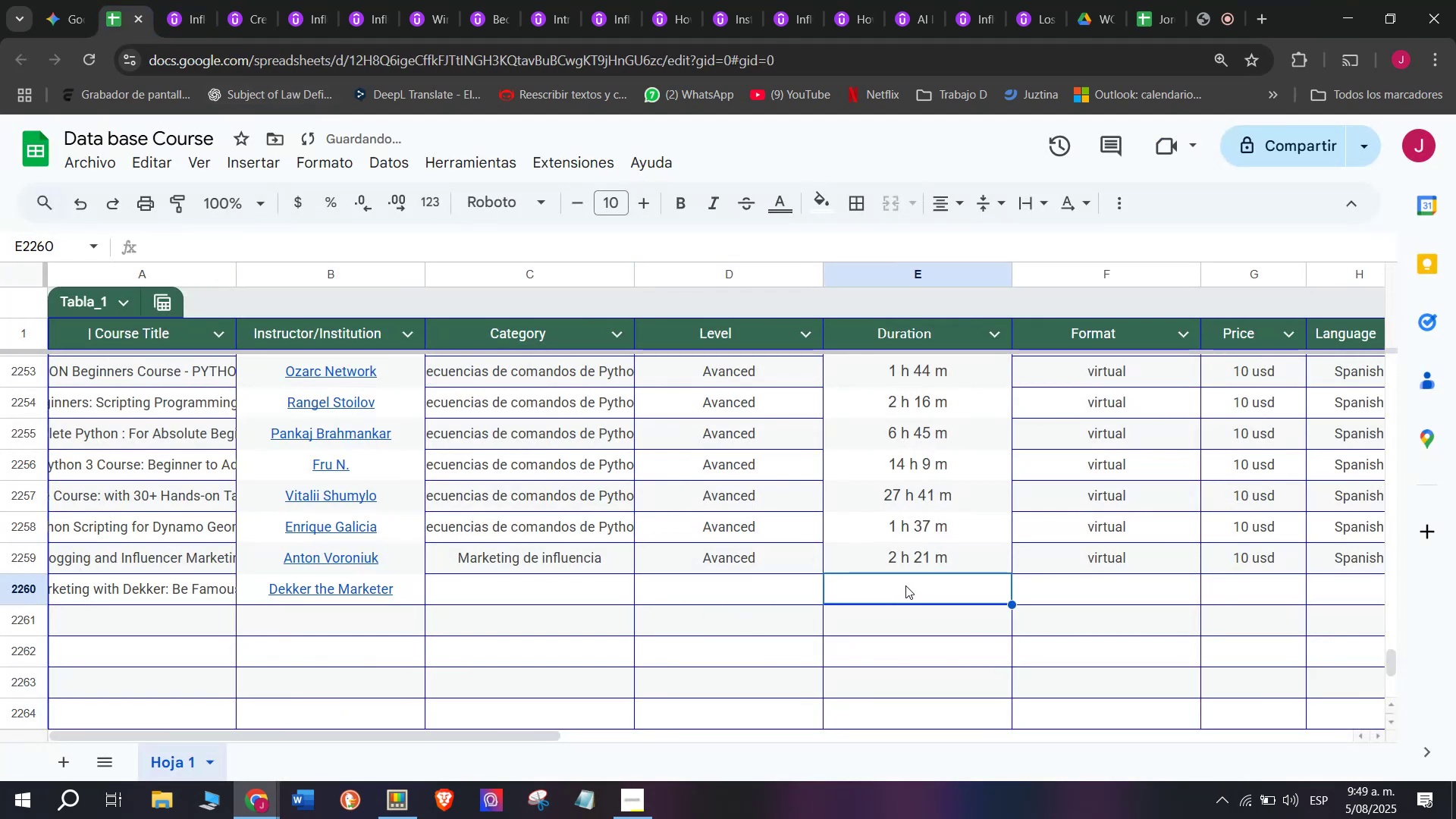 
key(Z)
 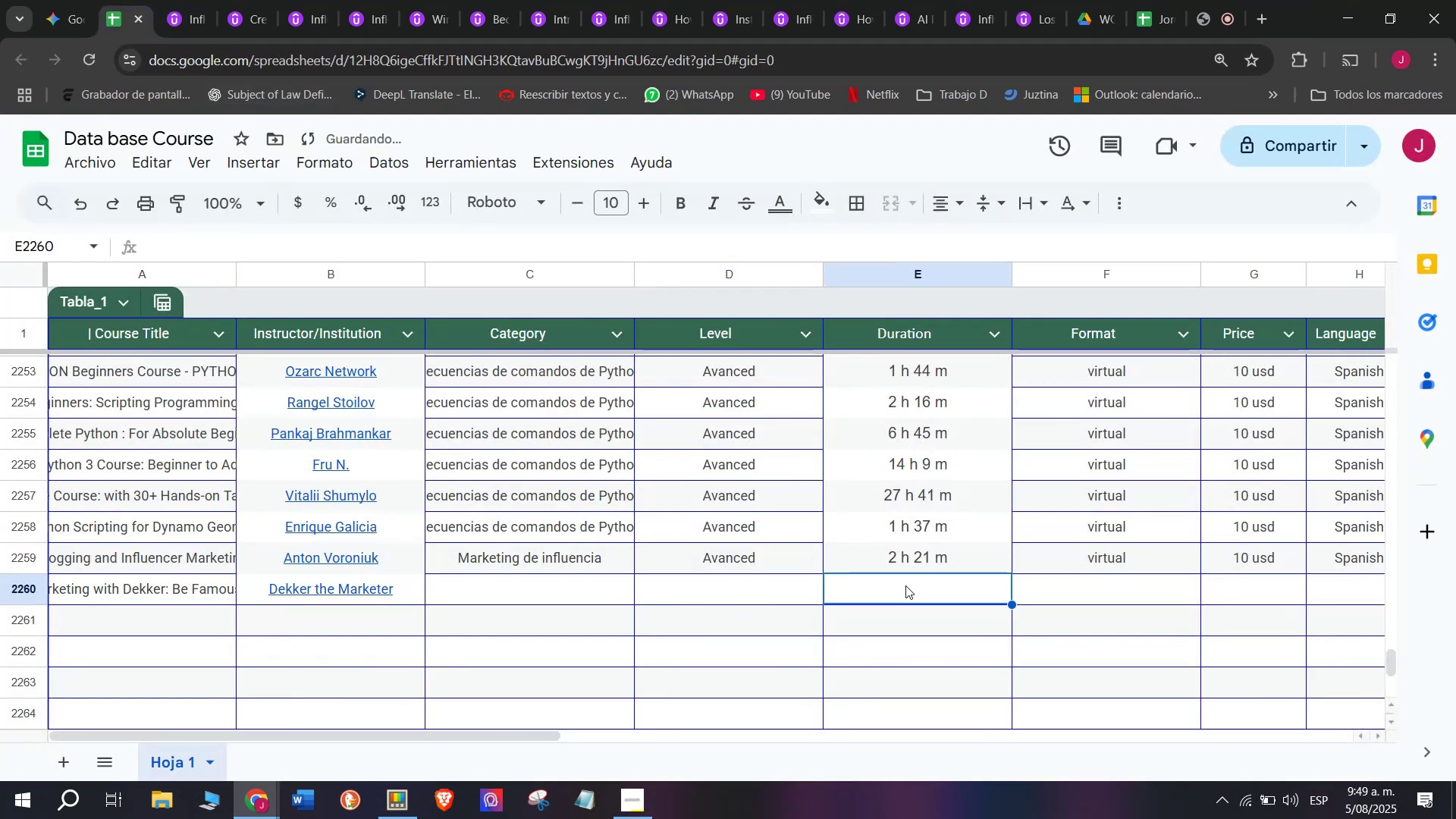 
key(Control+ControlLeft)
 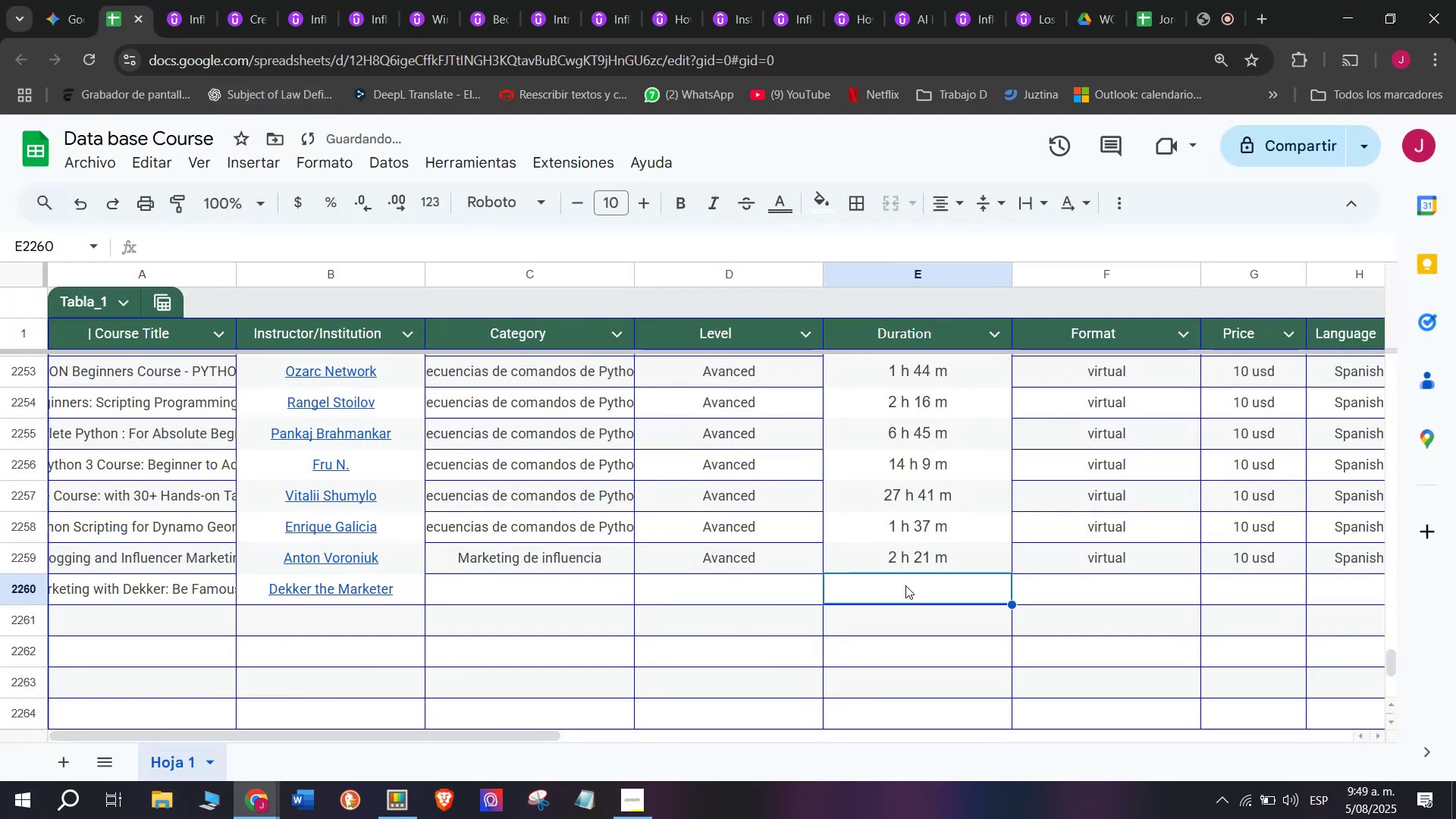 
key(Control+V)
 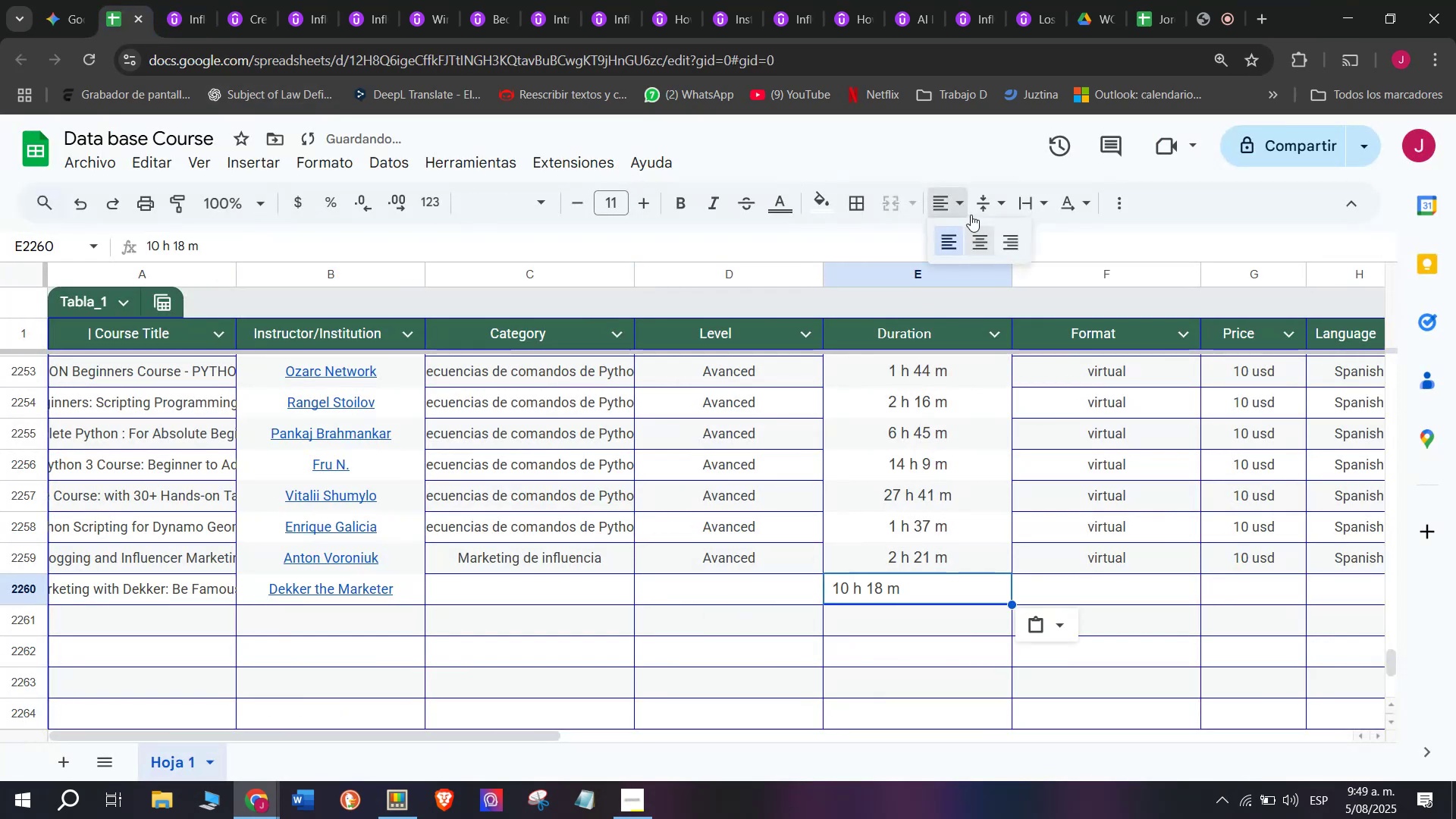 
double_click([991, 248])
 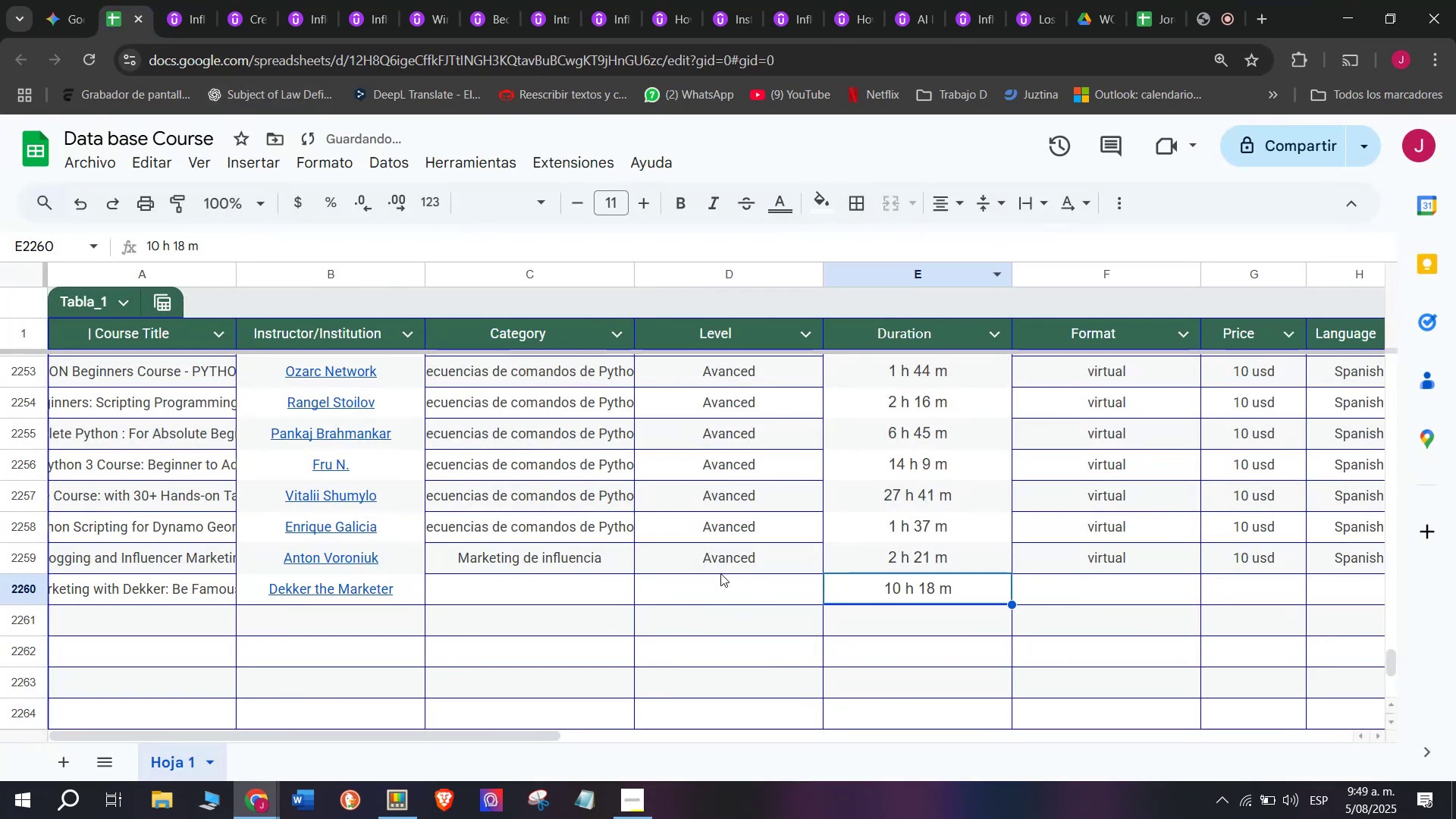 
left_click([720, 571])
 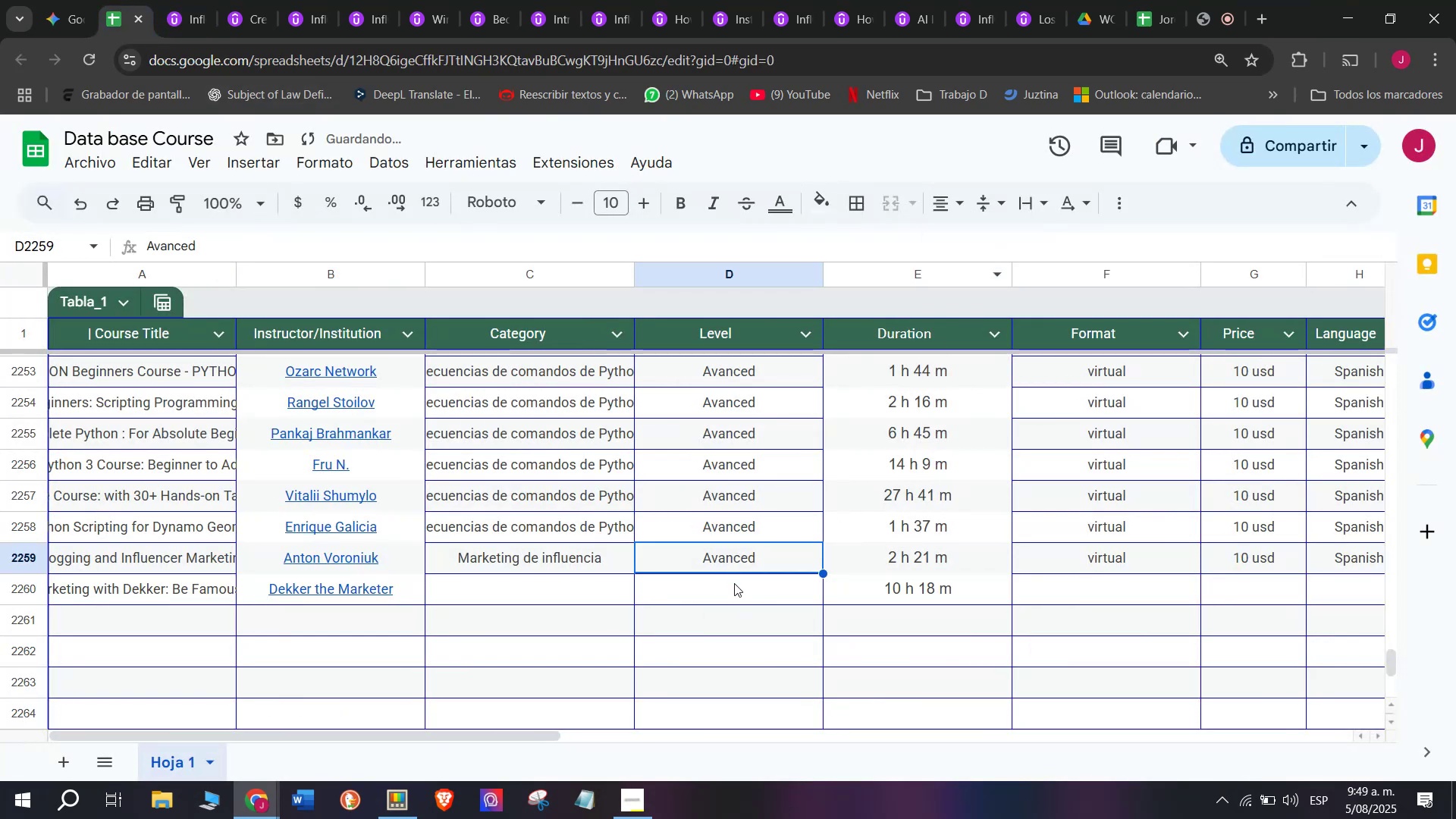 
key(Break)
 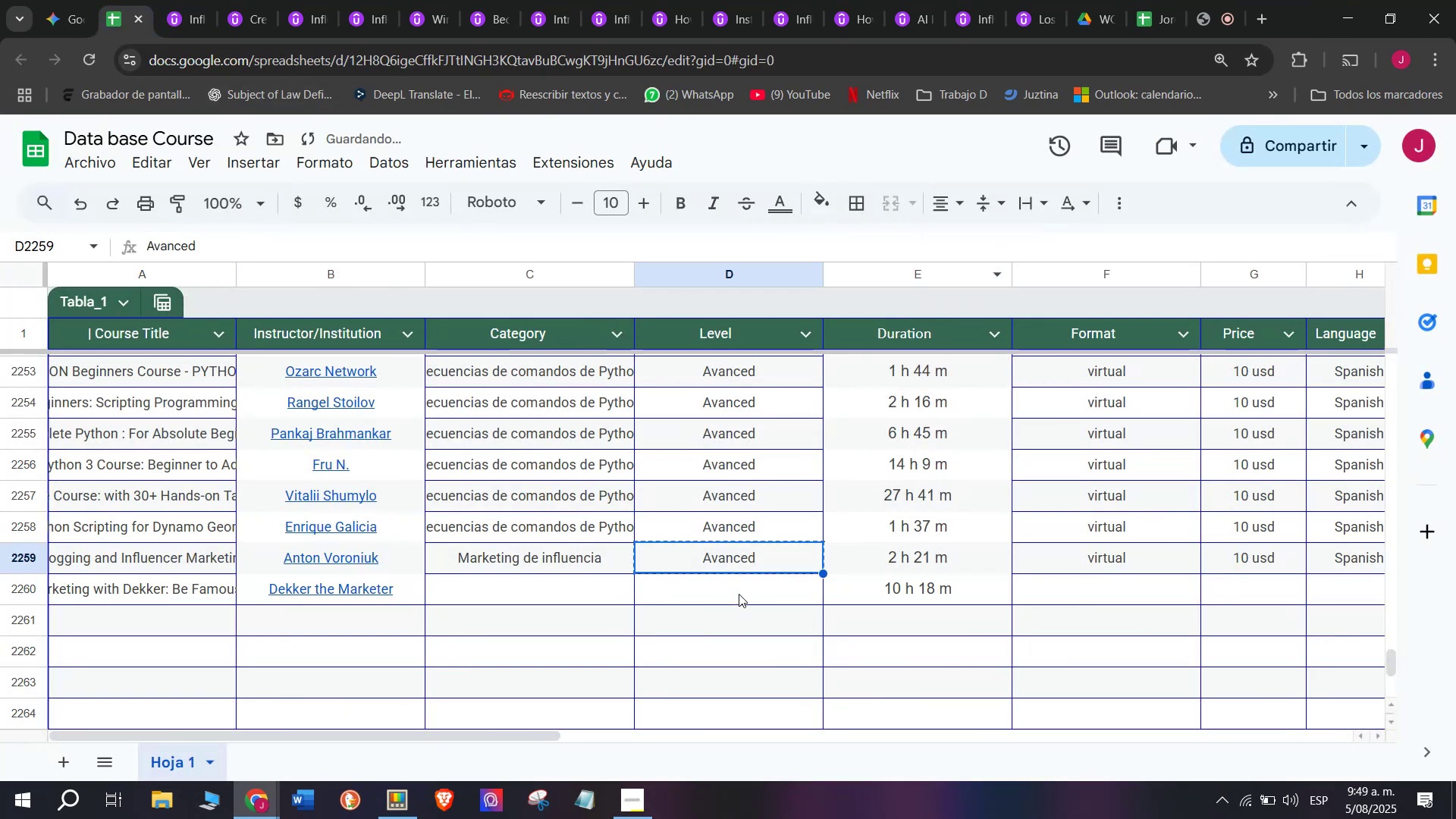 
key(Control+ControlLeft)
 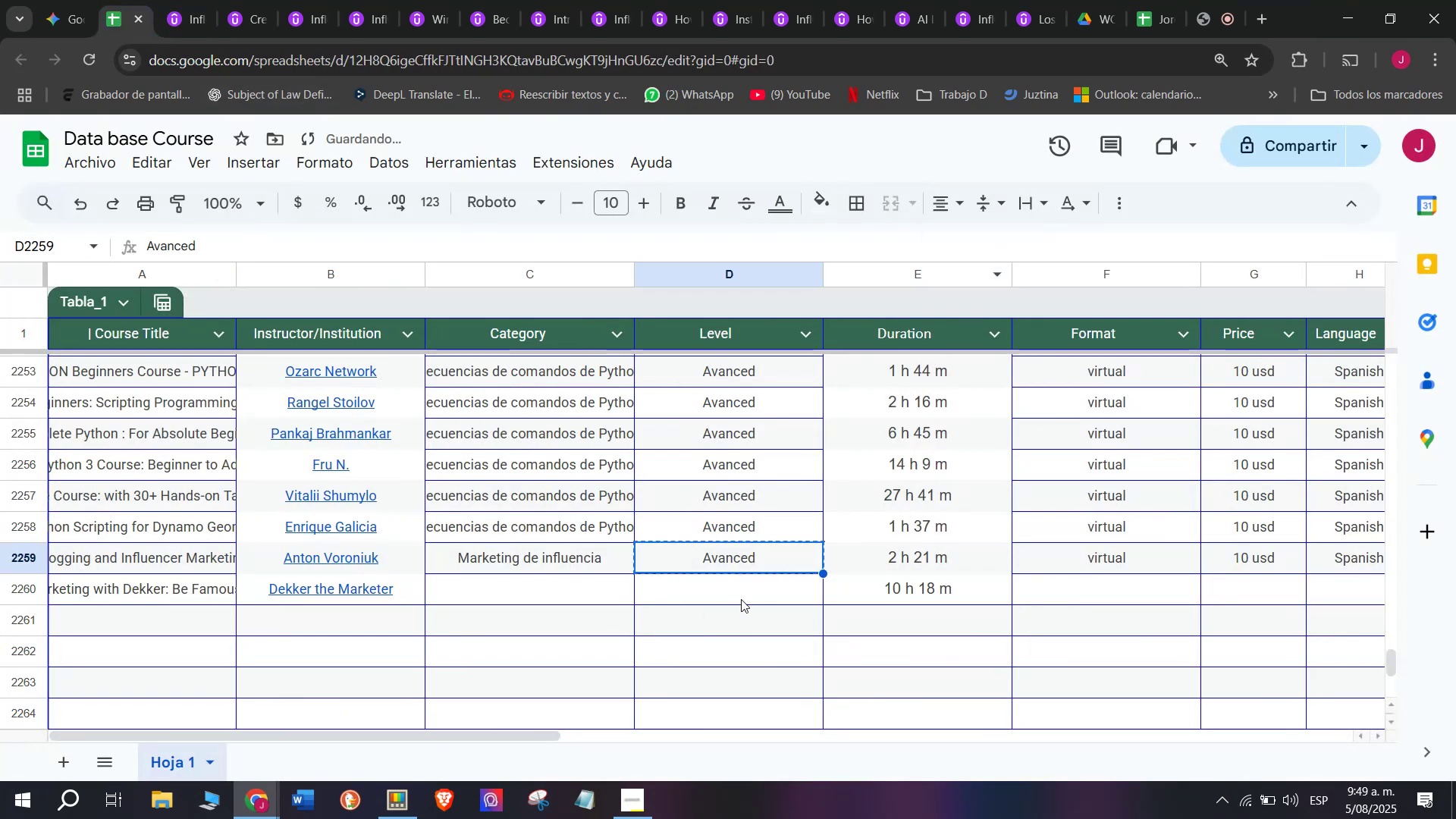 
key(Control+C)
 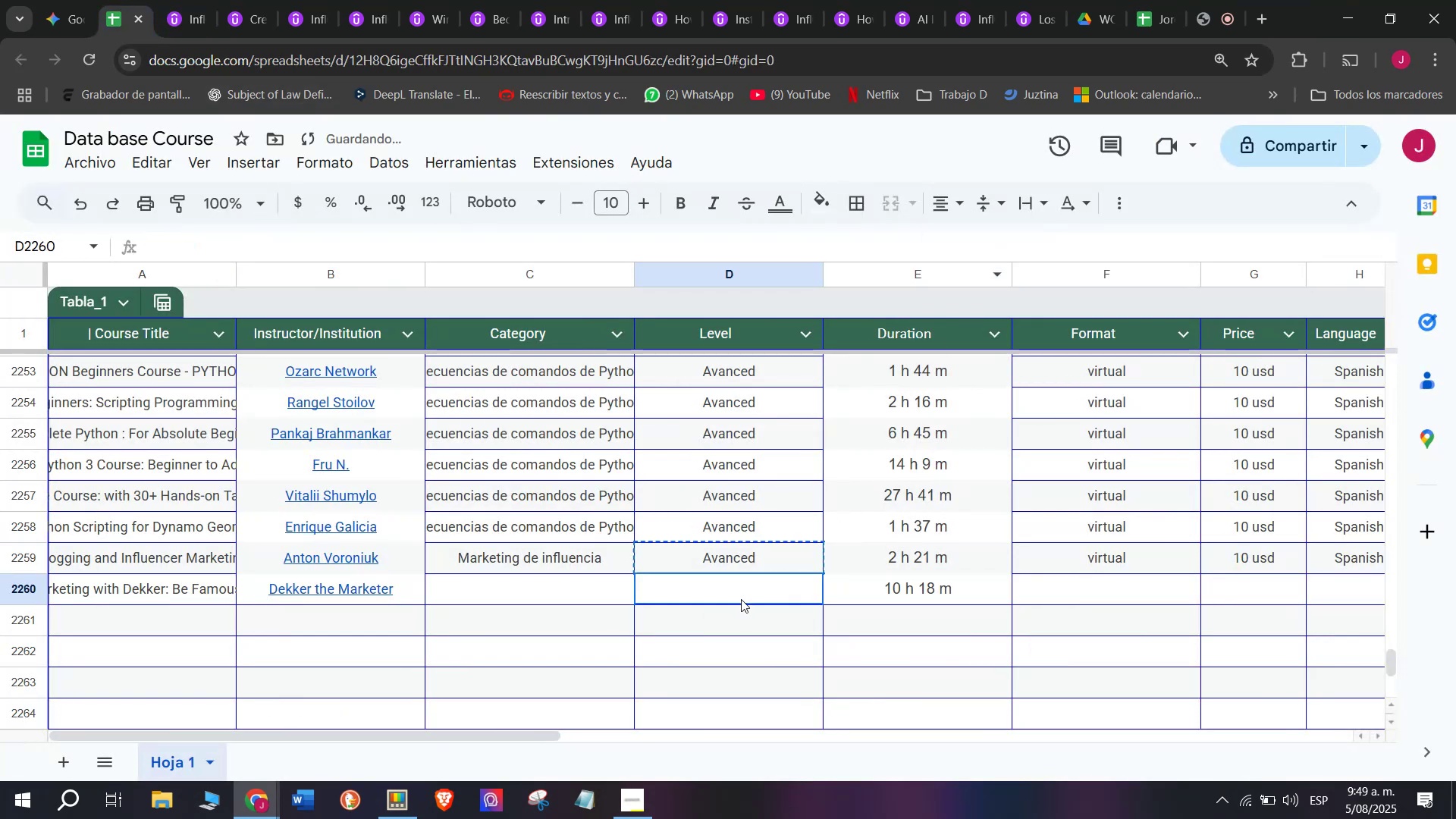 
double_click([741, 599])
 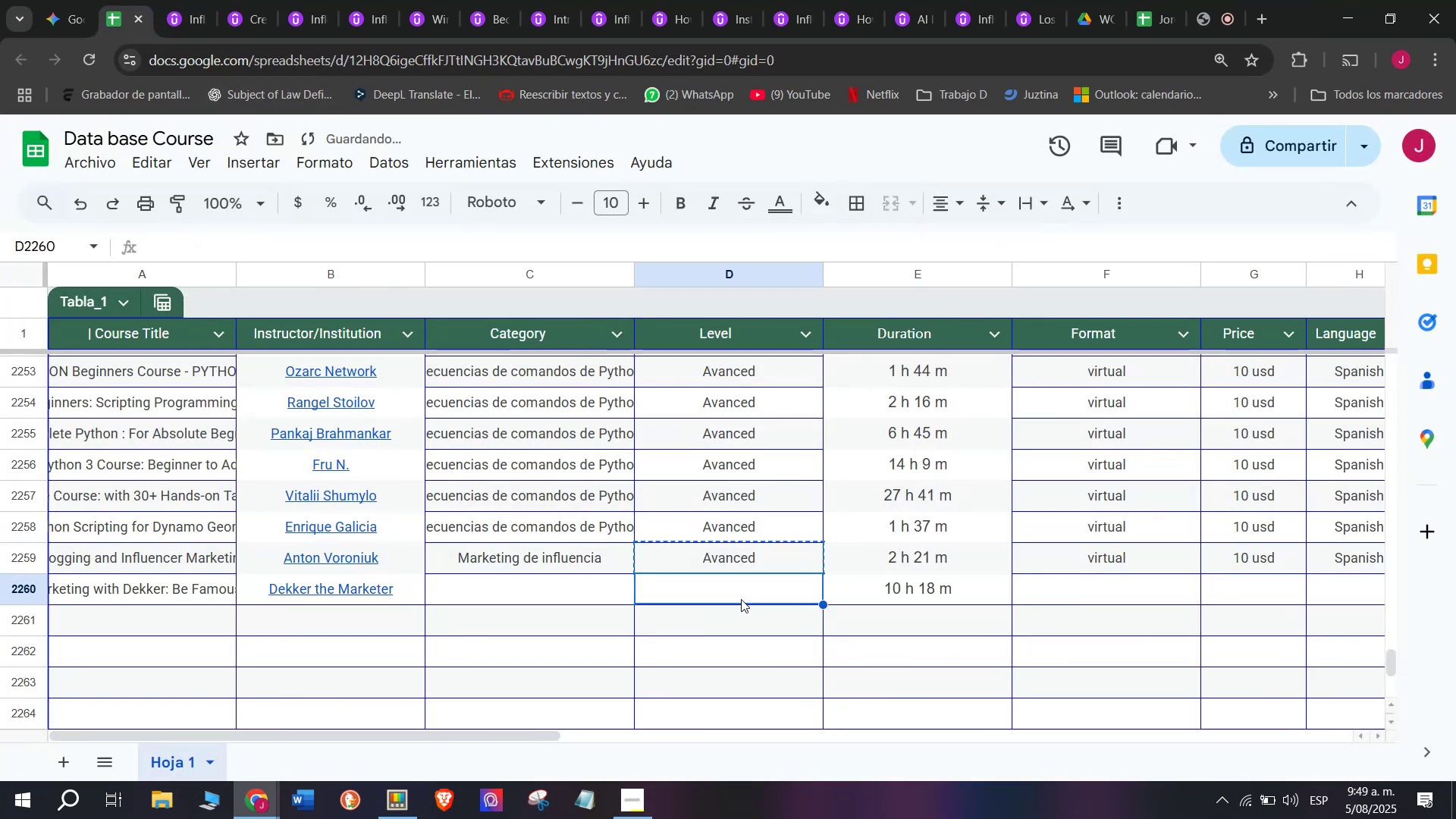 
key(Z)
 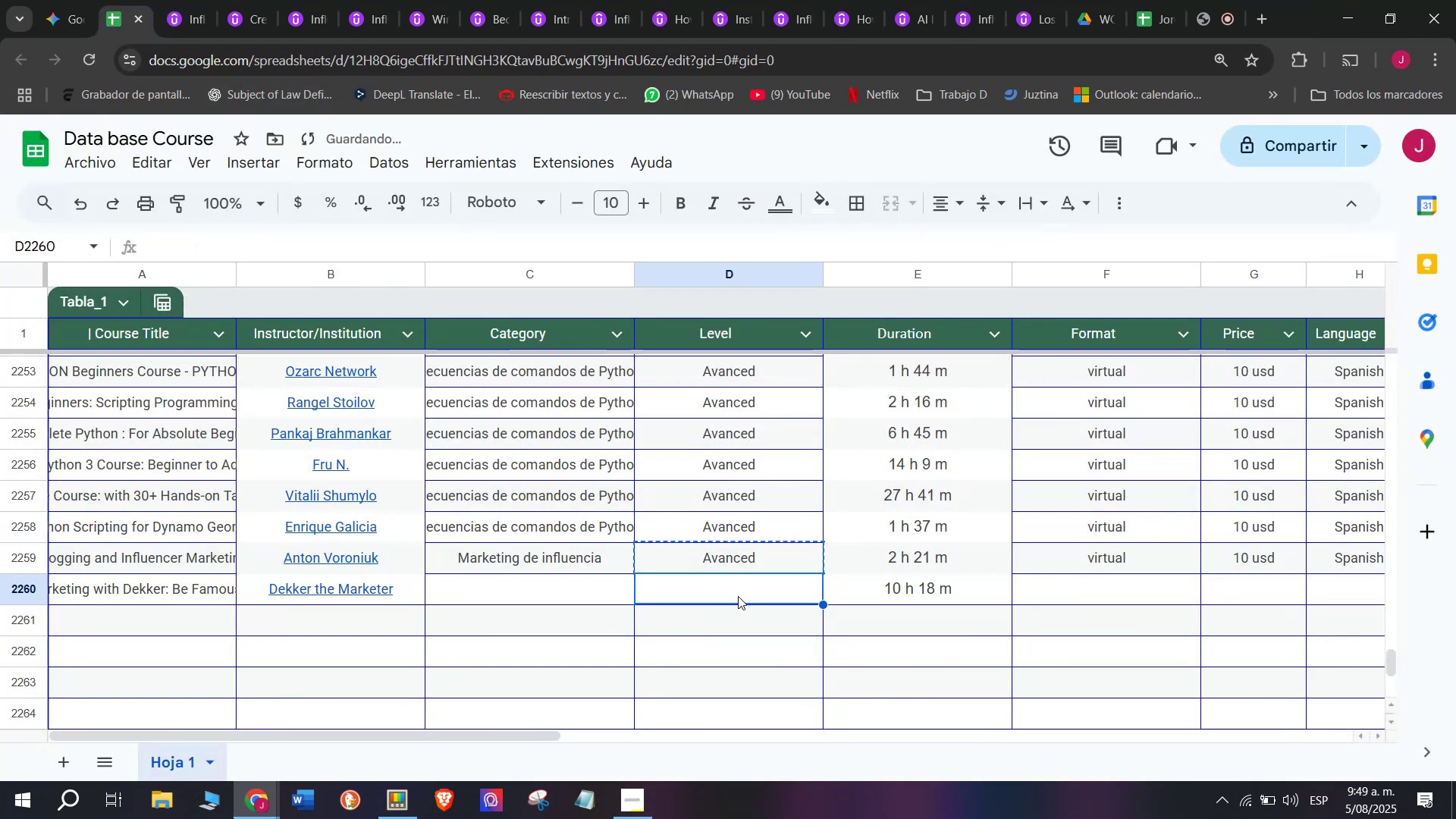 
key(Control+ControlLeft)
 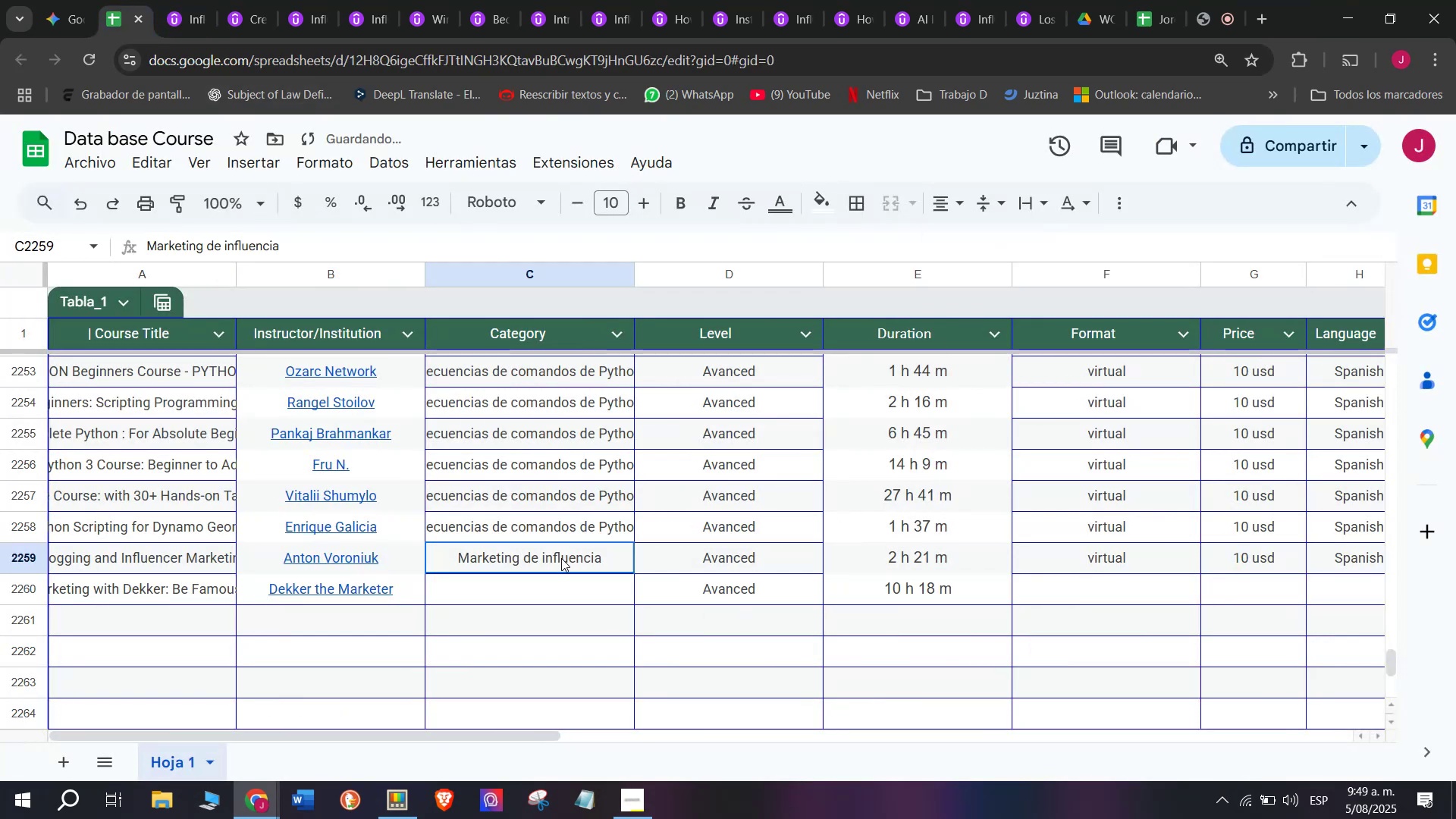 
key(Control+V)
 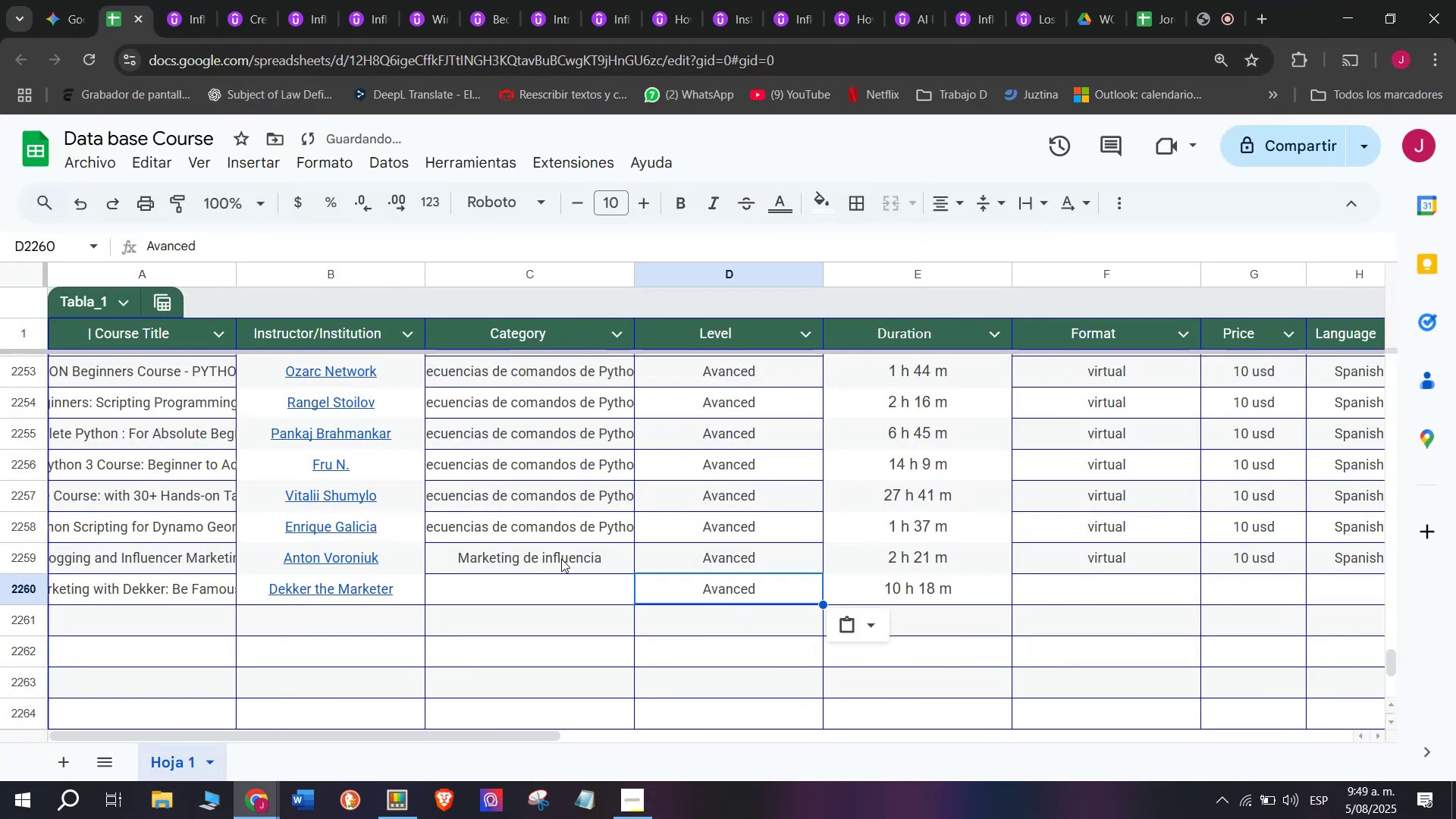 
key(Break)
 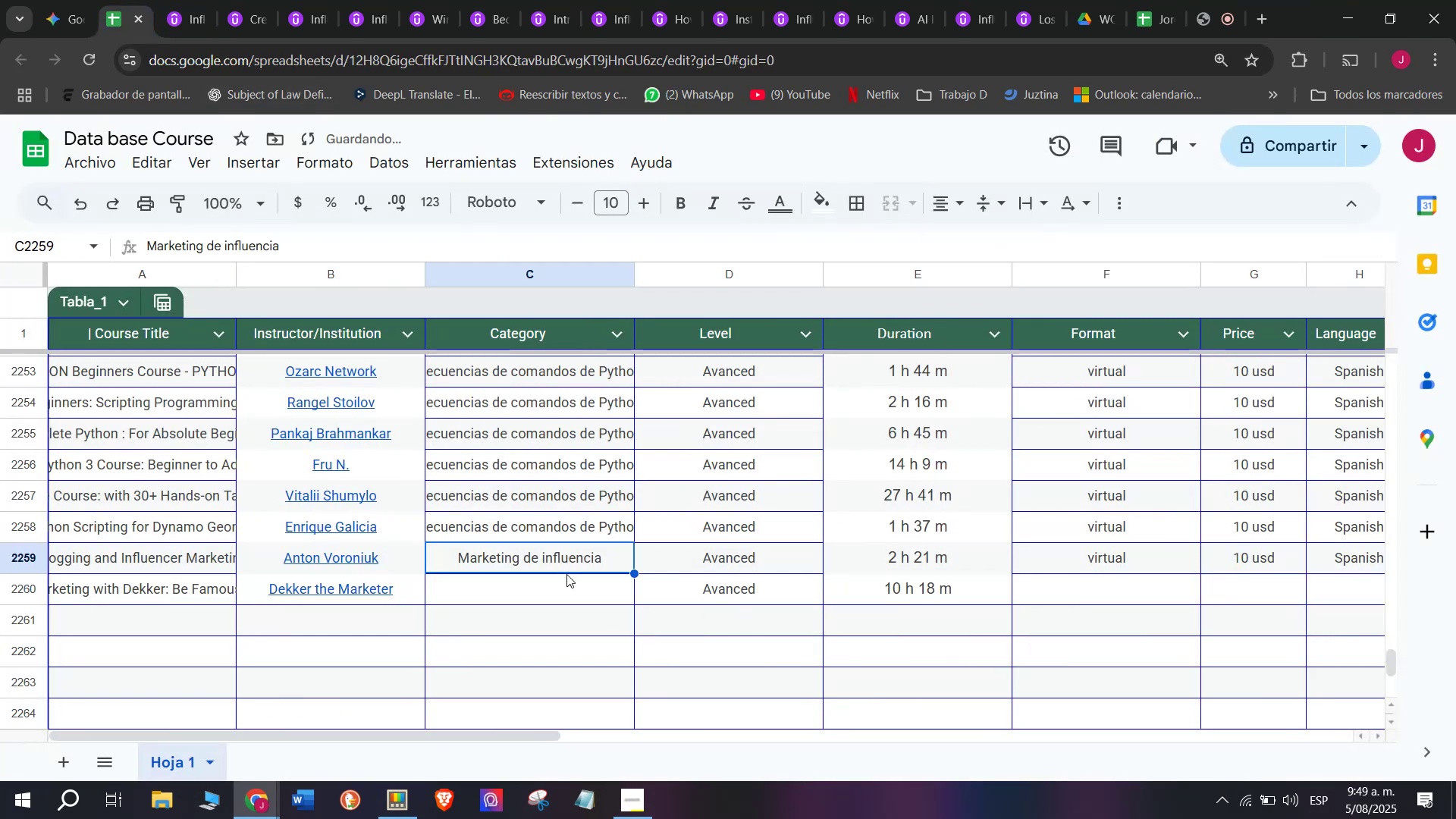 
key(Control+ControlLeft)
 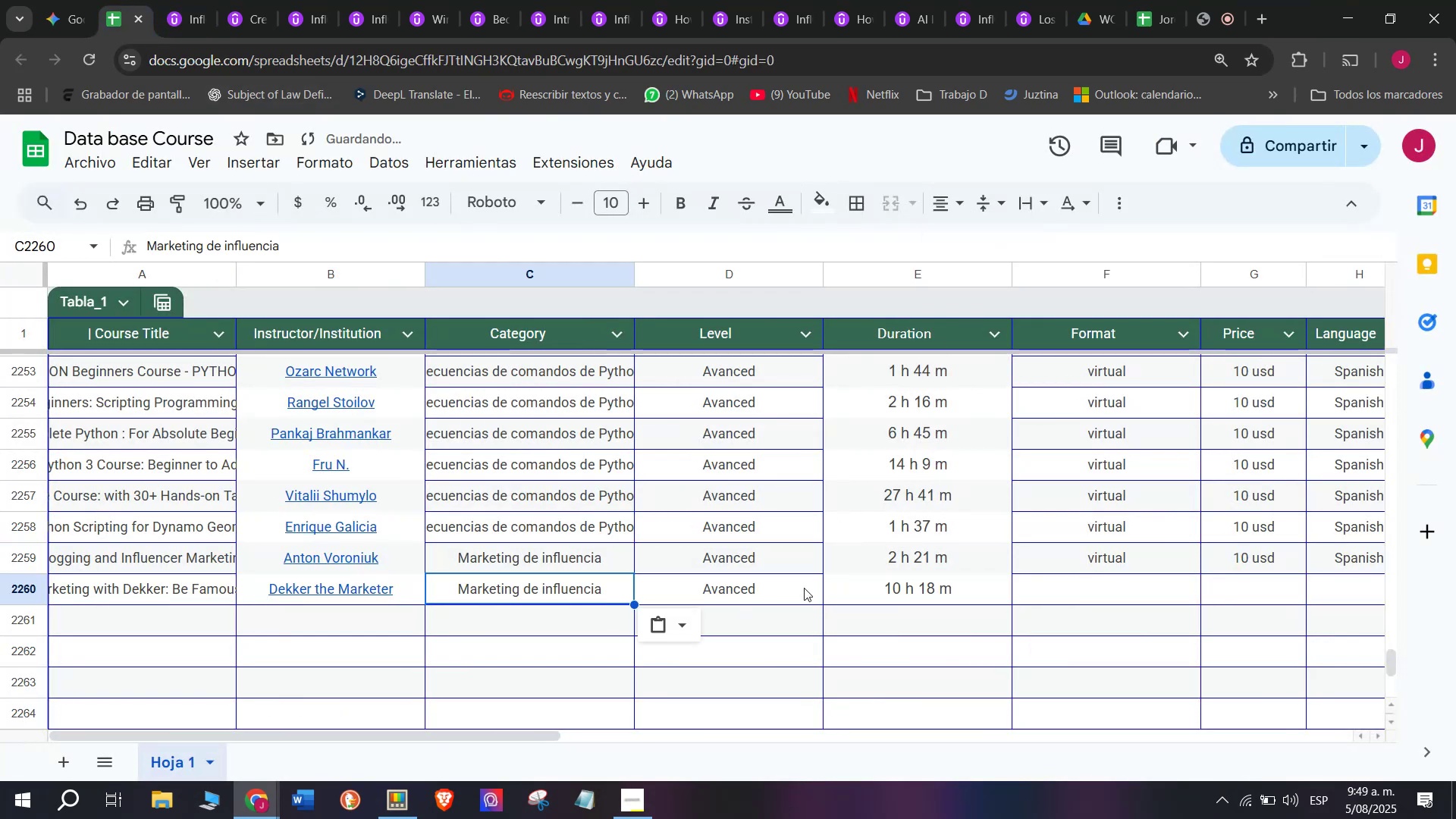 
key(Control+C)
 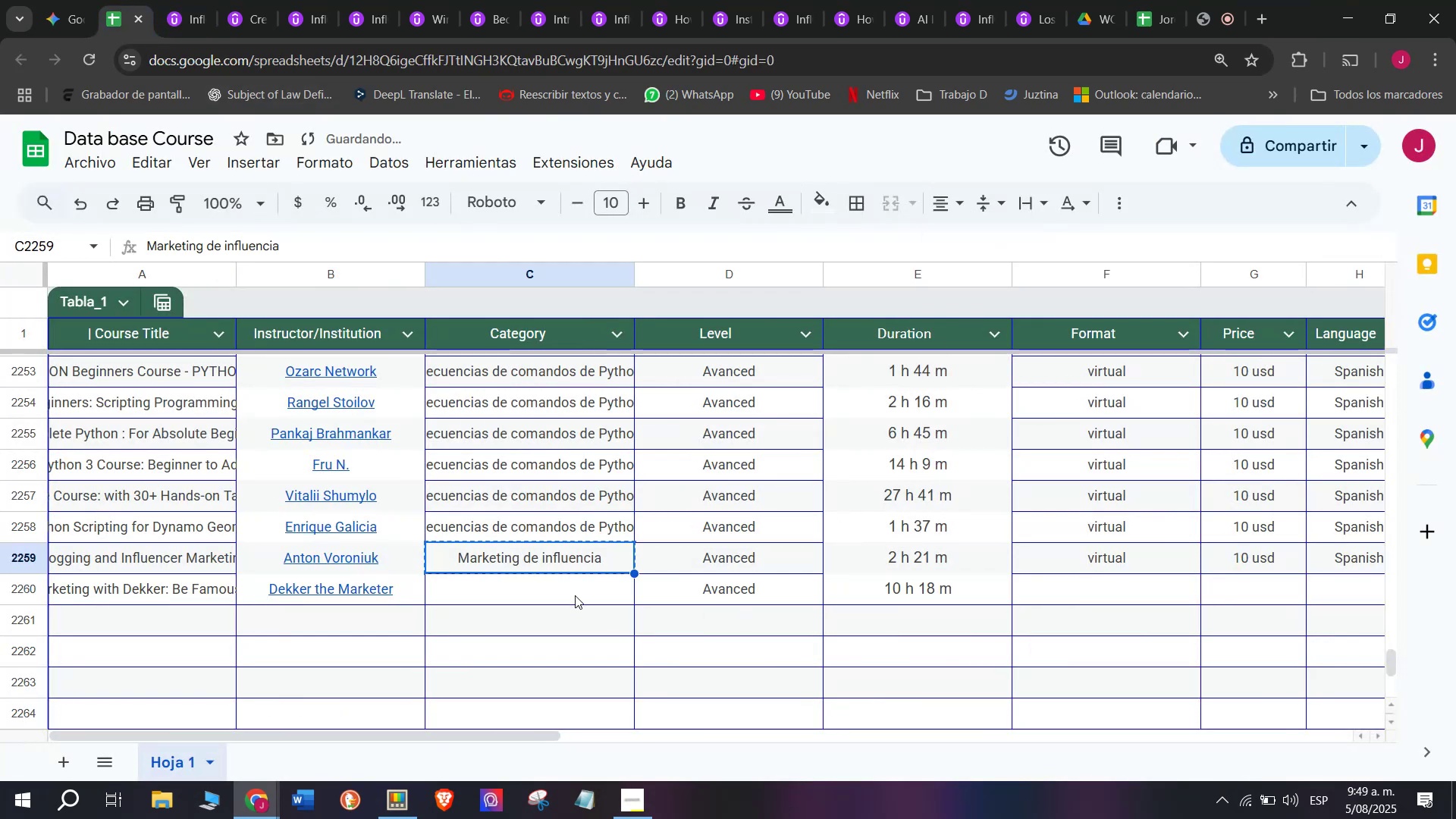 
key(Z)
 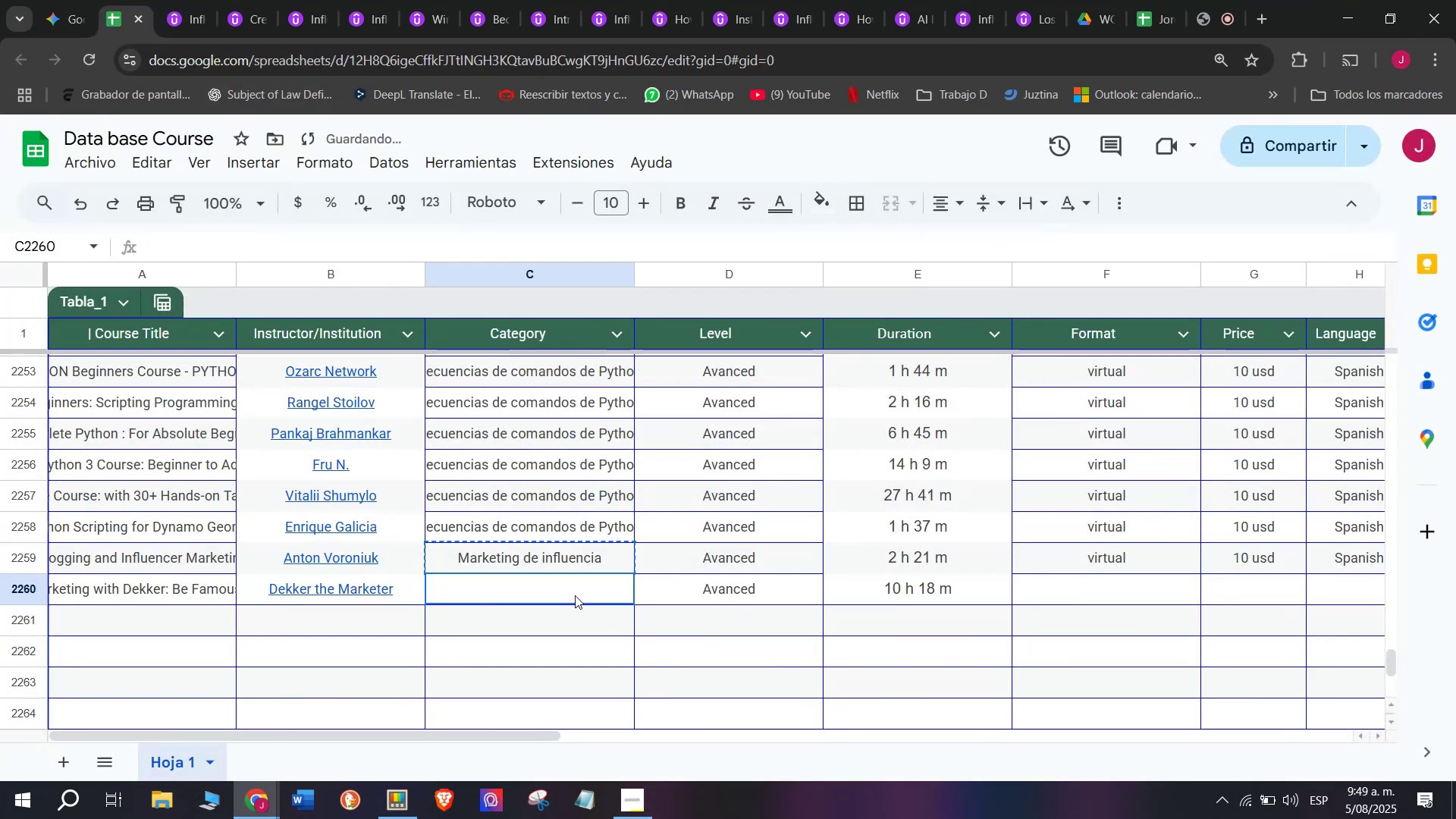 
key(Control+ControlLeft)
 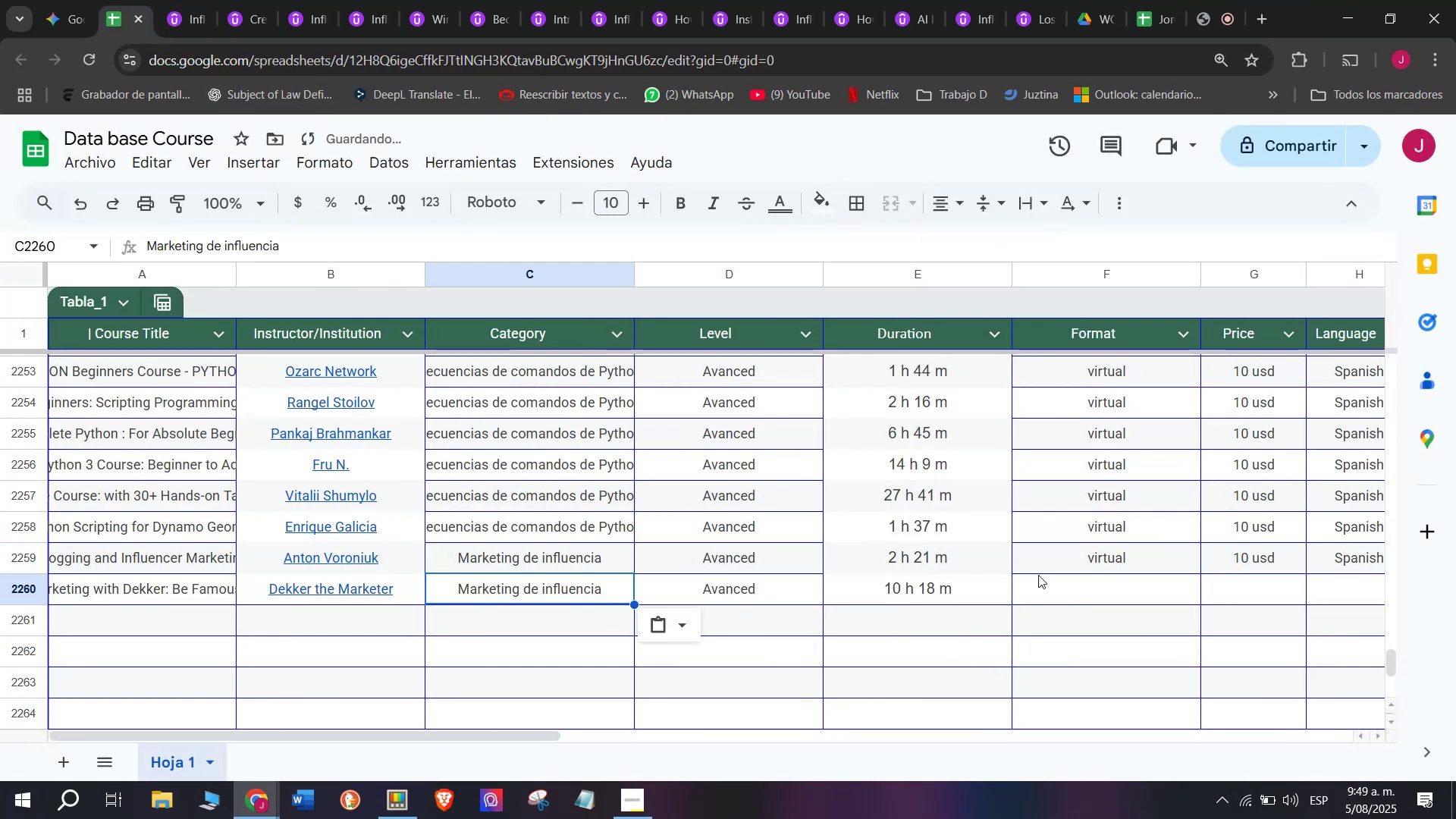 
key(Control+V)
 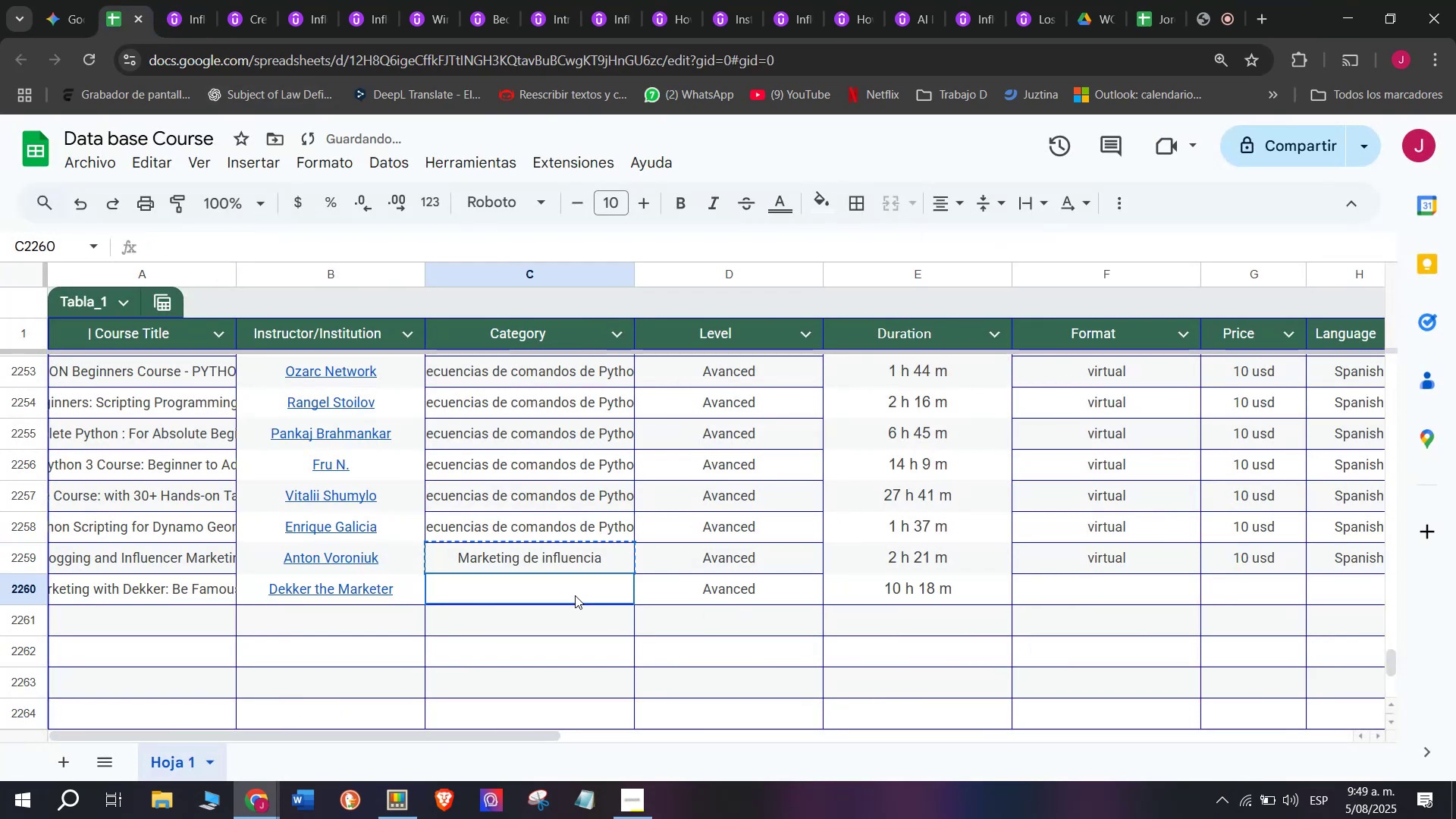 
double_click([575, 595])
 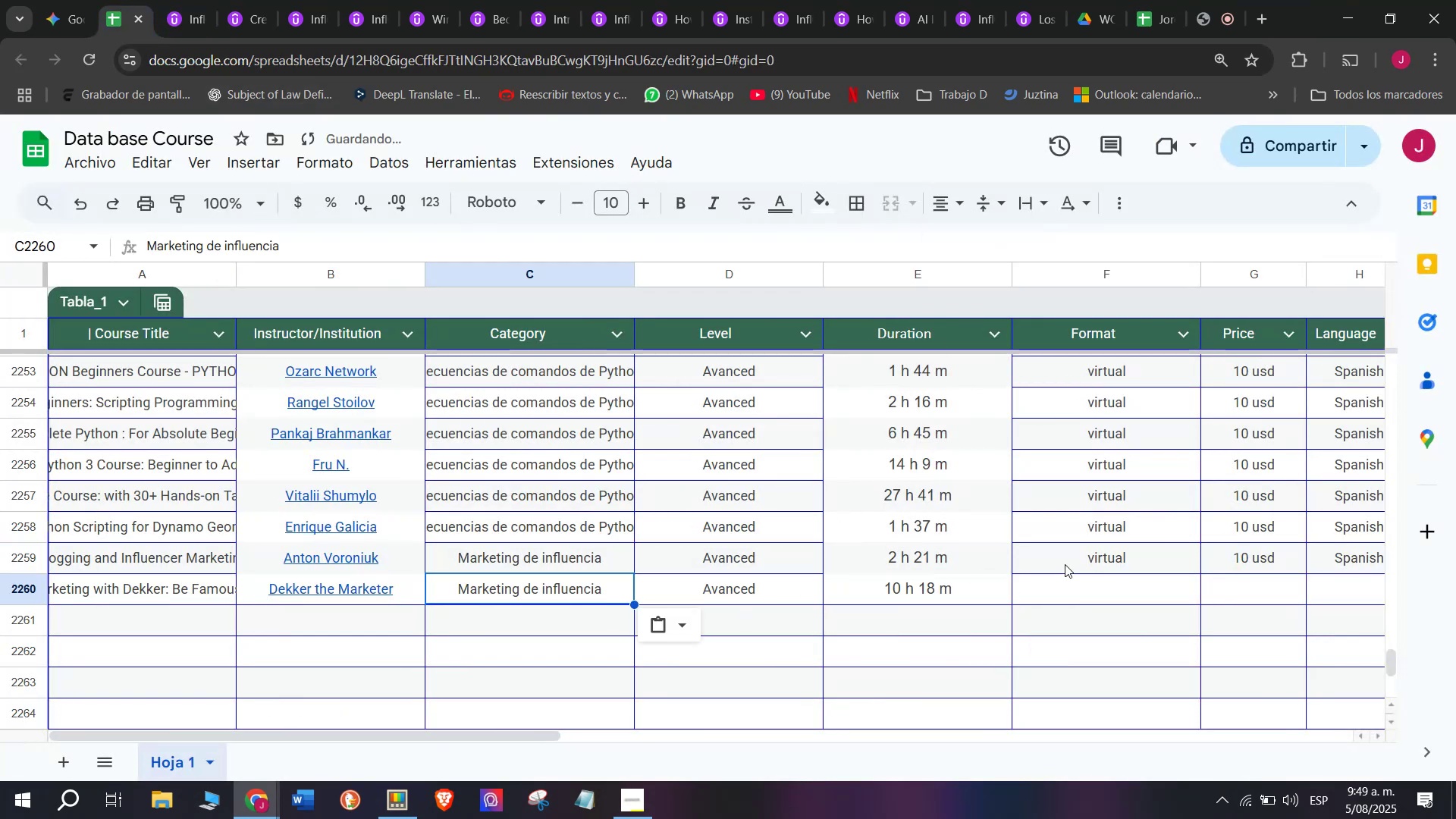 
key(Break)
 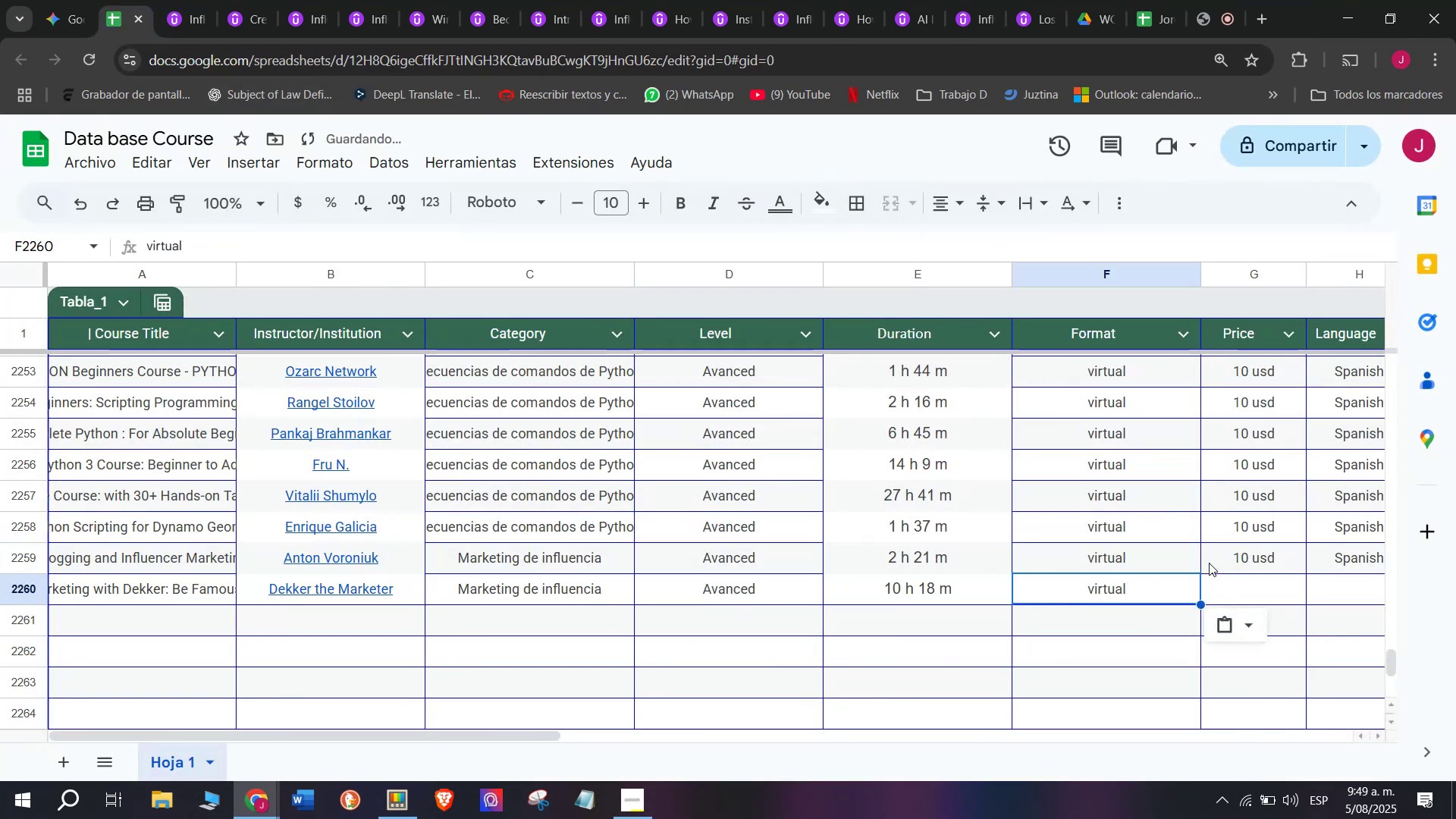 
key(Control+ControlLeft)
 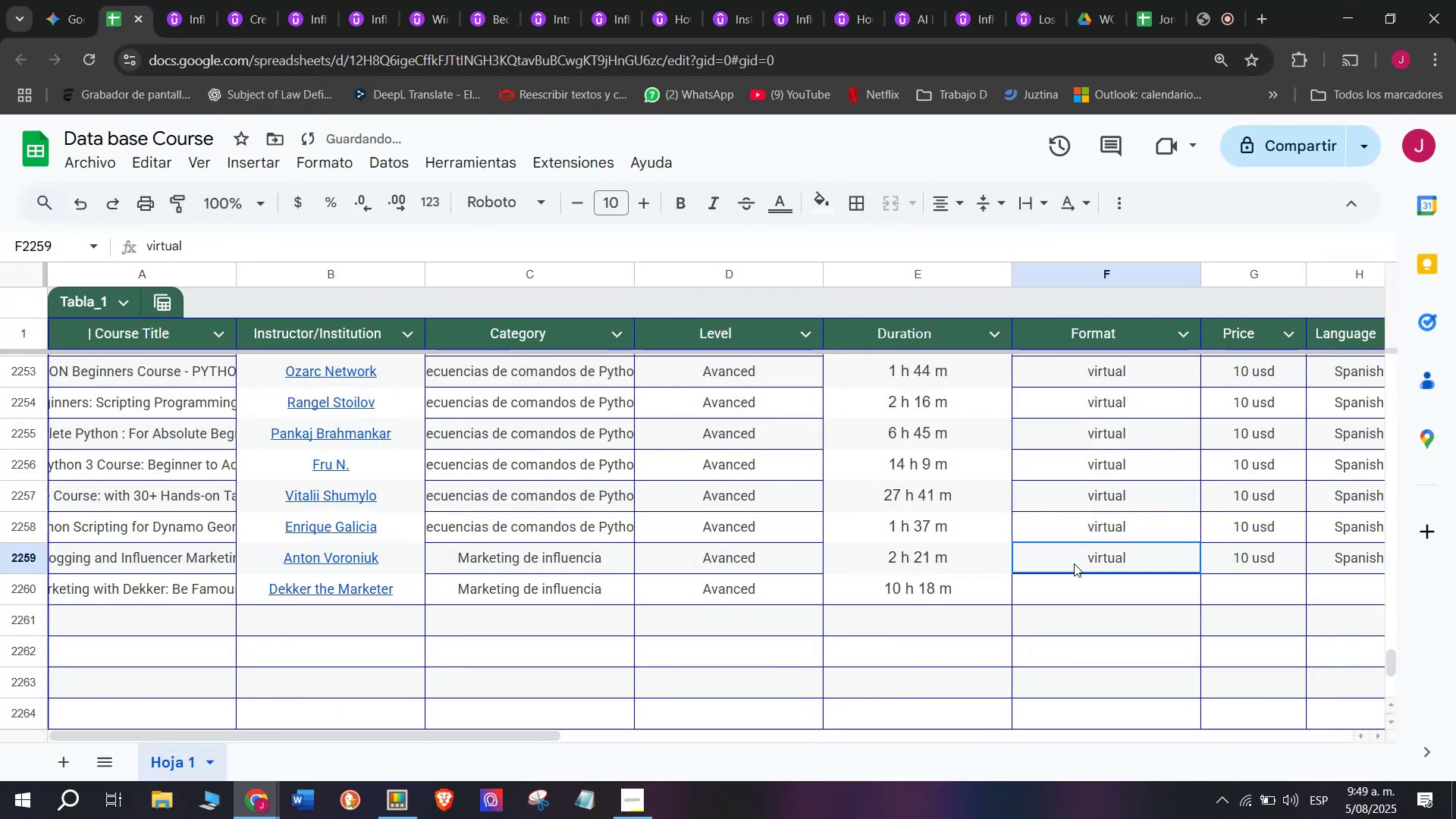 
key(Control+C)
 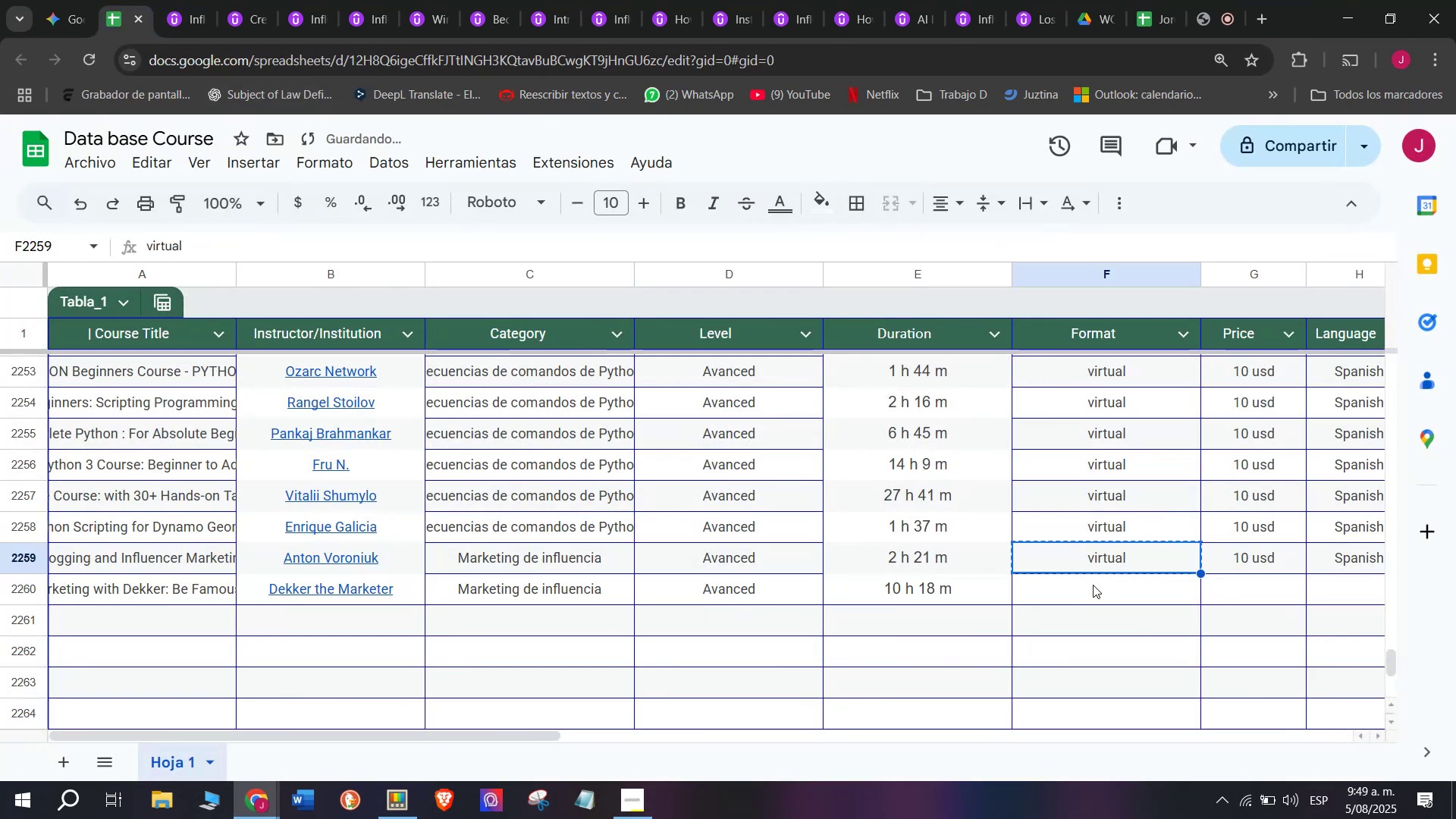 
key(Control+ControlLeft)
 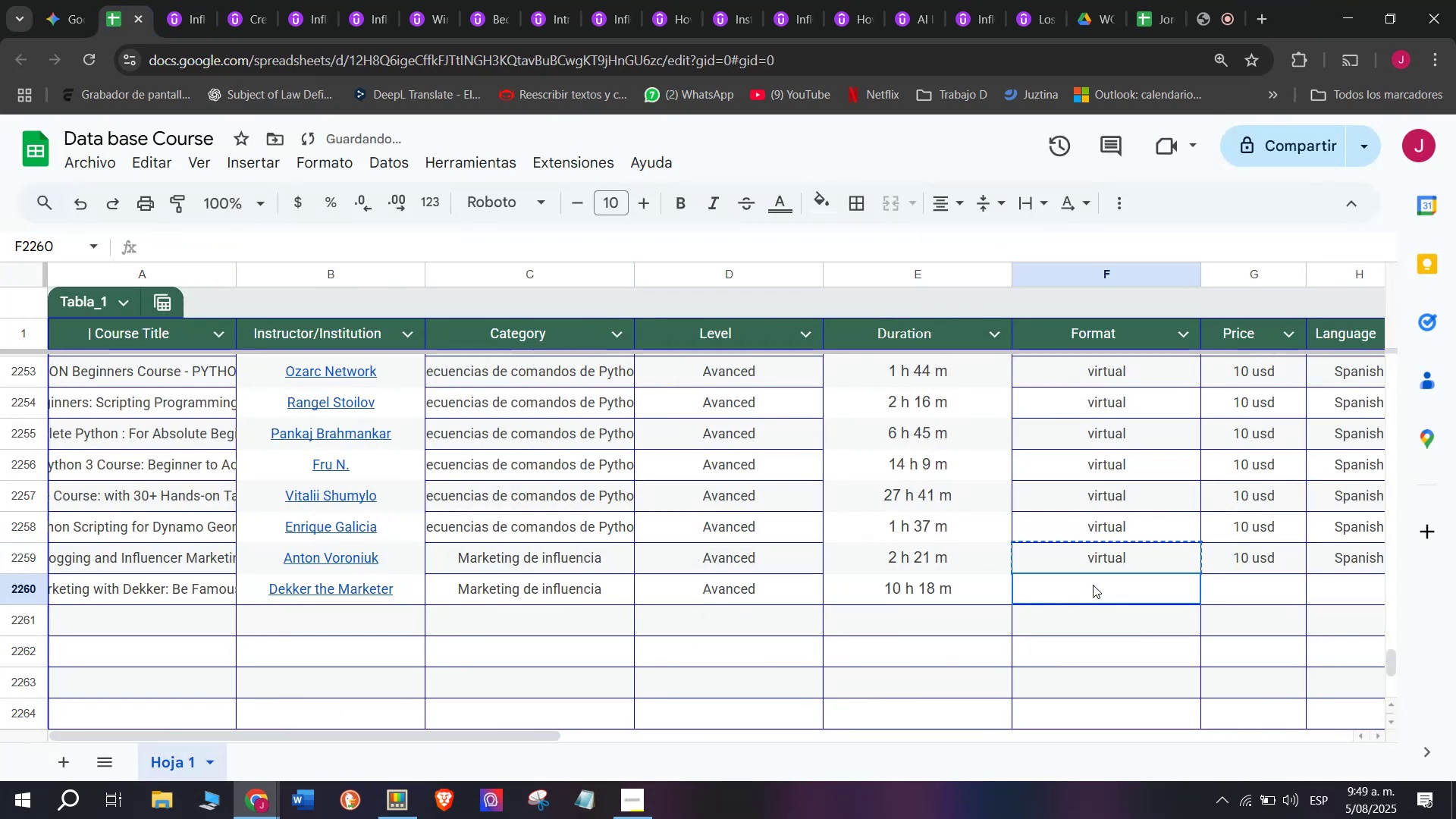 
key(Z)
 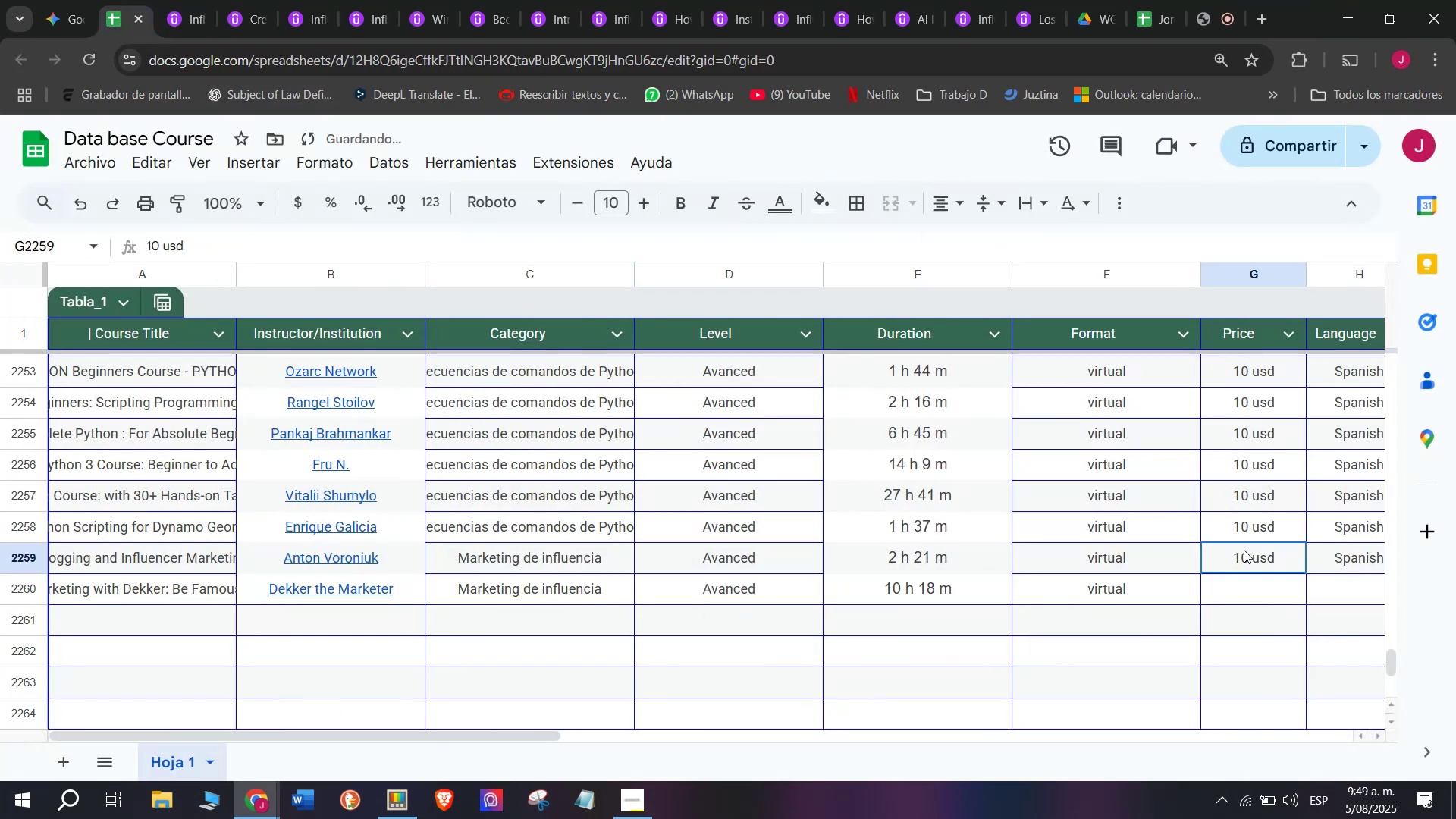 
key(Control+V)
 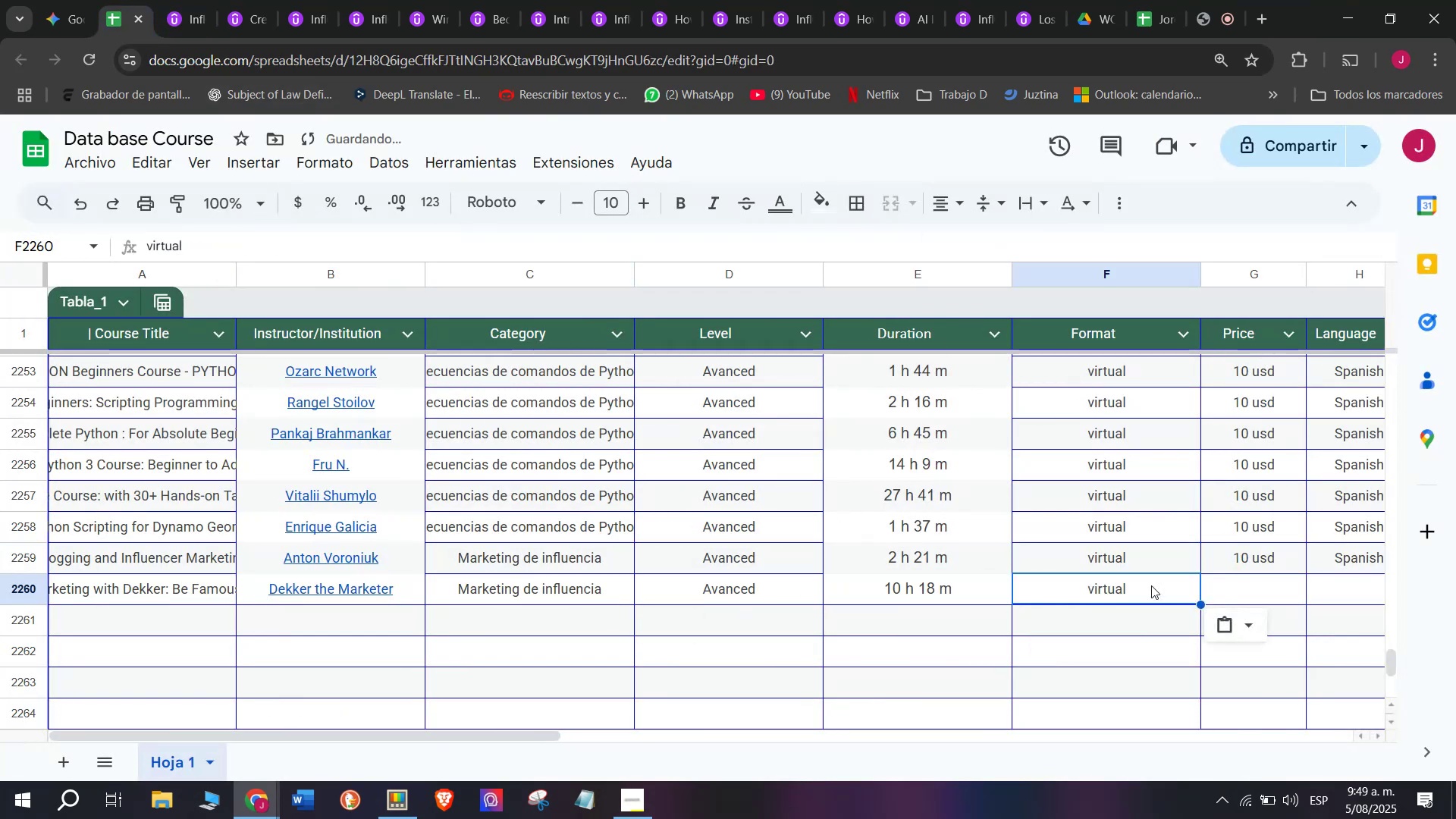 
double_click([1093, 585])
 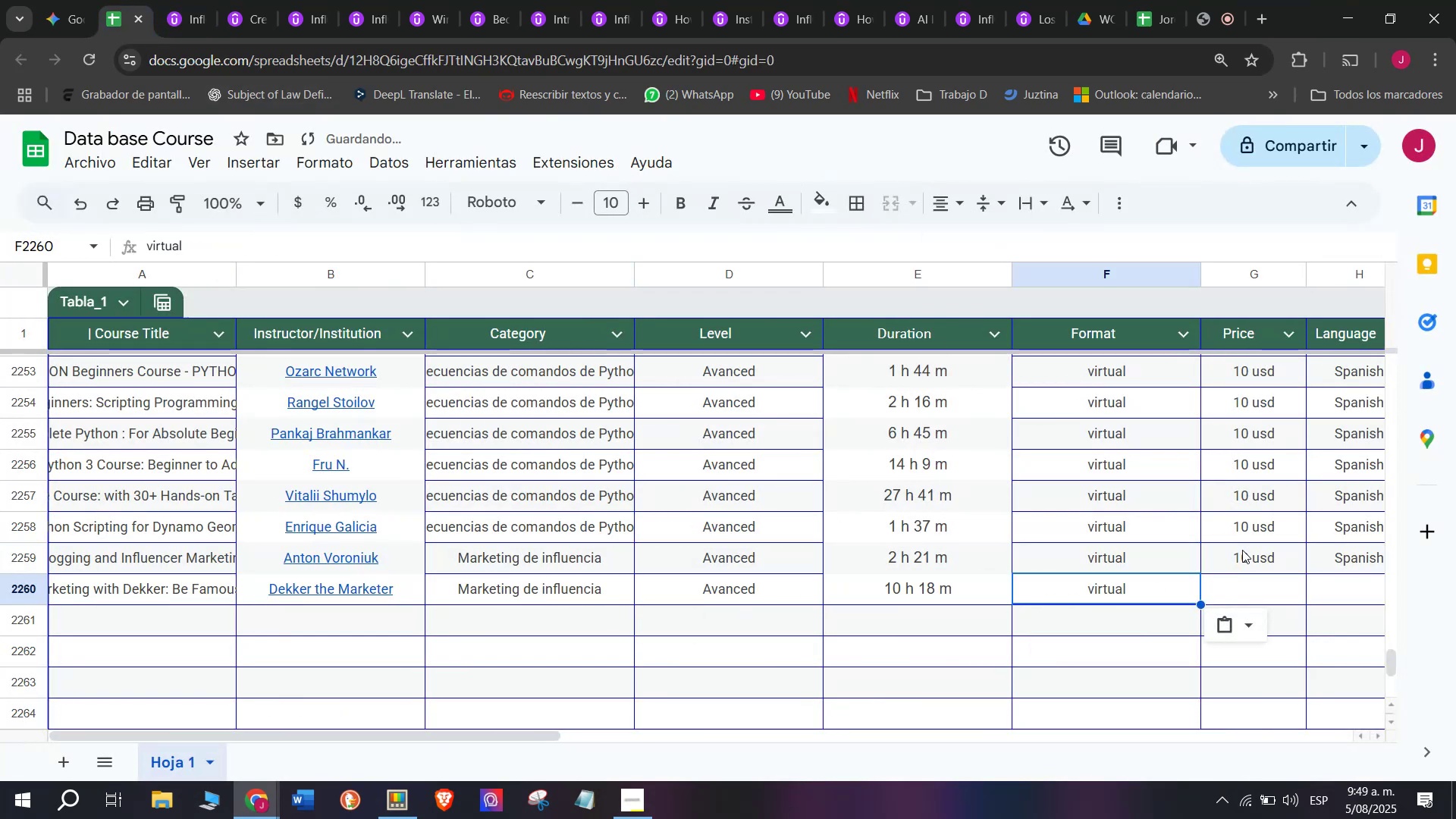 
key(Break)
 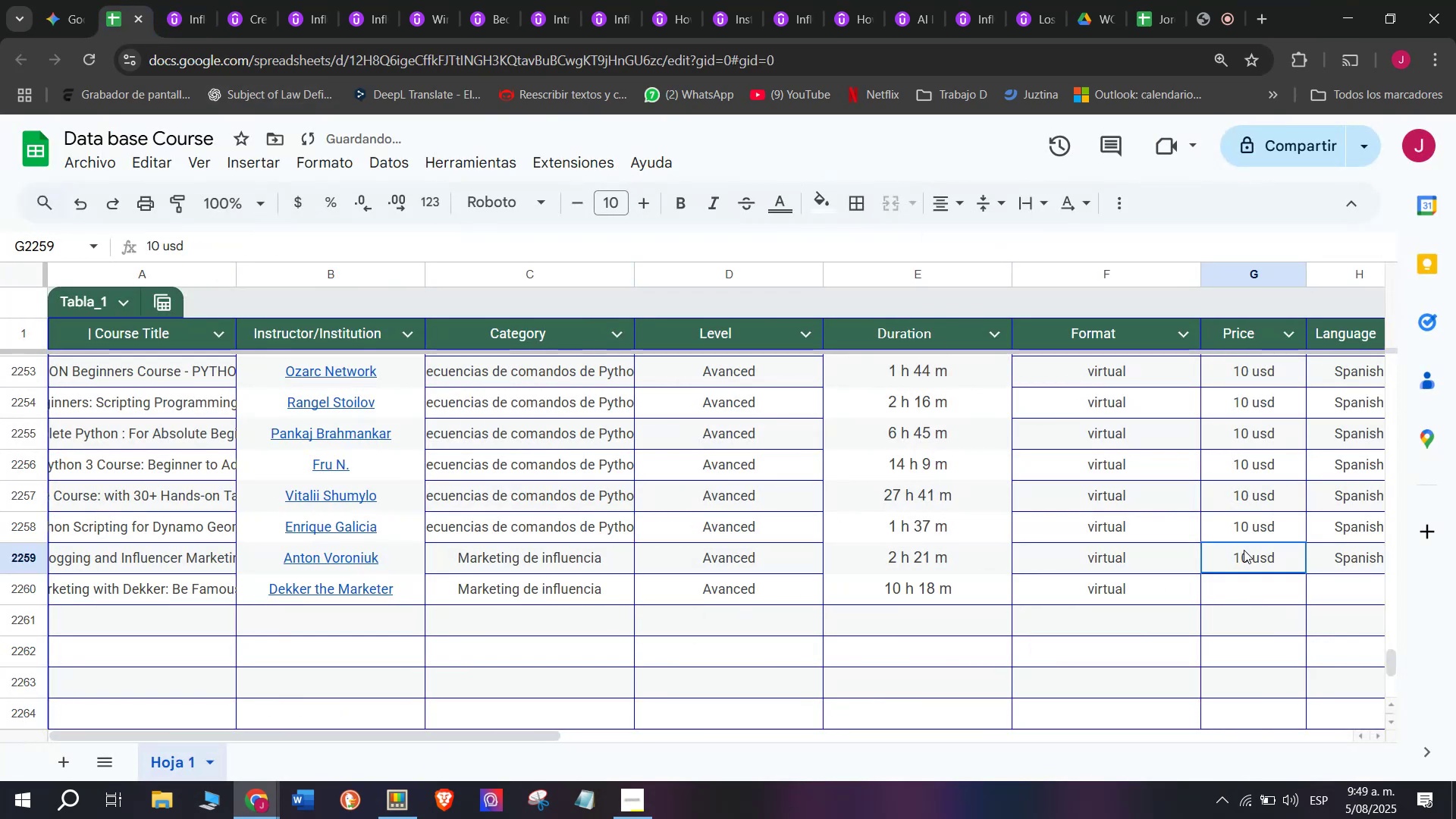 
key(Control+ControlLeft)
 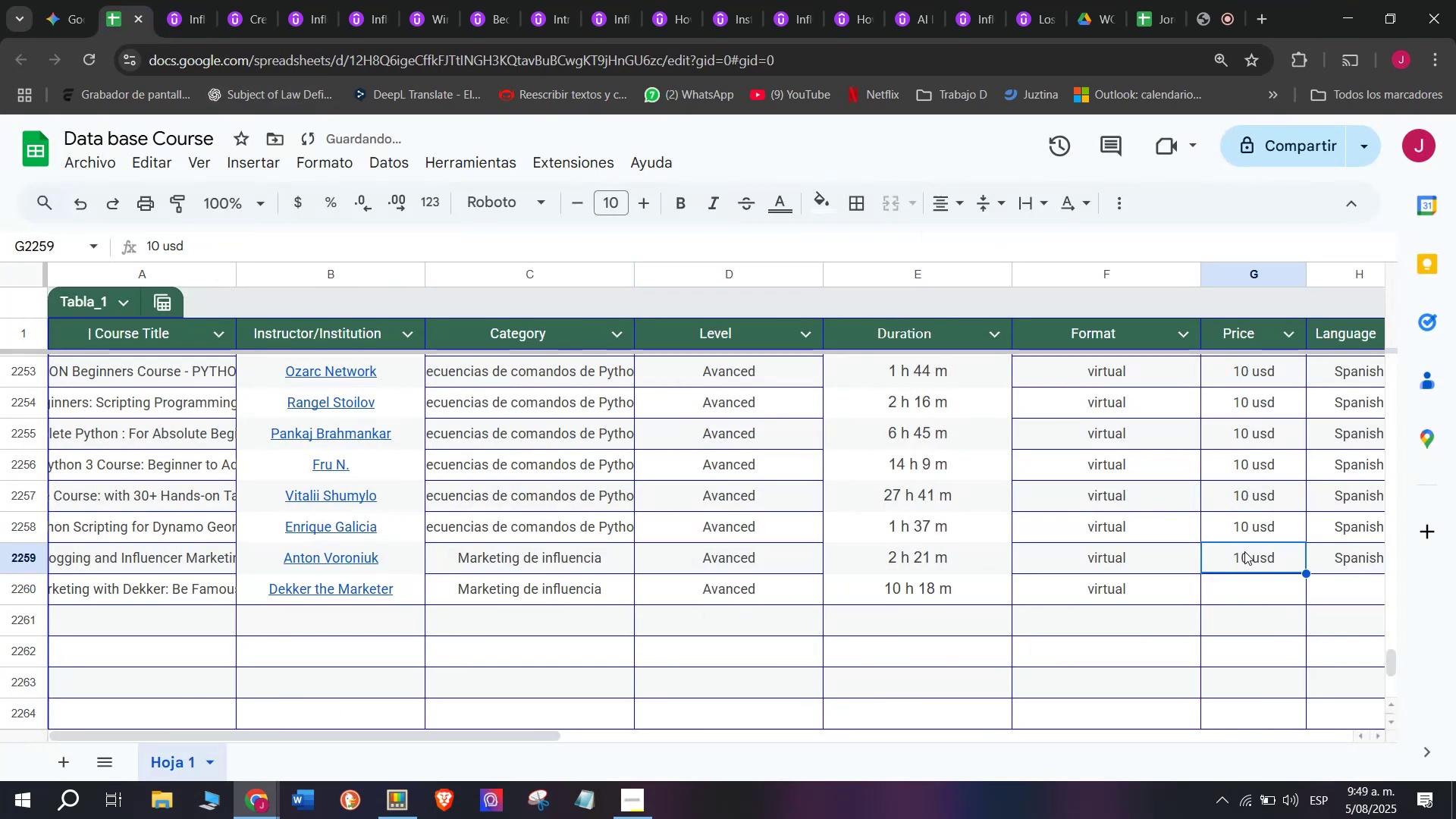 
key(Control+C)
 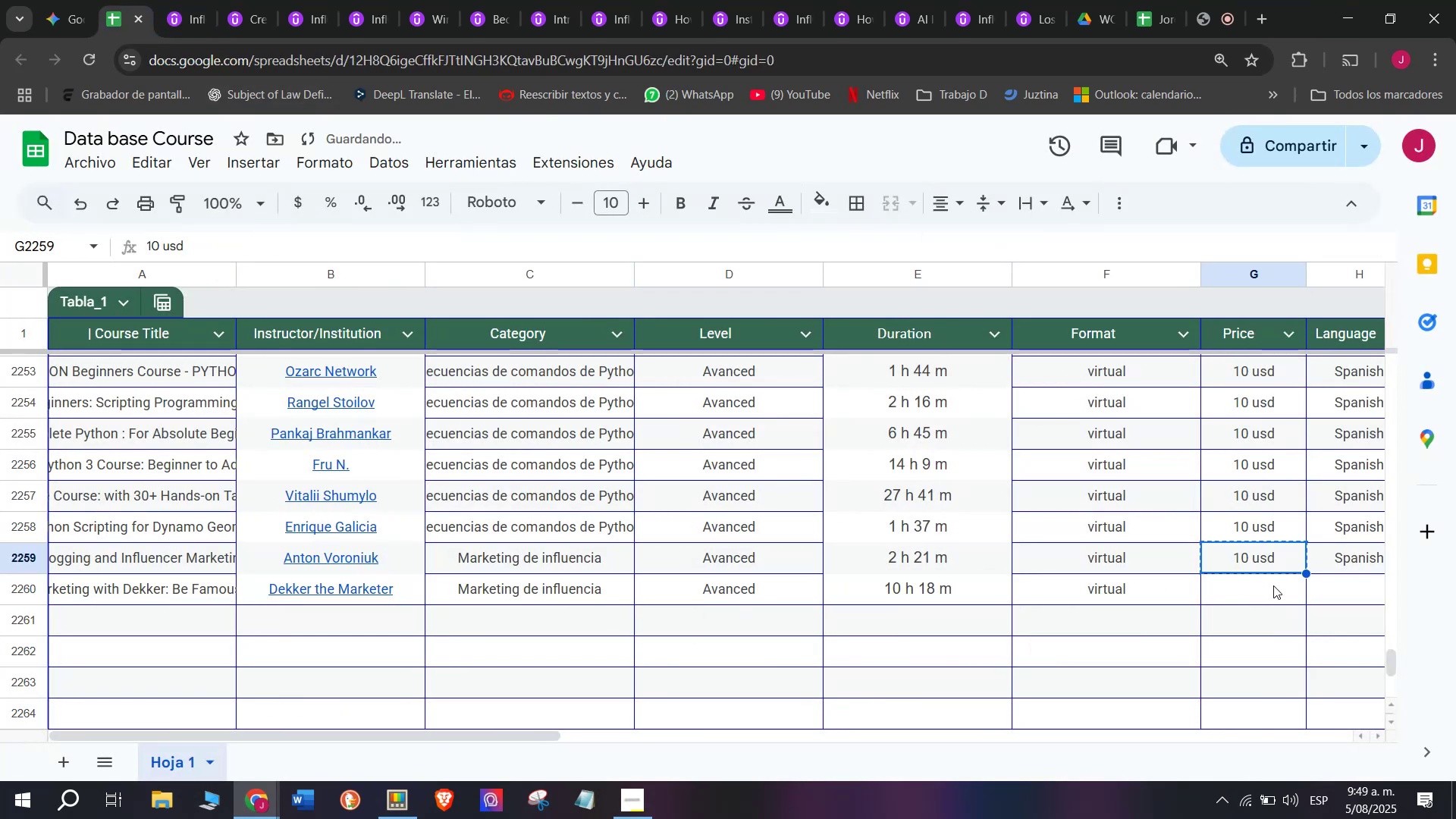 
key(Control+ControlLeft)
 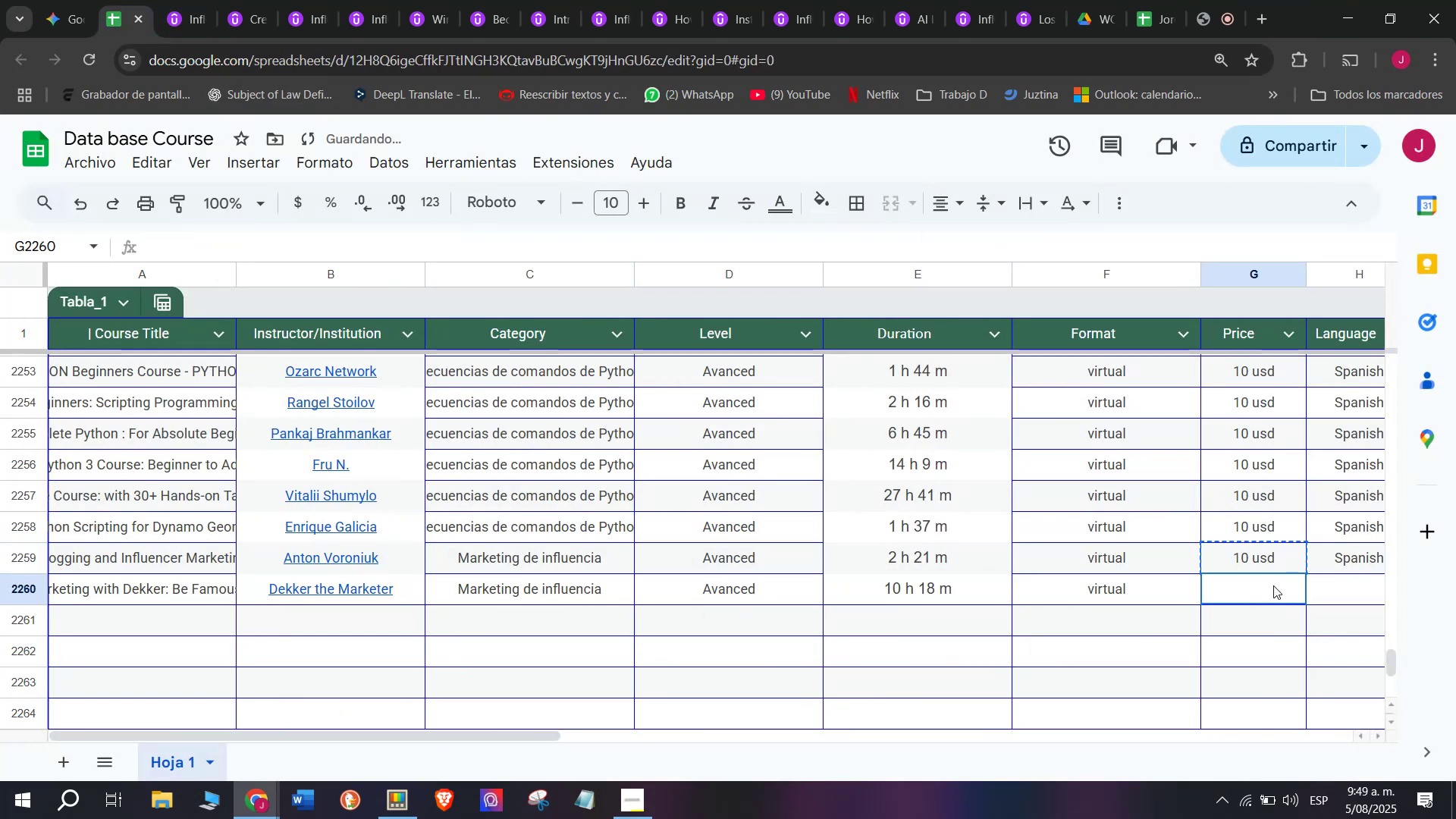 
key(Z)
 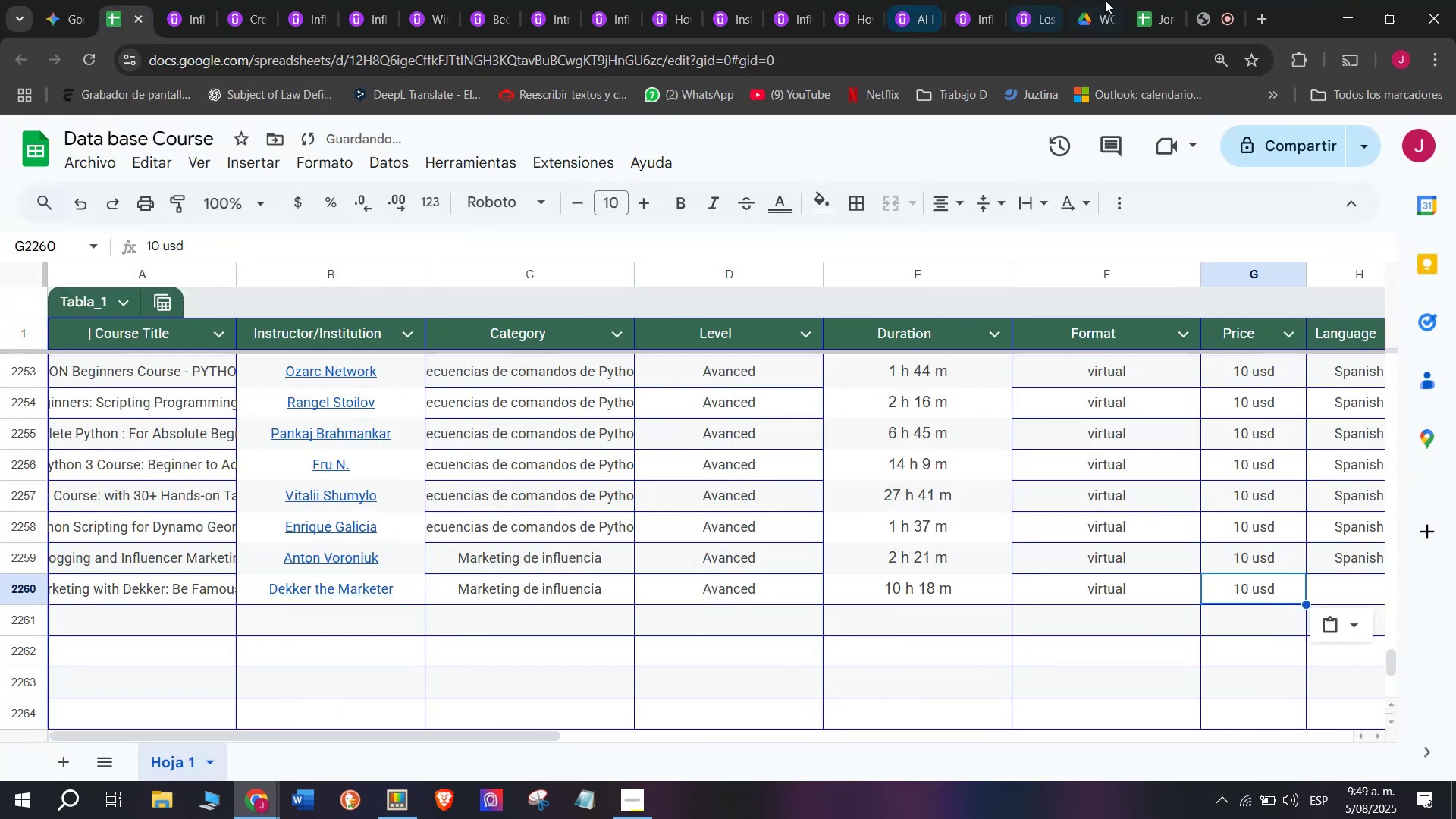 
key(Control+V)
 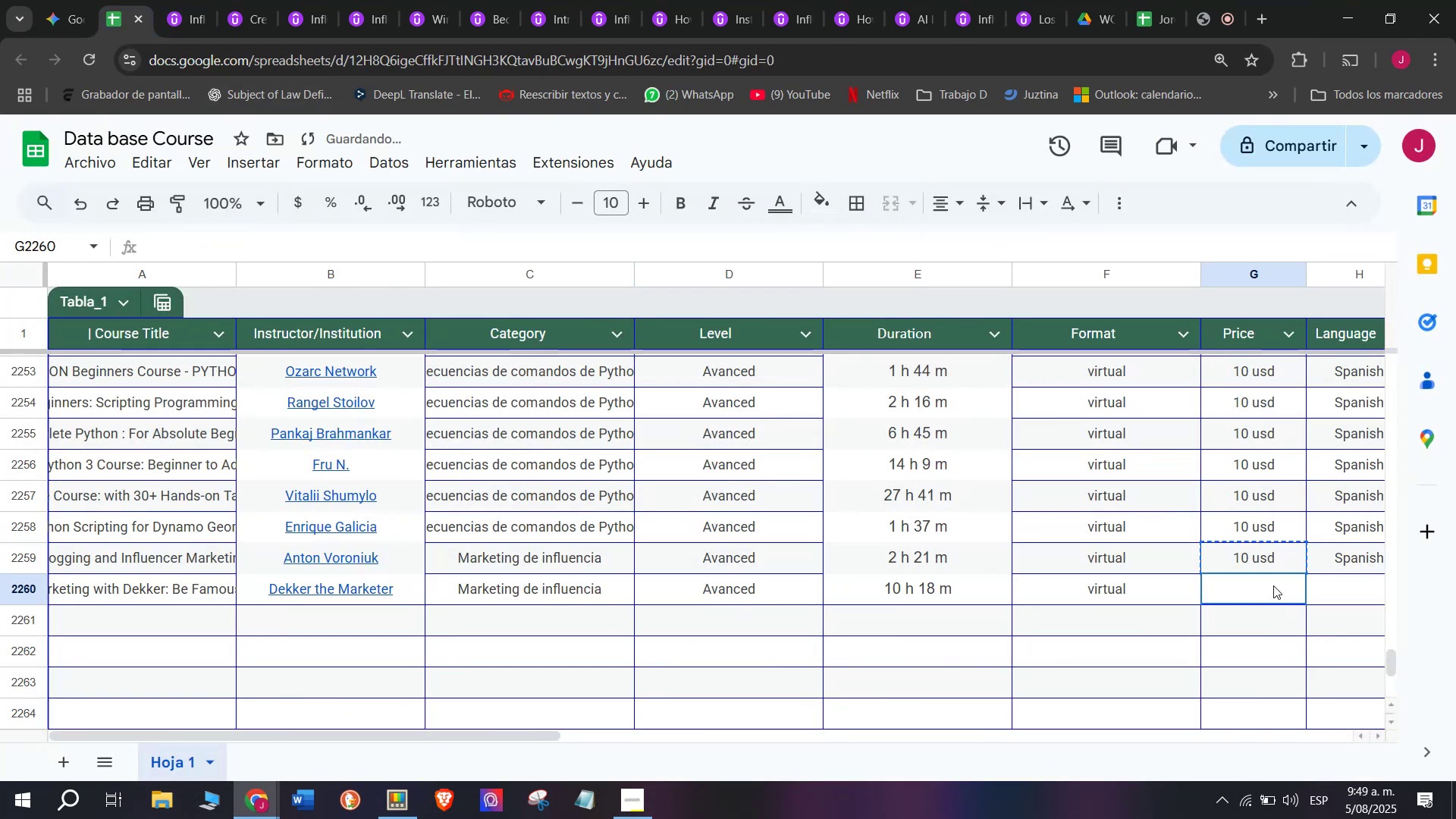 
left_click([1273, 585])
 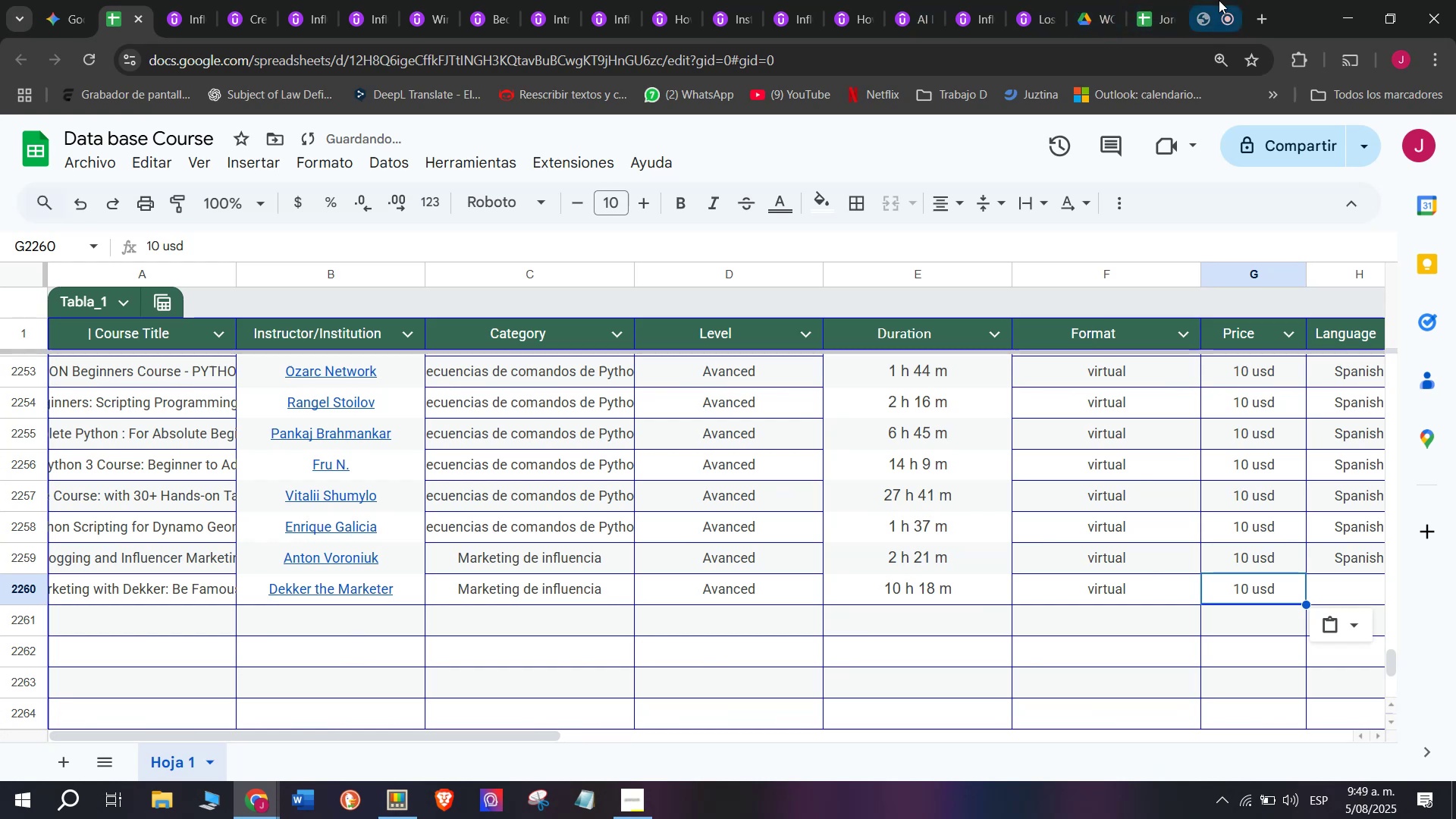 
left_click([1219, 0])
 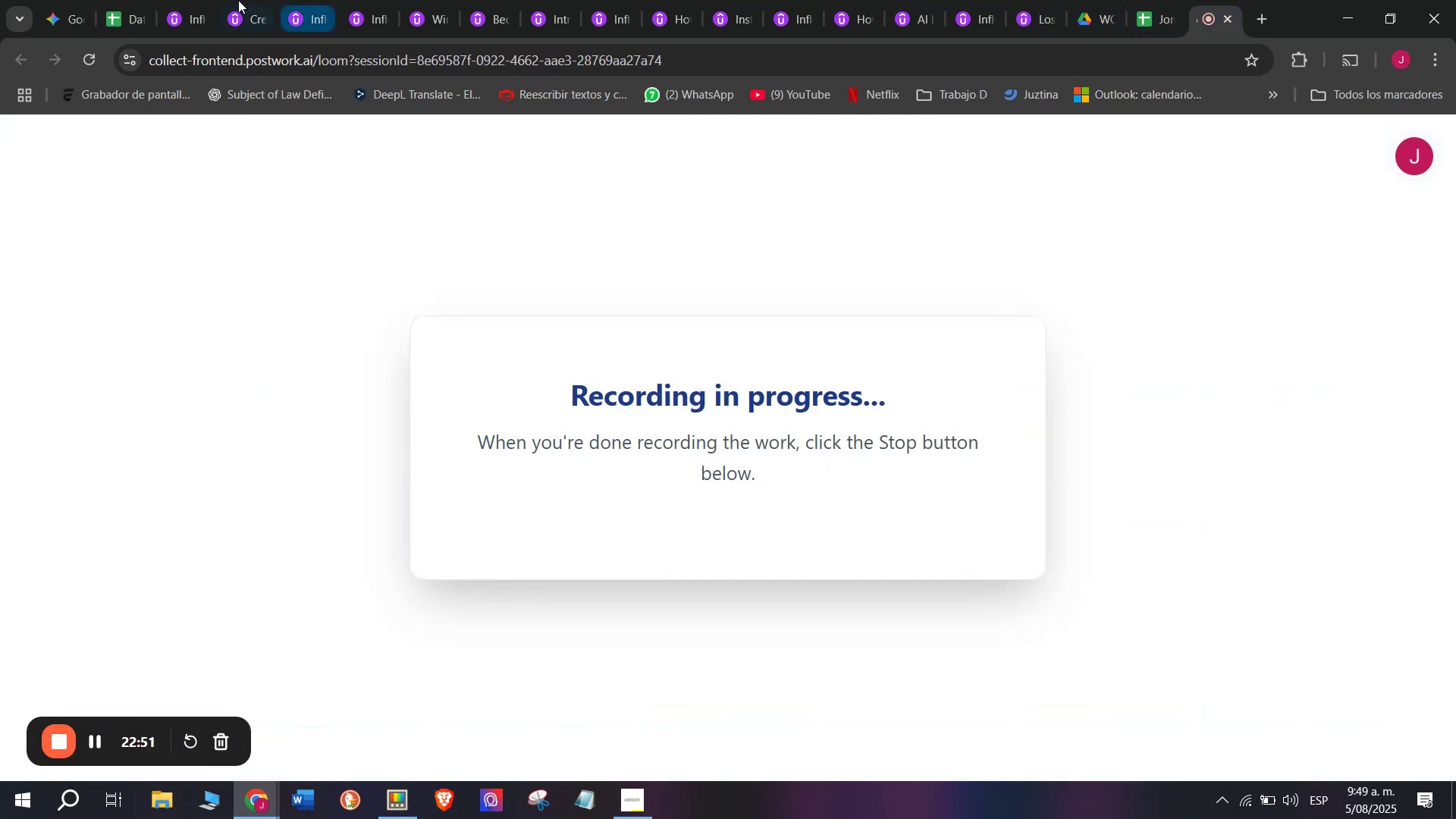 
left_click([185, 0])
 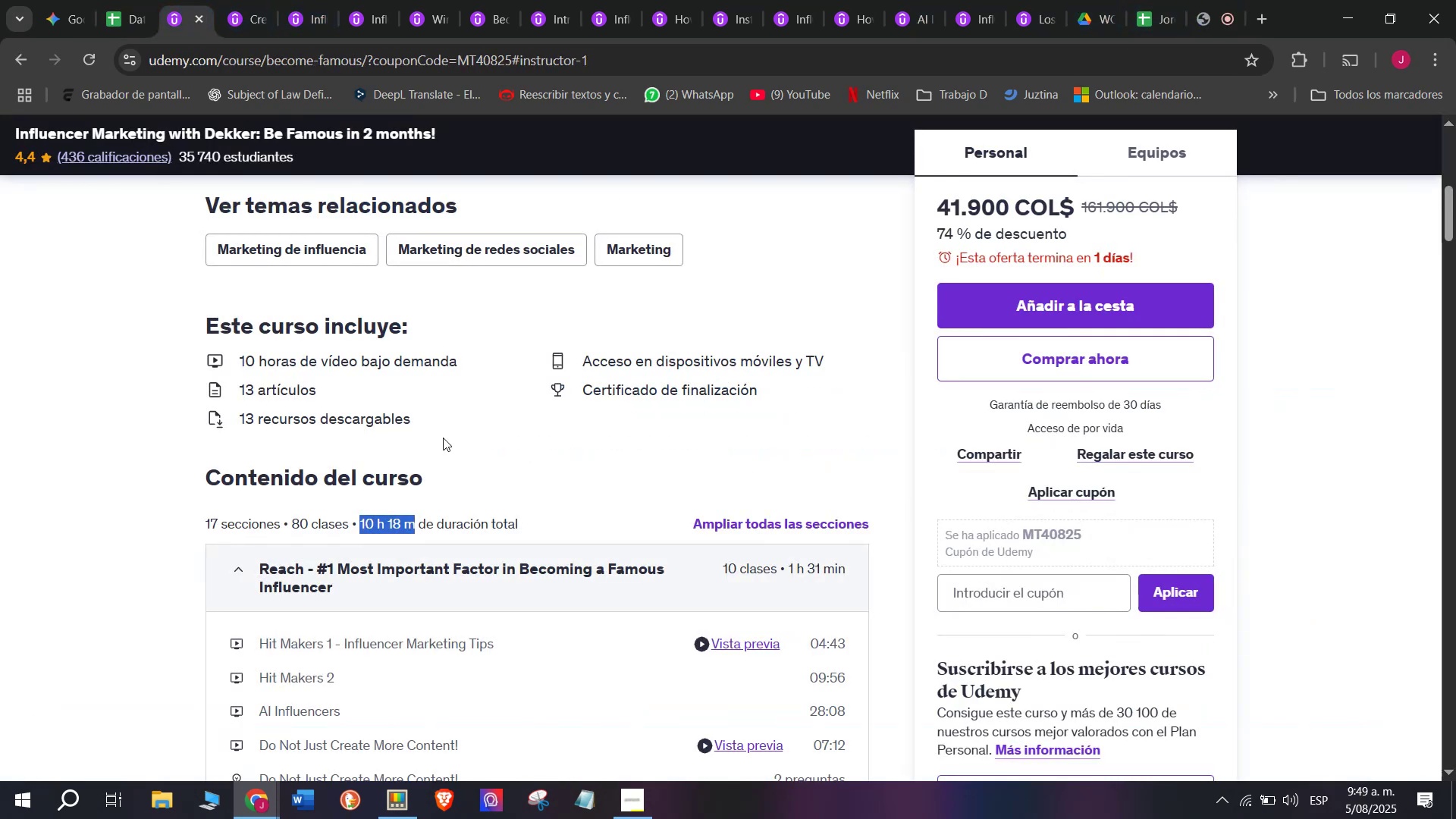 
scroll: coordinate [443, 438], scroll_direction: up, amount: 3.0
 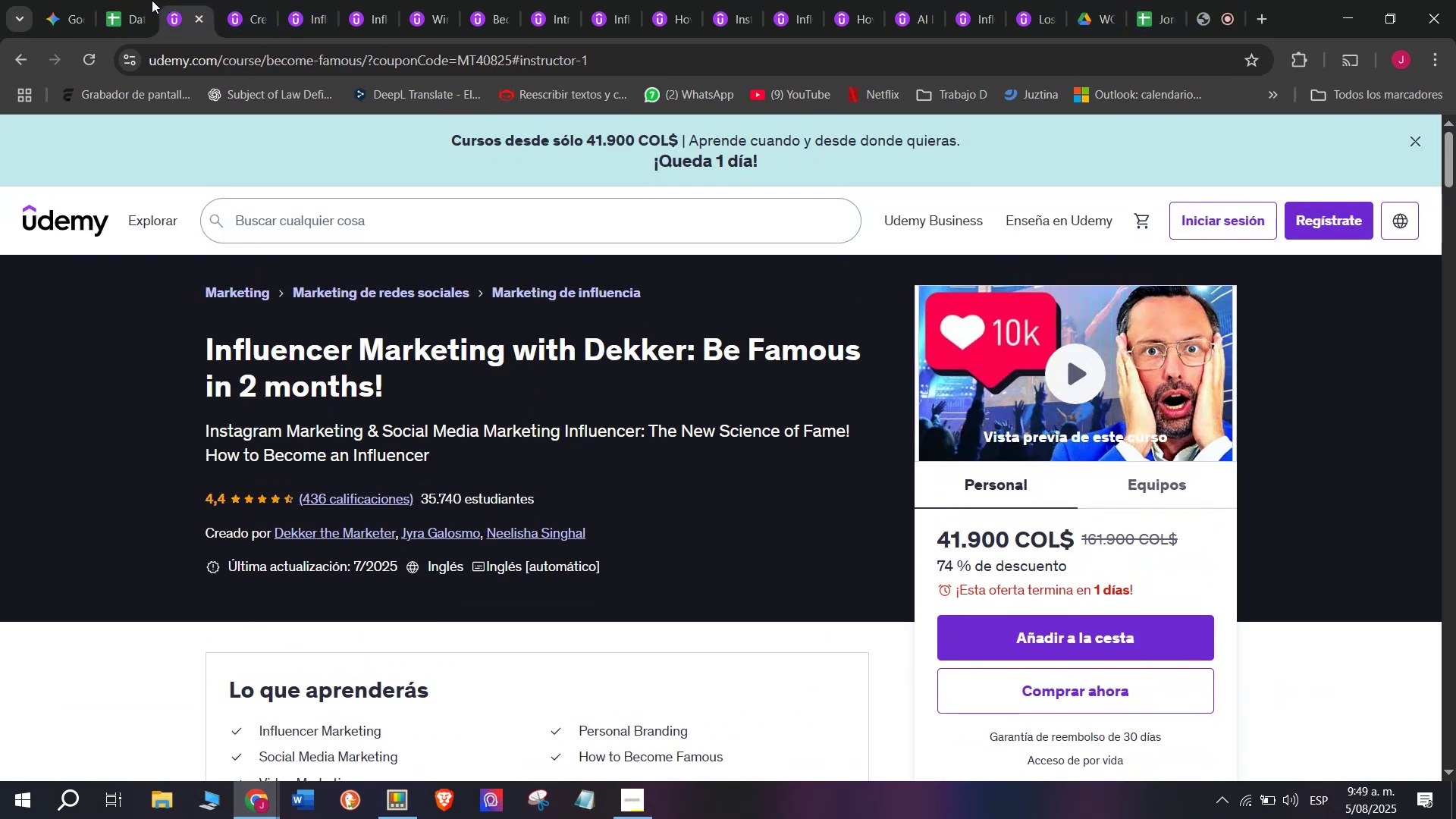 
left_click([139, 0])
 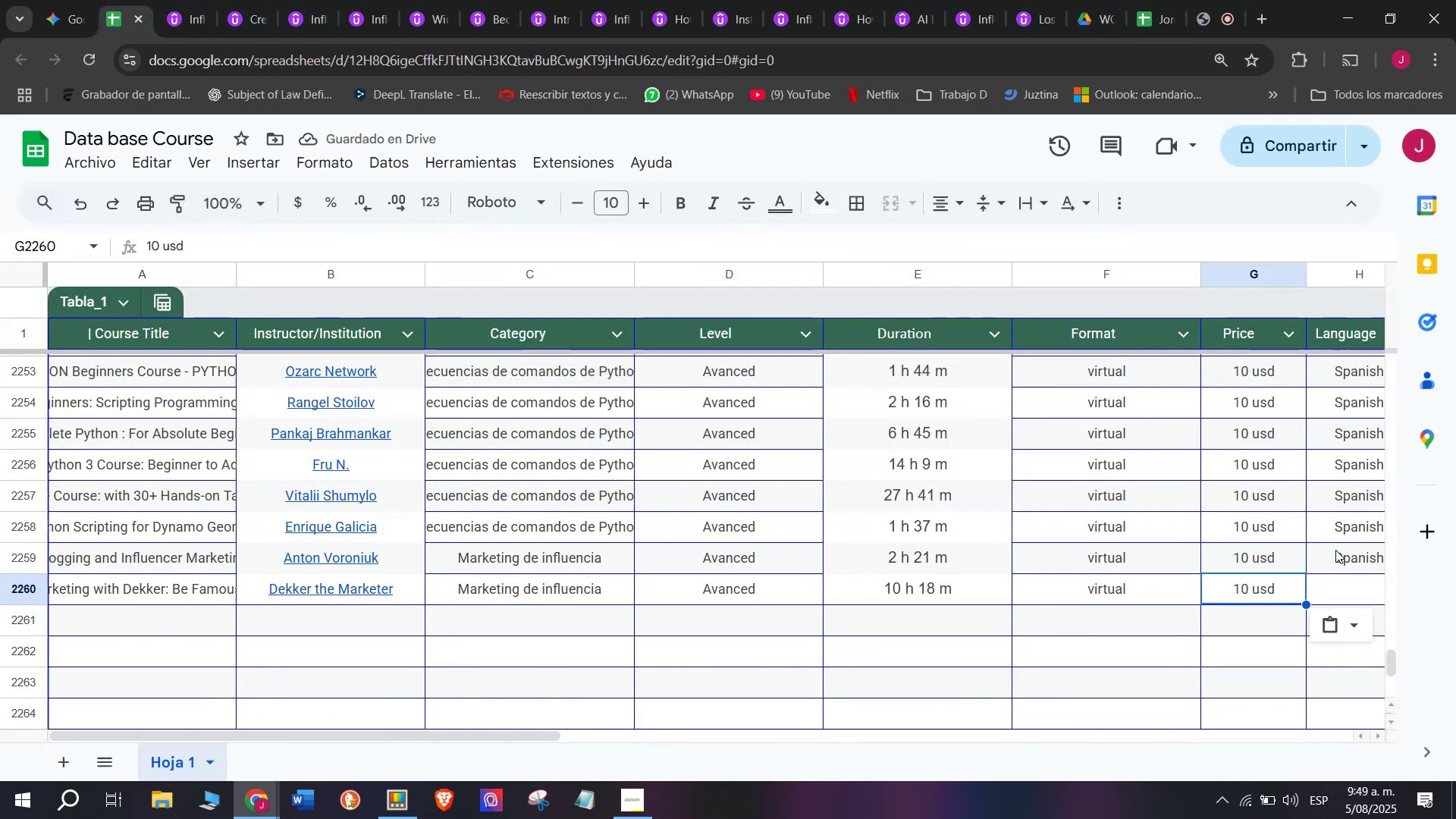 
key(Break)
 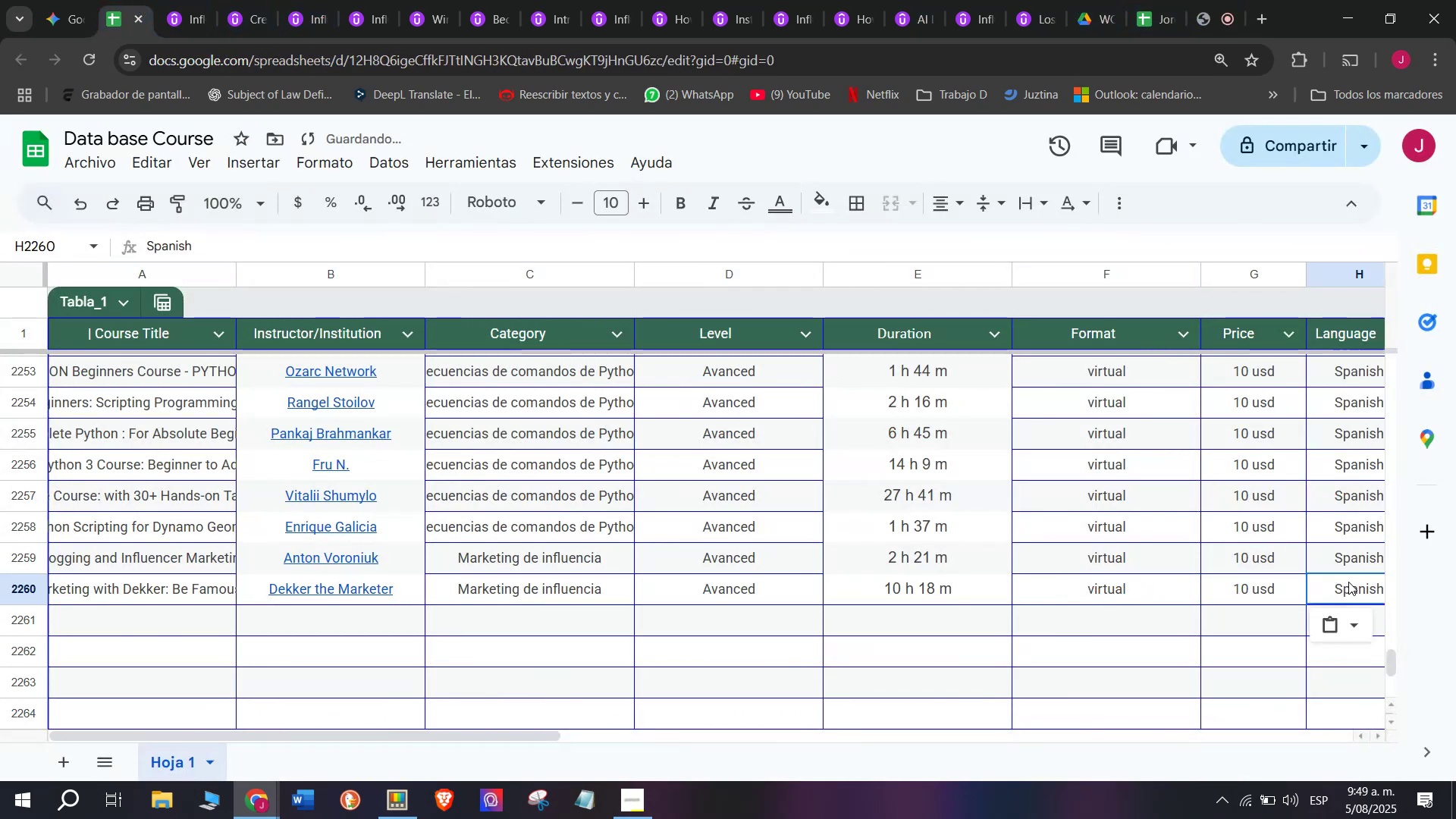 
key(Control+ControlLeft)
 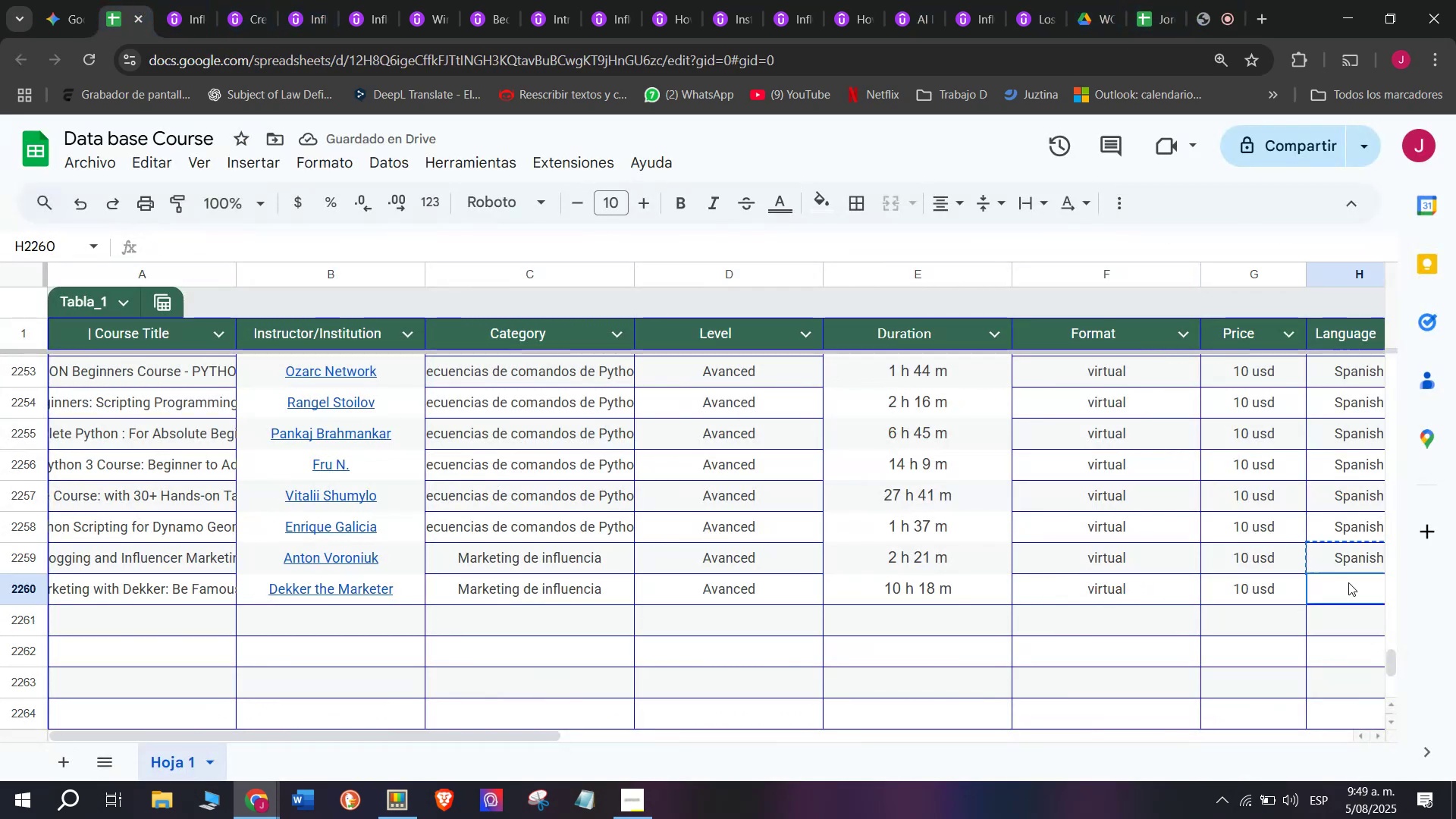 
key(Control+C)
 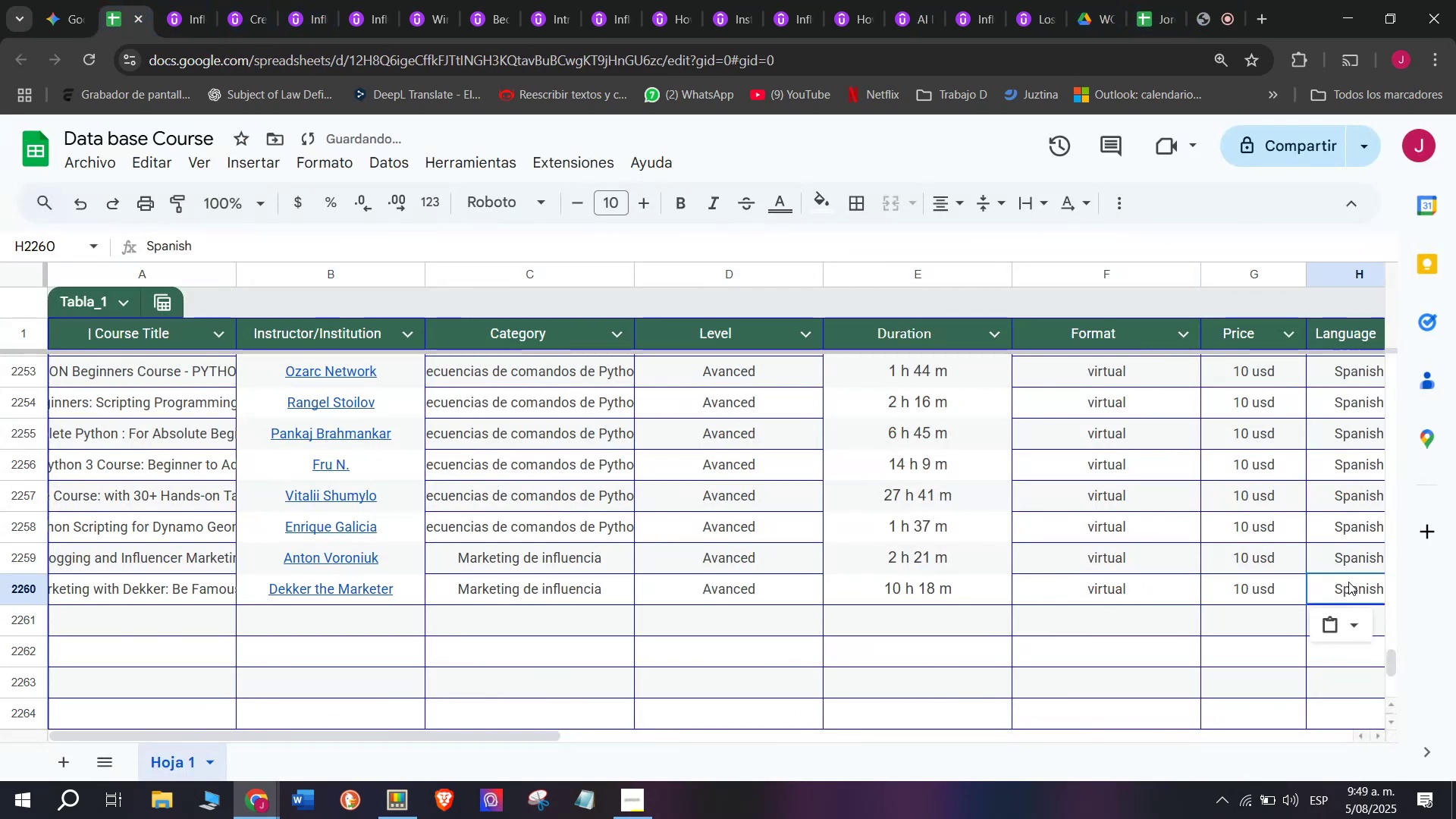 
double_click([1348, 582])
 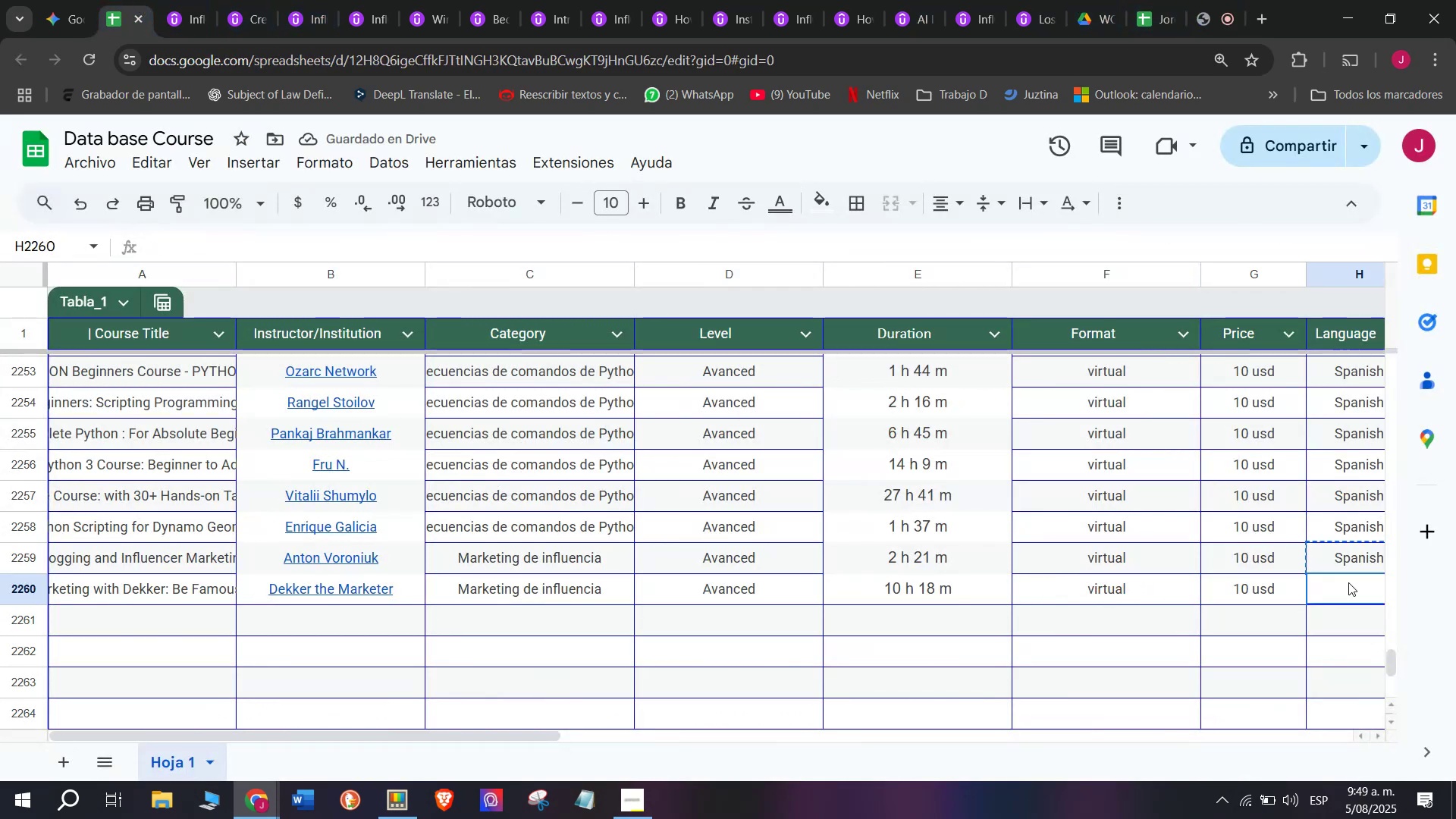 
key(Z)
 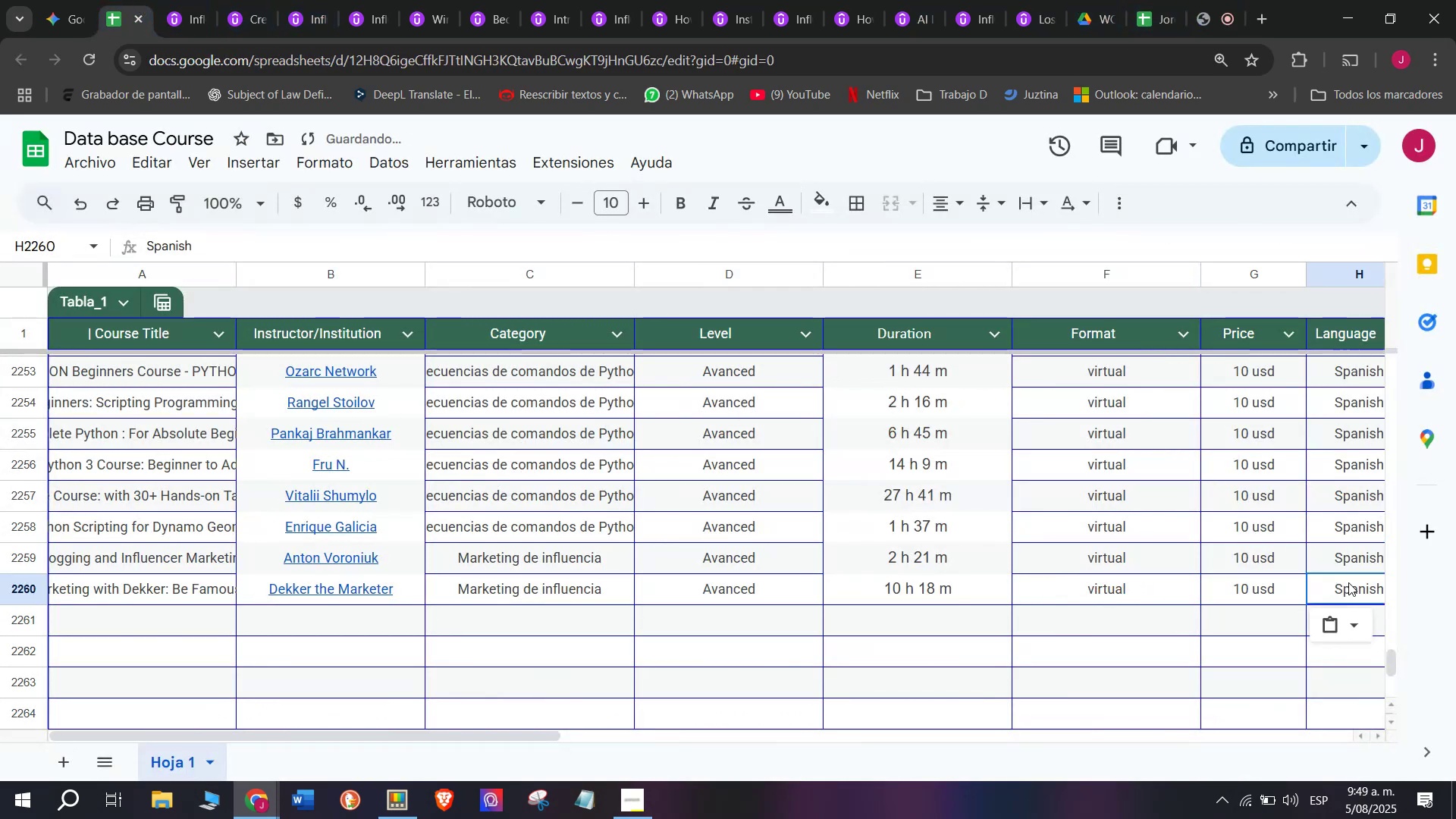 
key(Control+ControlLeft)
 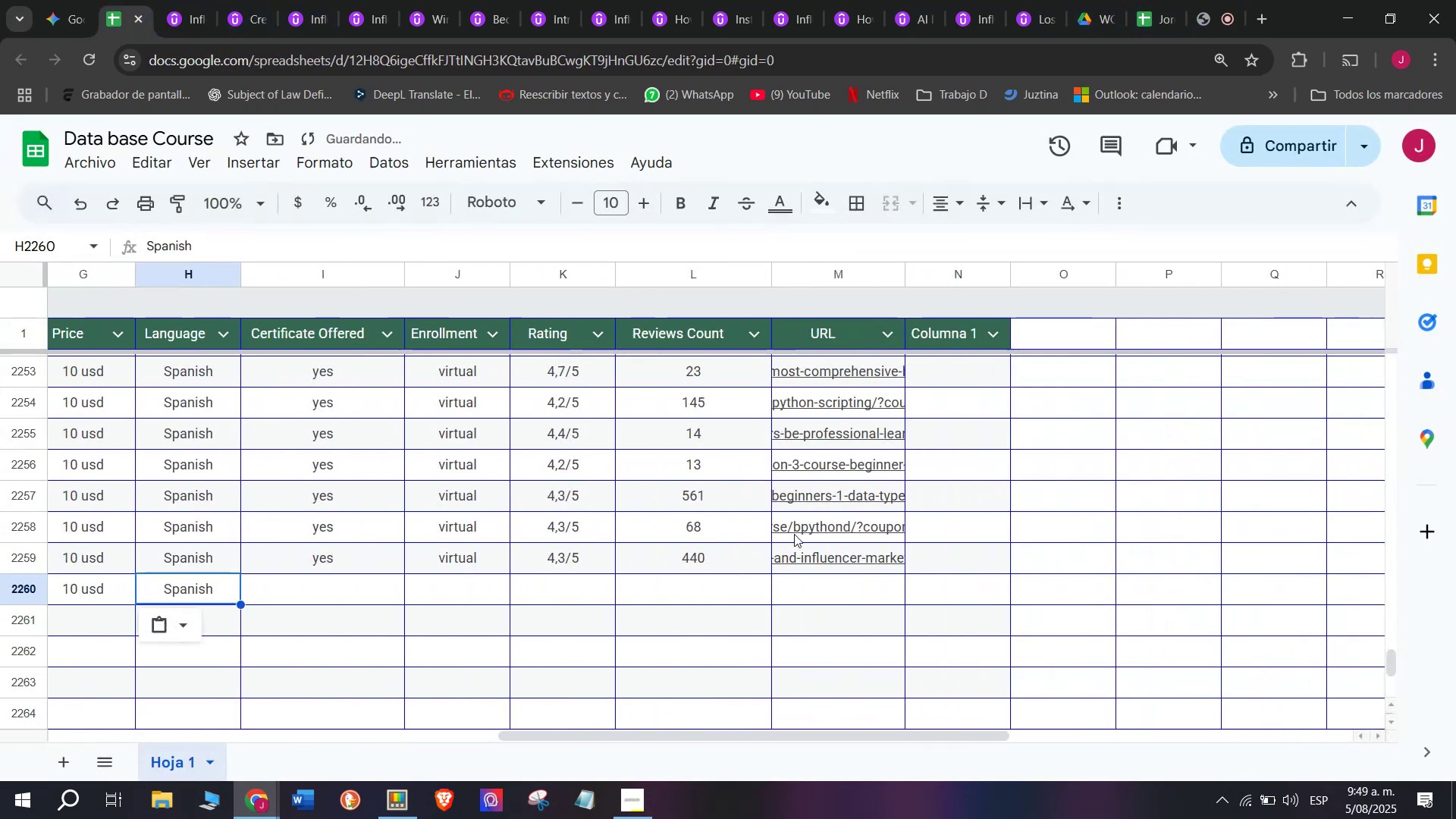 
key(Control+V)
 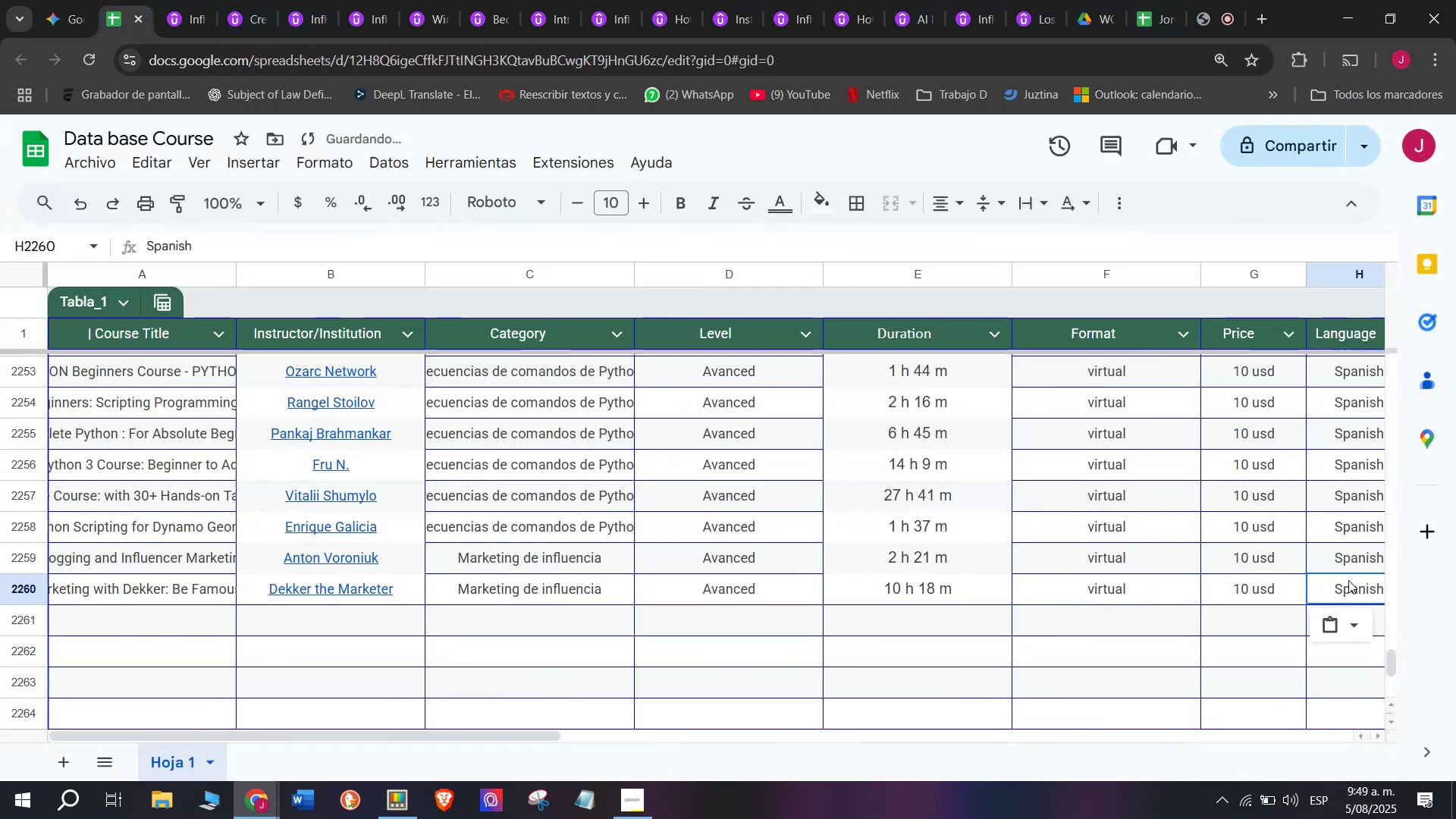 
scroll: coordinate [284, 556], scroll_direction: down, amount: 3.0
 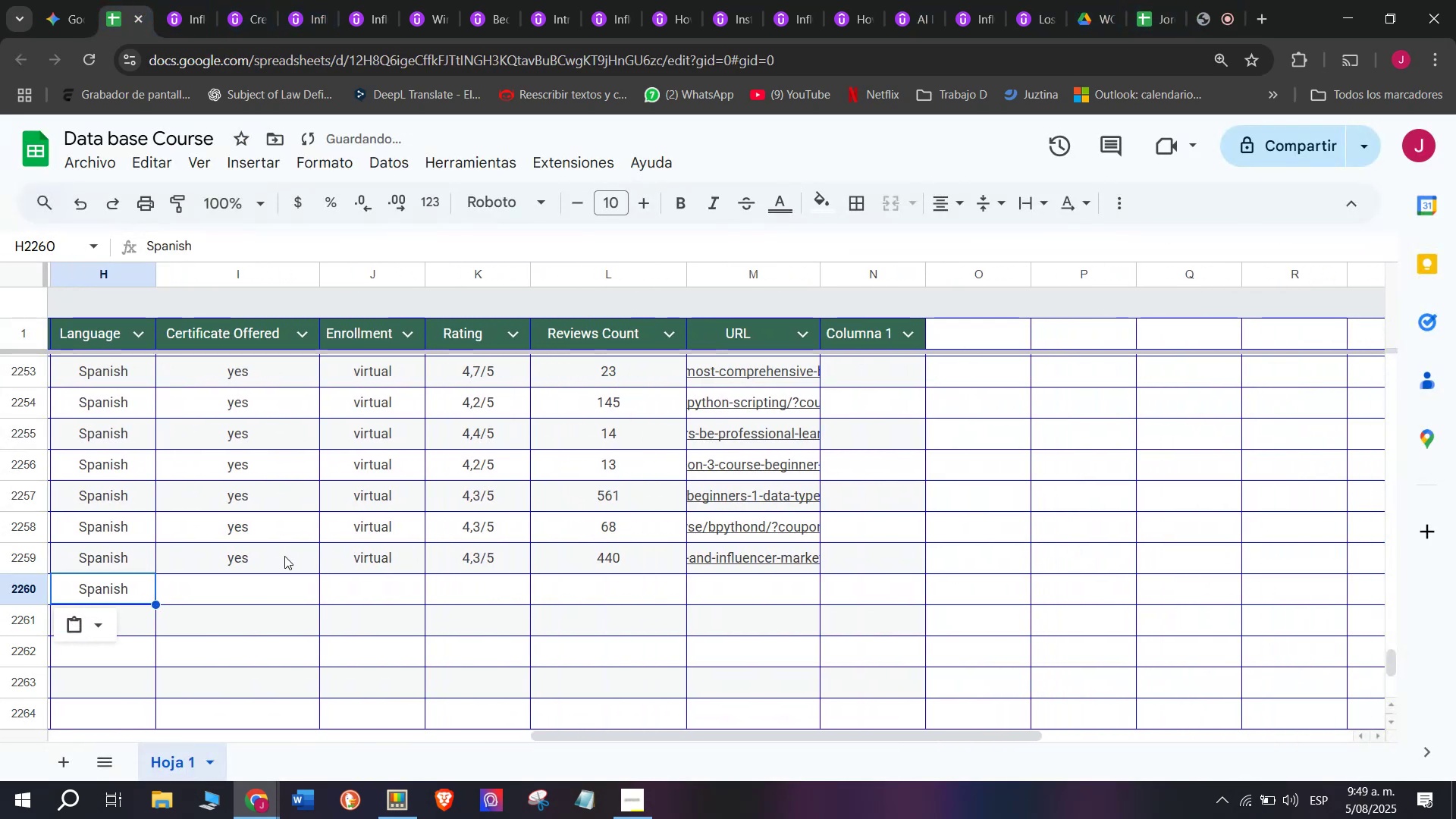 
key(Break)
 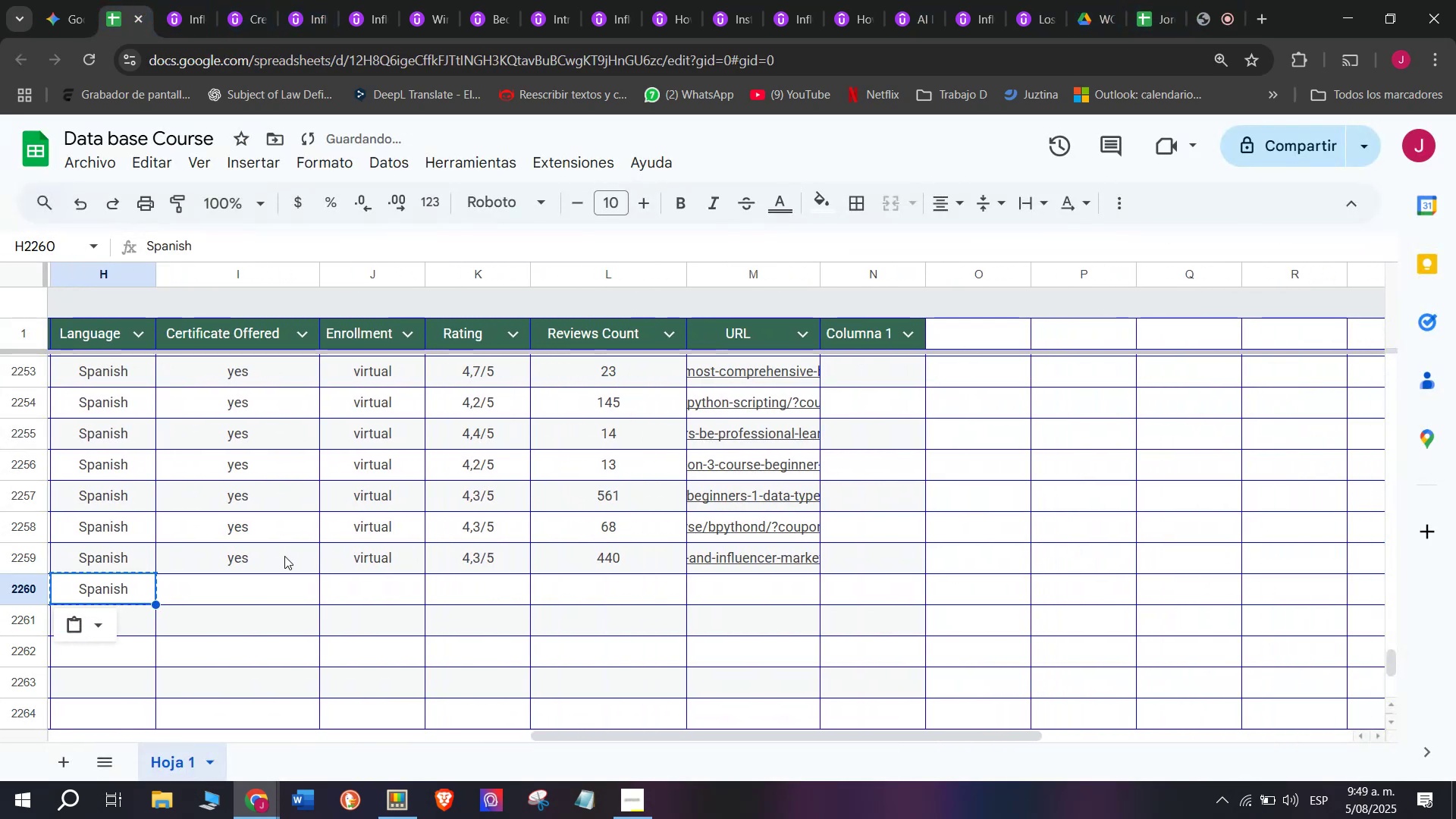 
key(Control+ControlLeft)
 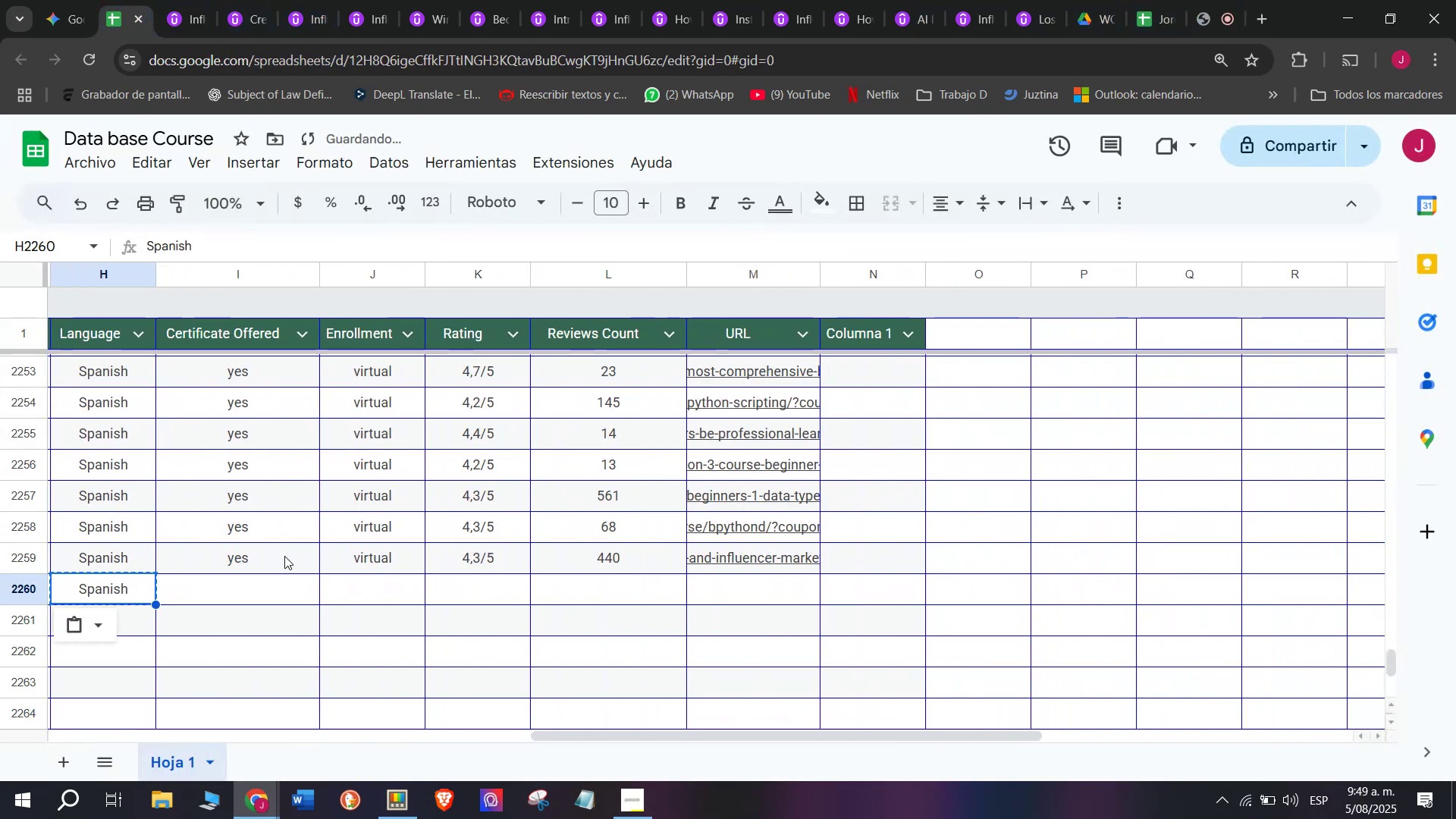 
key(Control+C)
 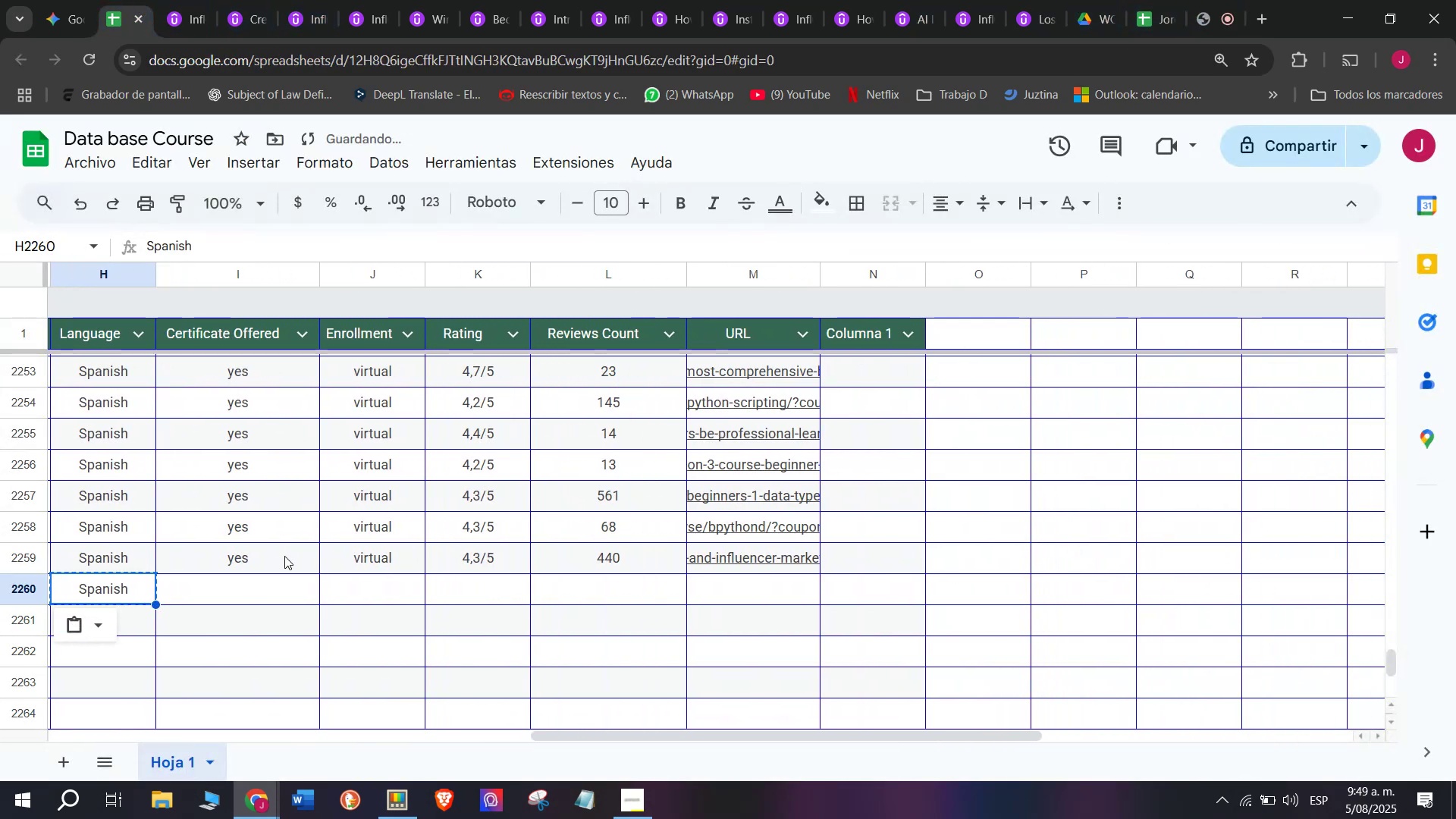 
left_click([284, 556])
 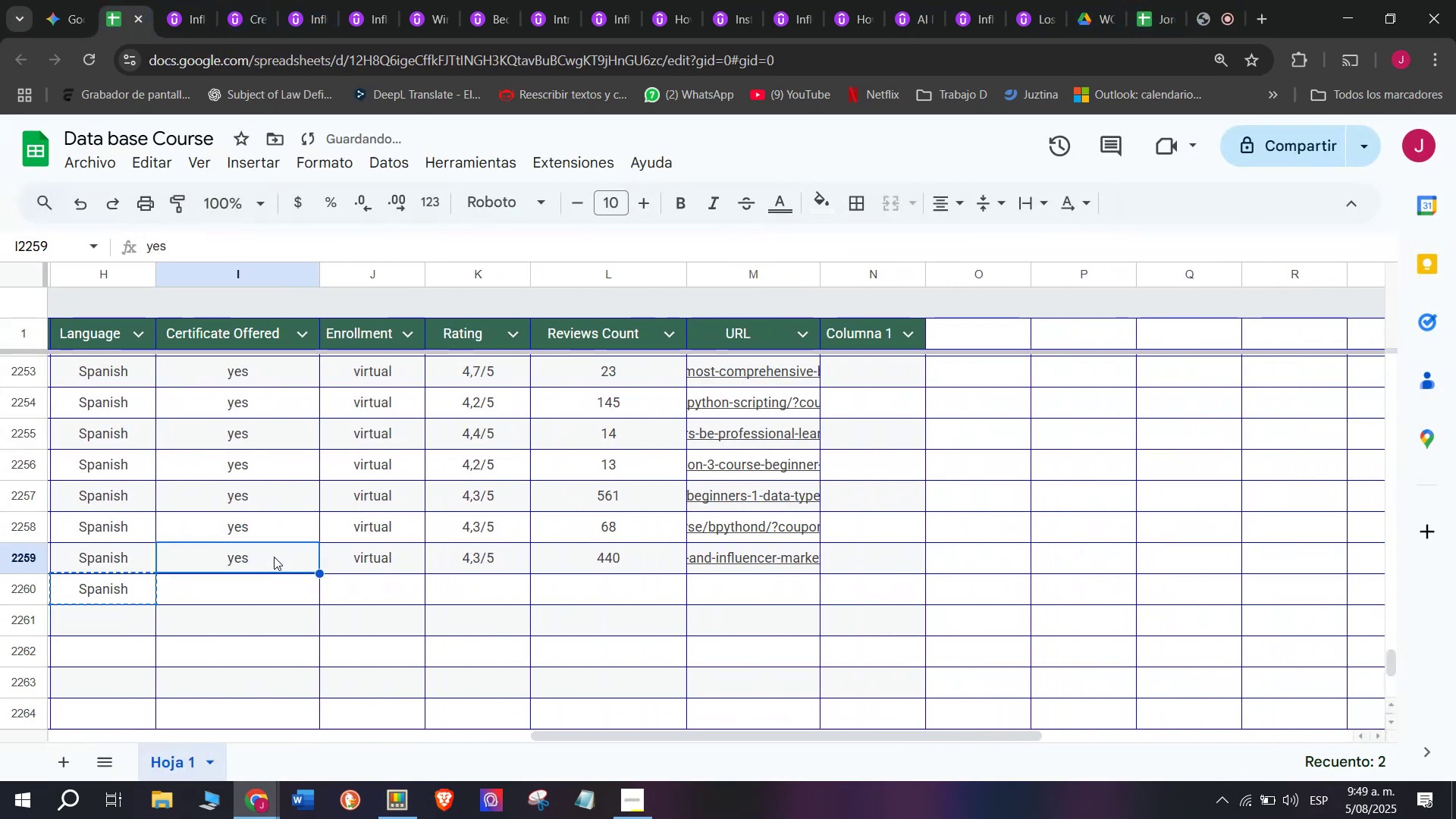 
key(Break)
 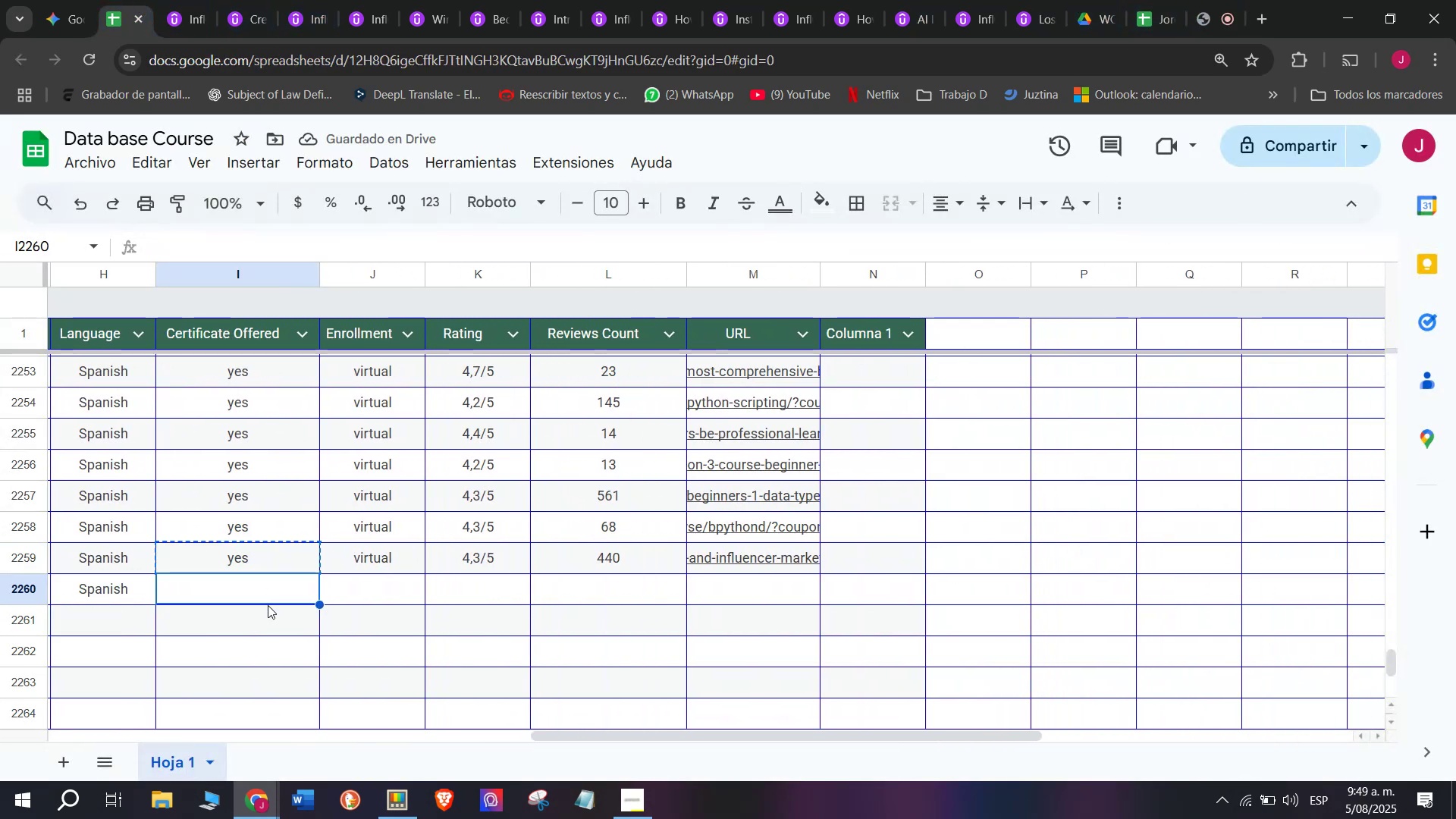 
key(Control+ControlLeft)
 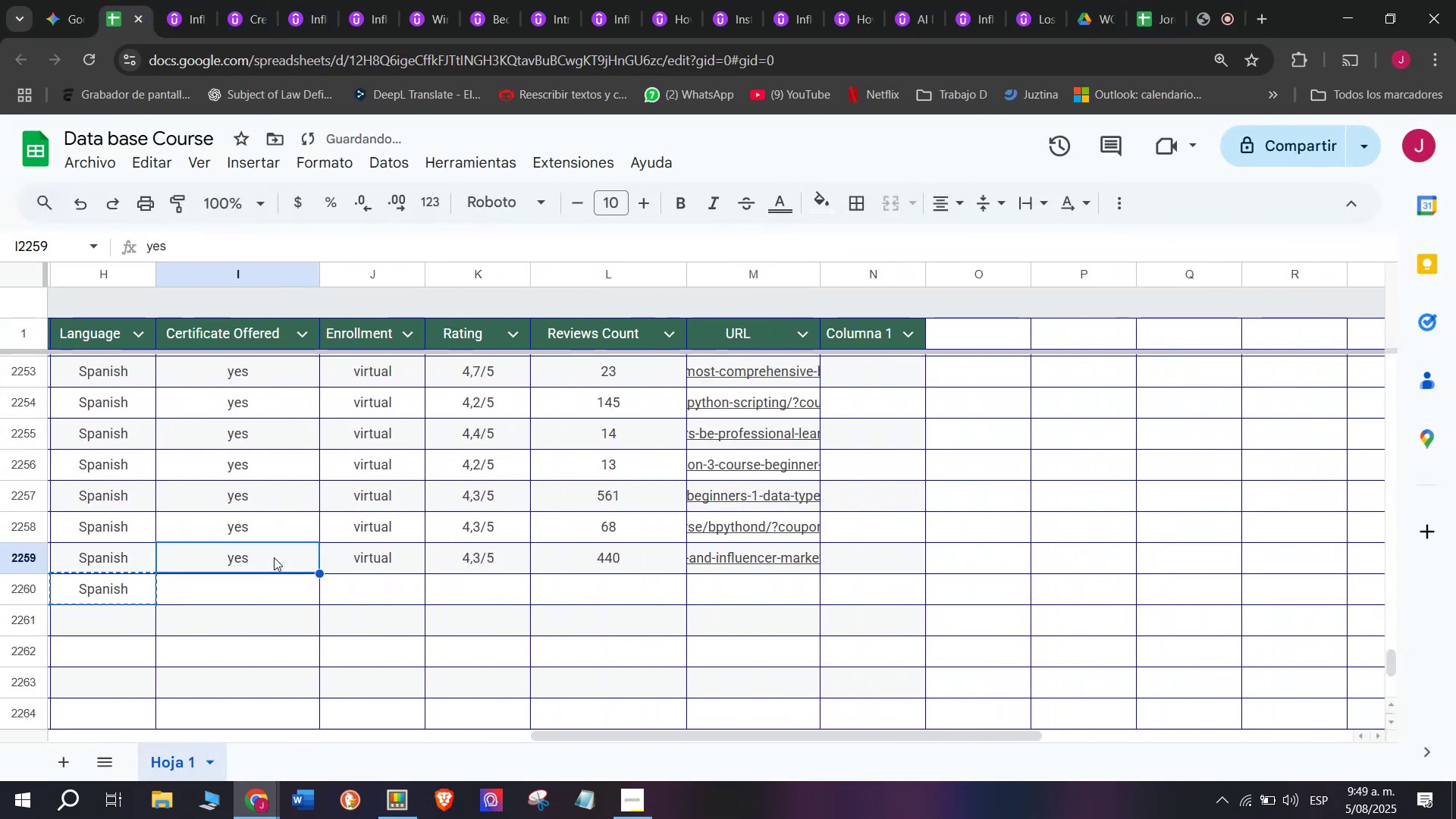 
key(Control+C)
 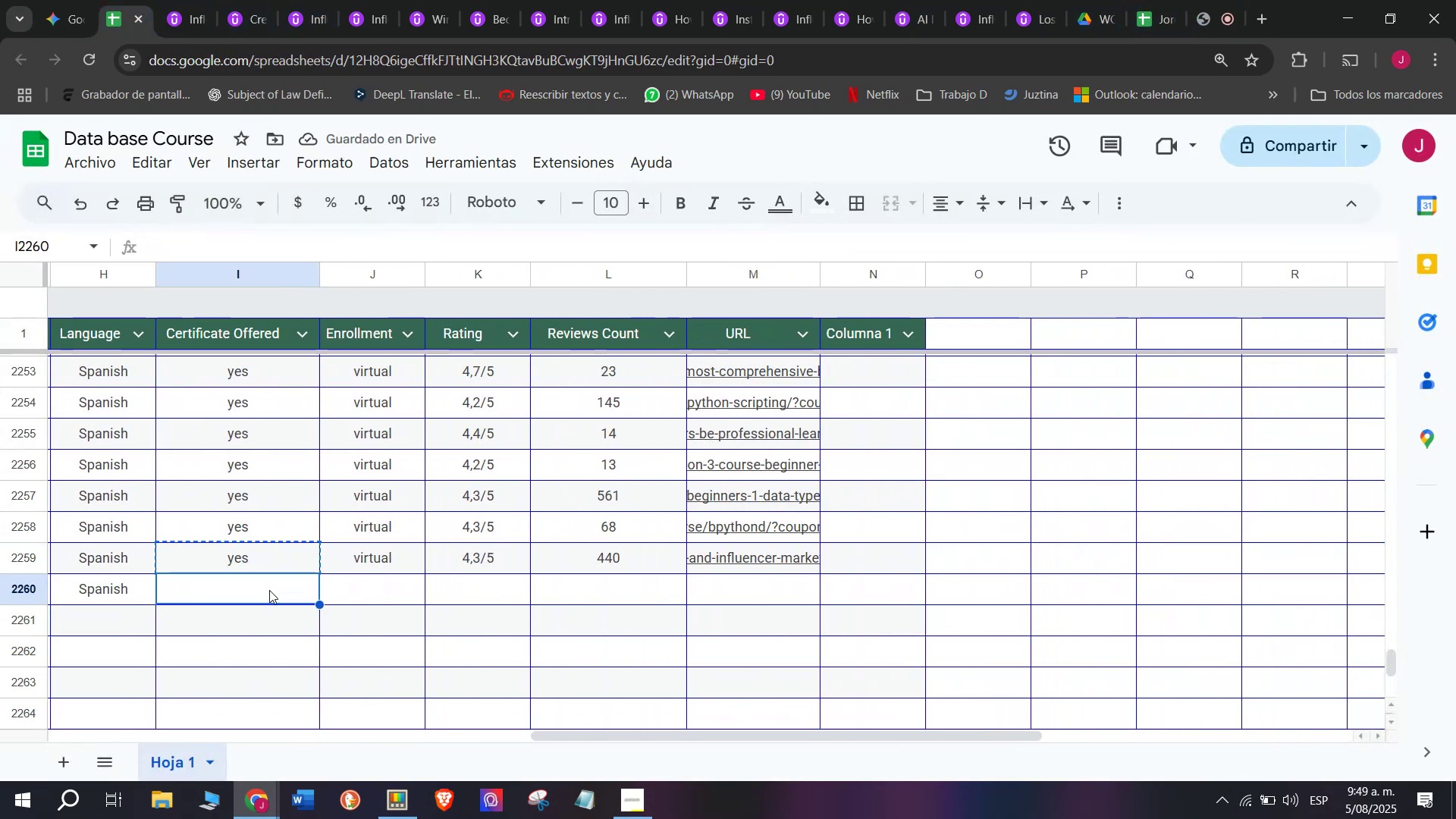 
key(Z)
 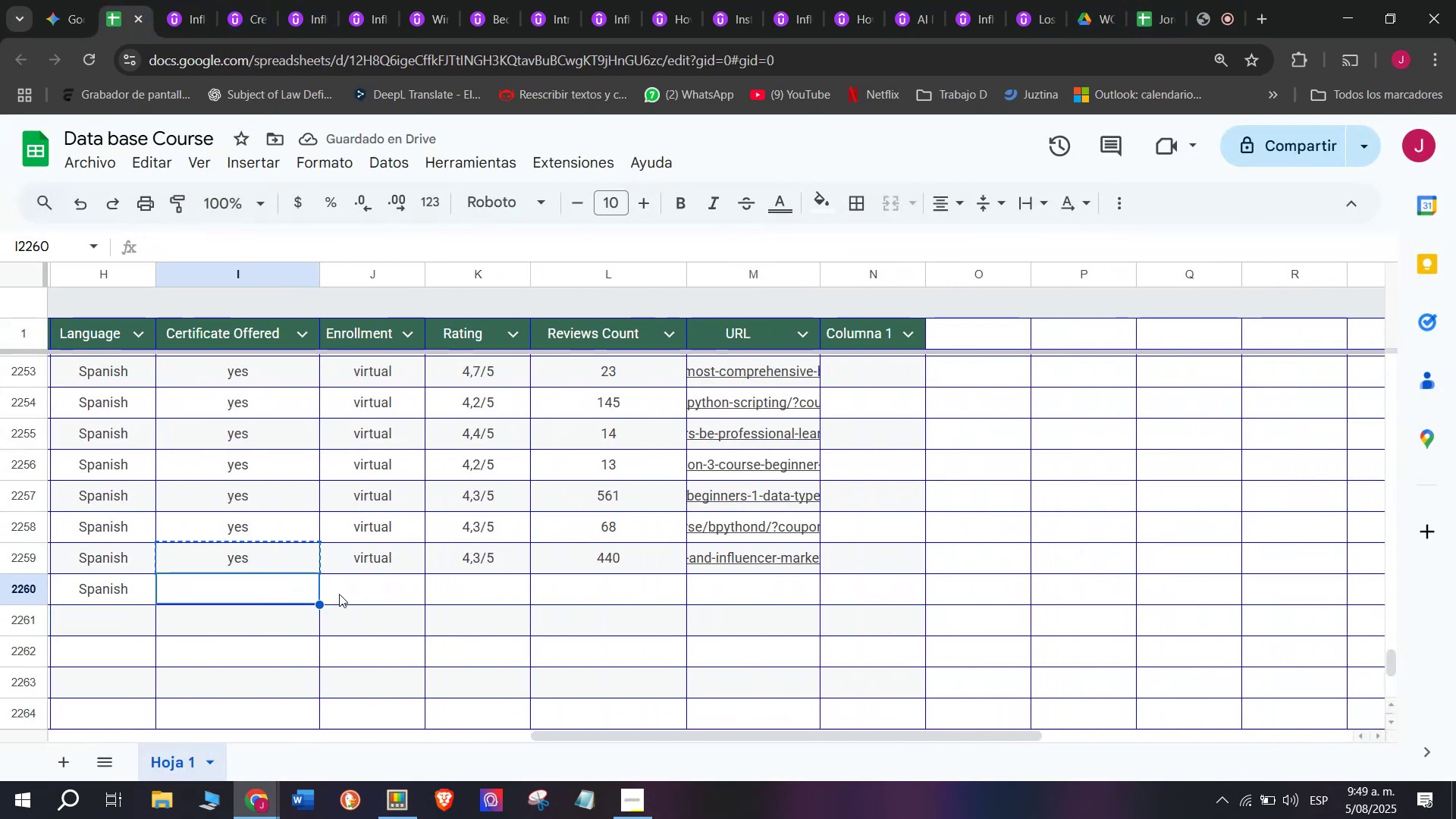 
key(Control+V)
 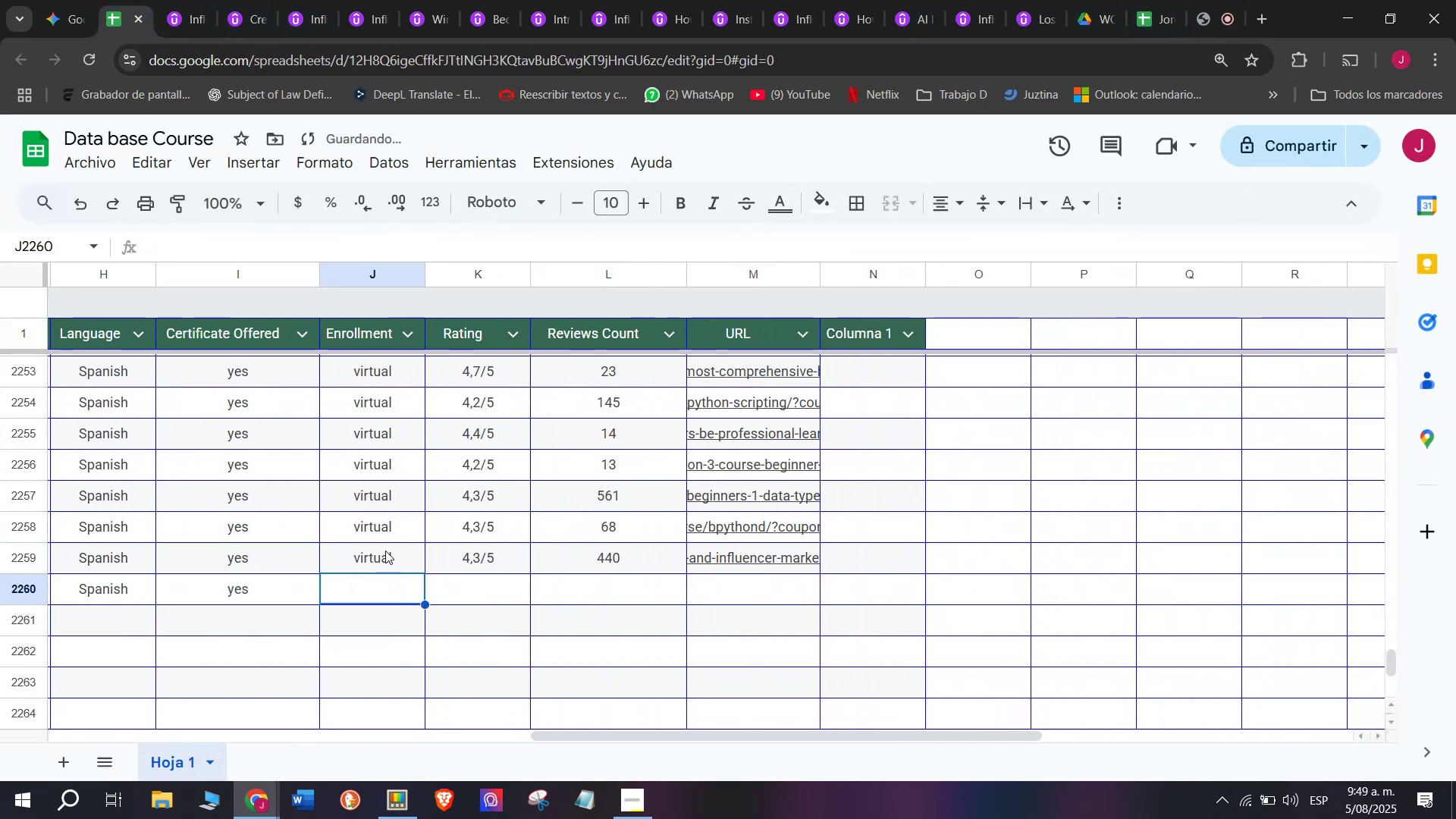 
key(Control+ControlLeft)
 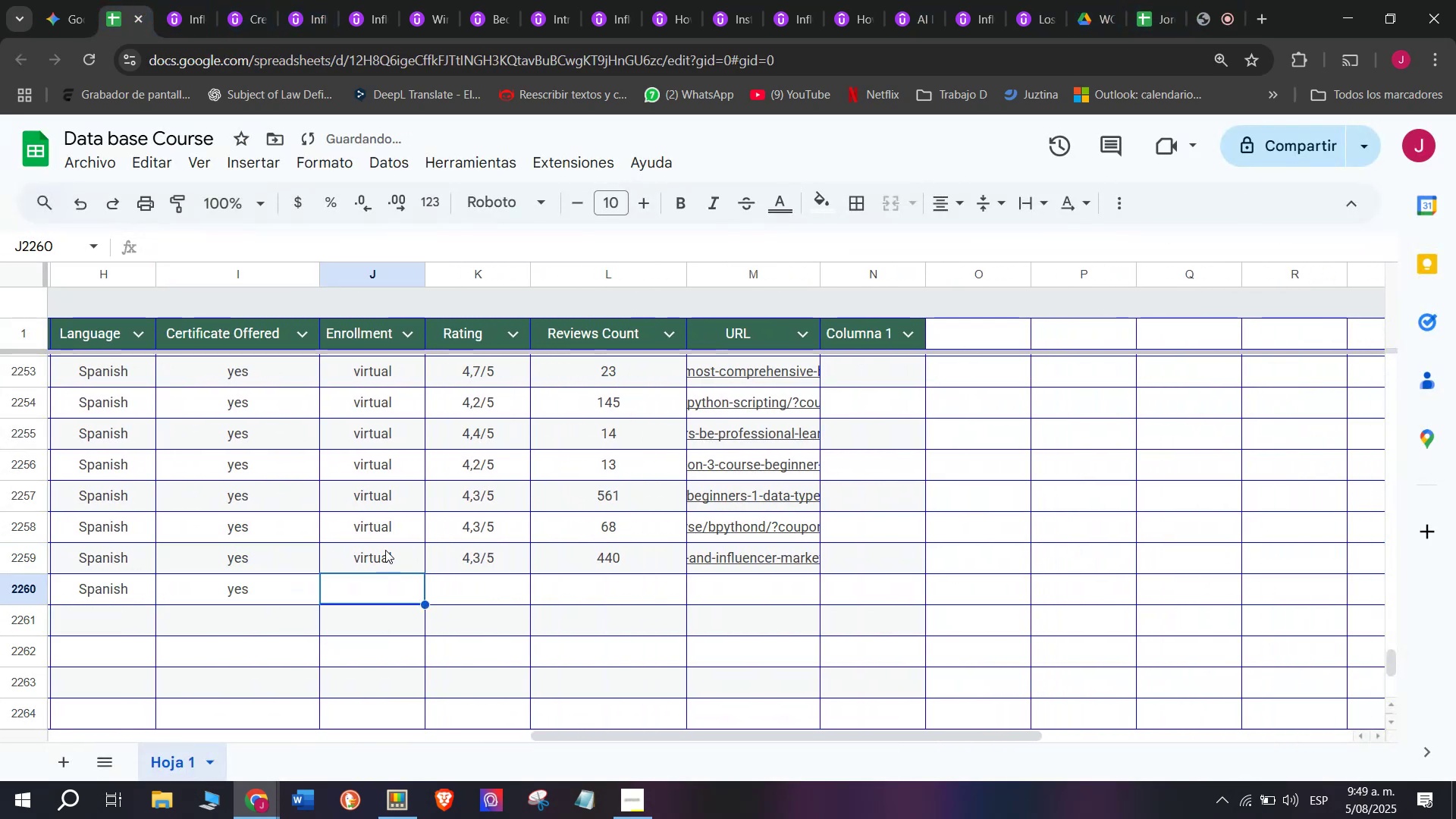 
key(Break)
 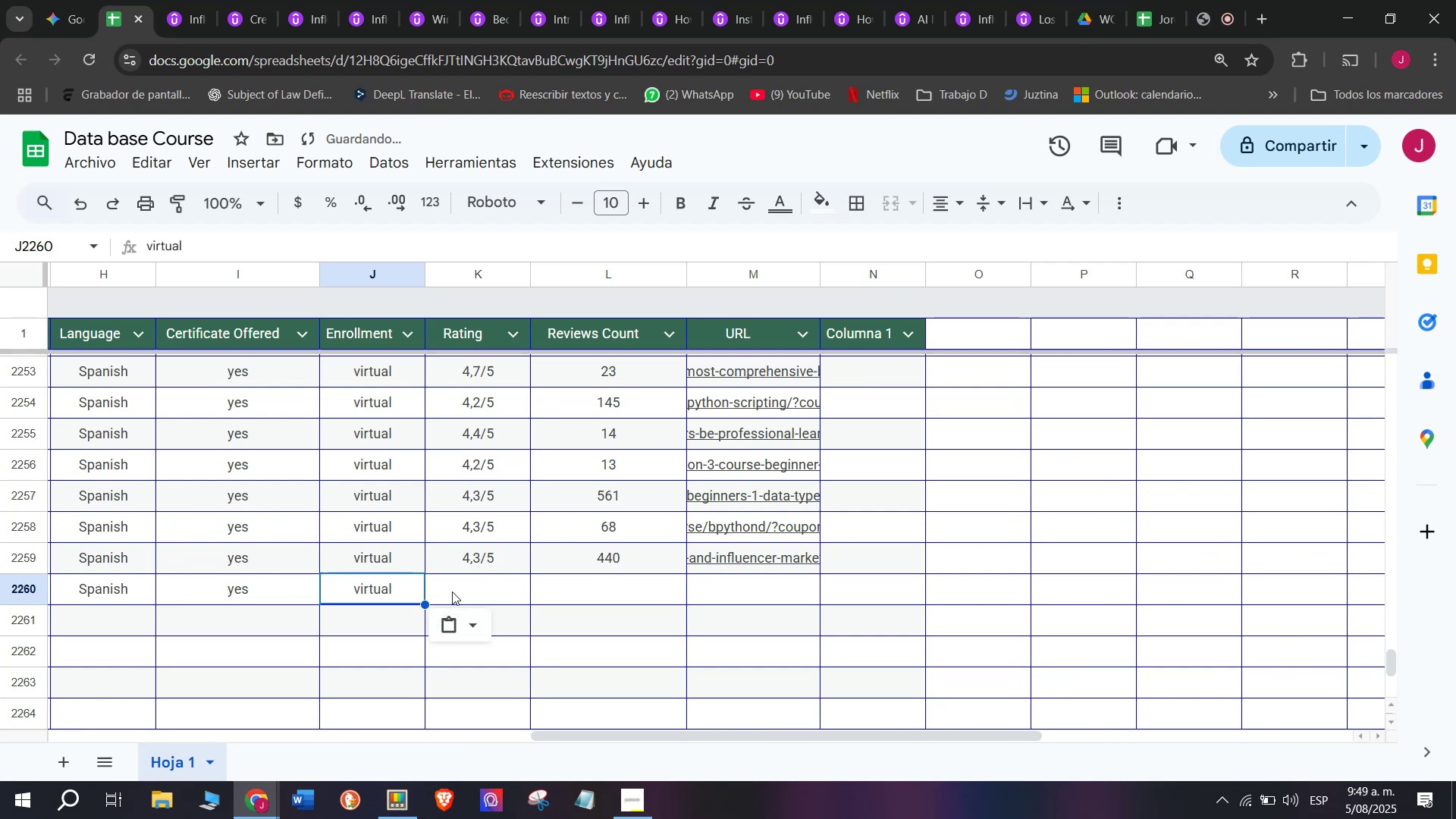 
key(Control+ControlLeft)
 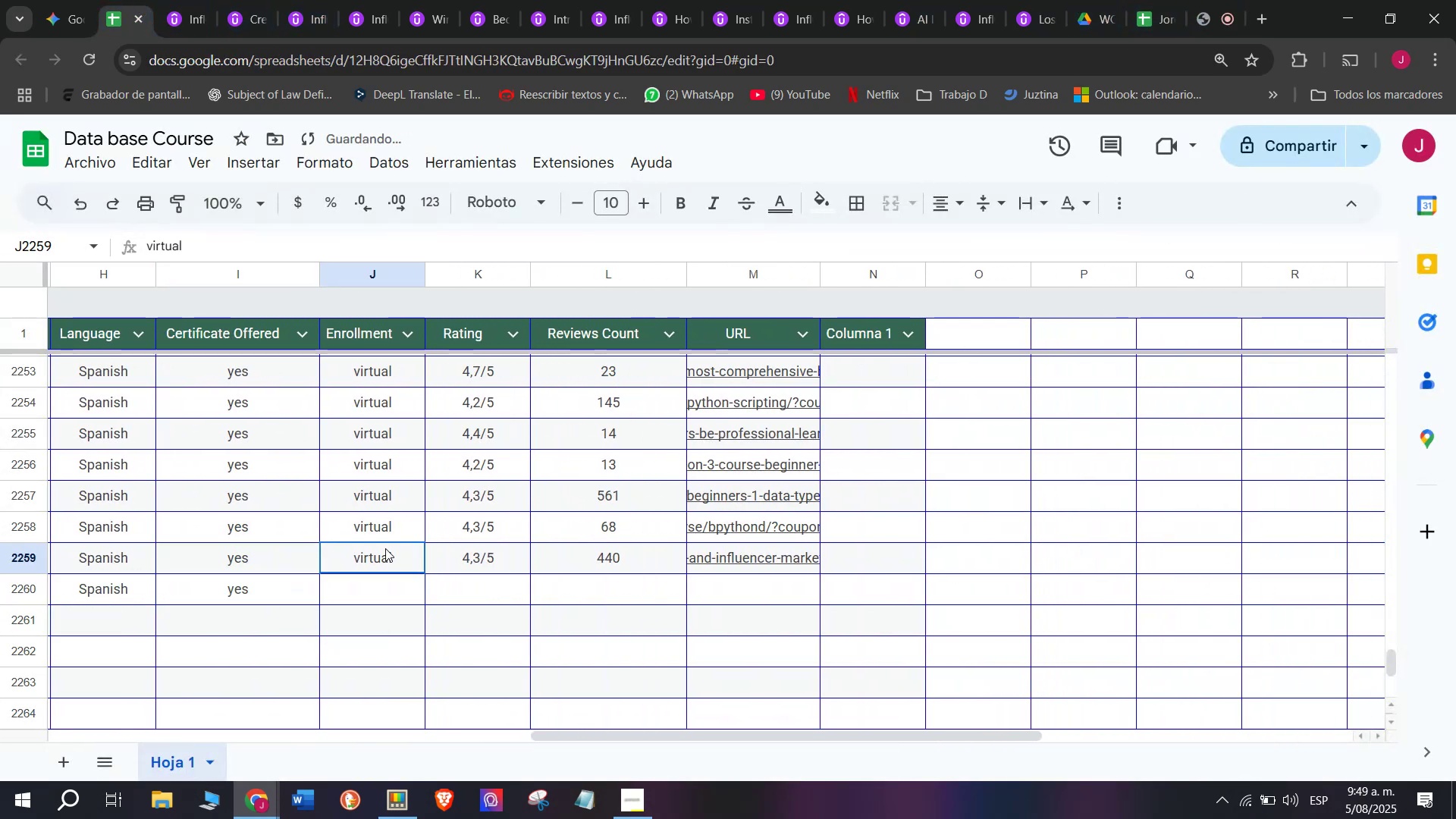 
key(Control+C)
 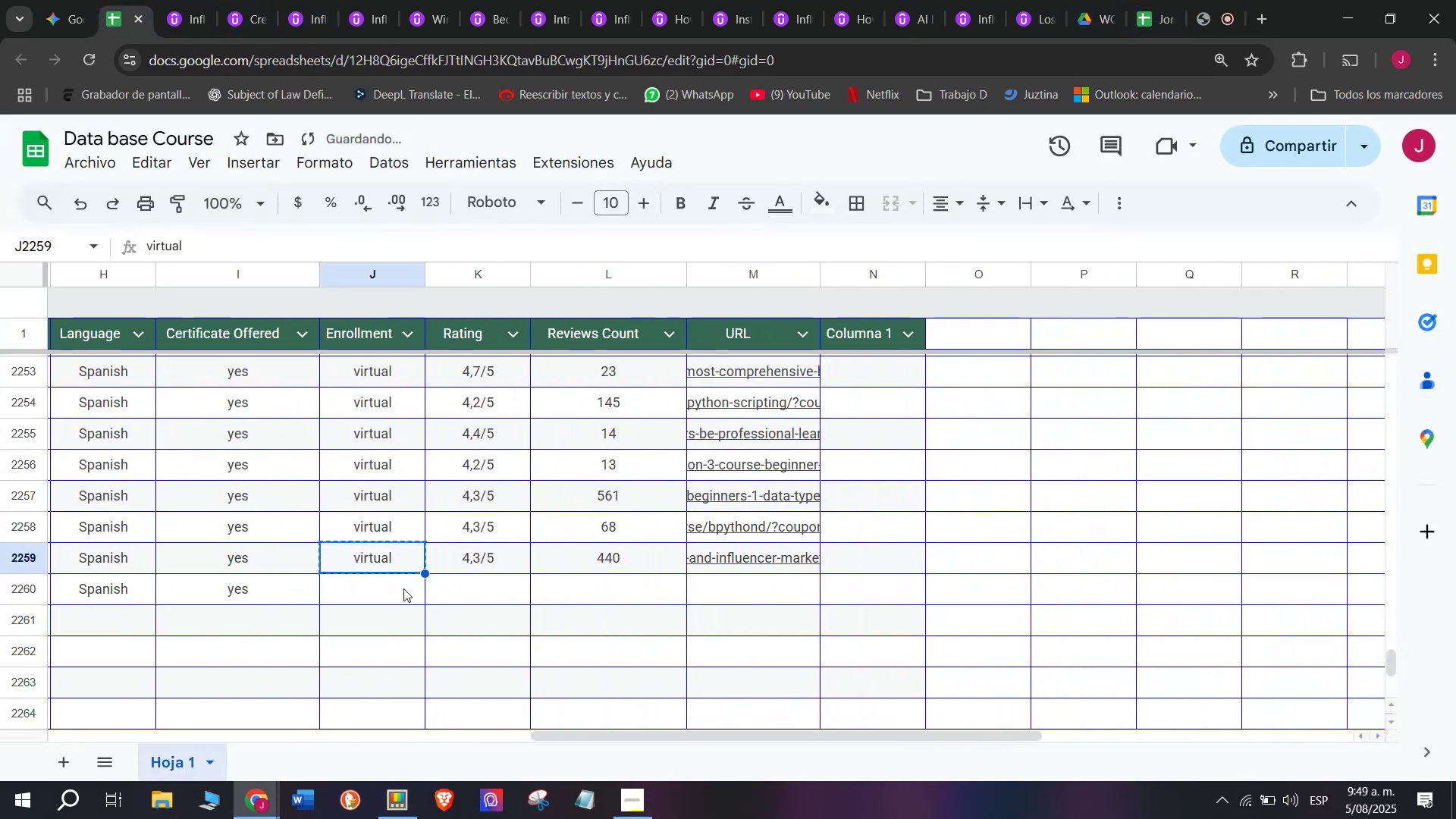 
key(Z)
 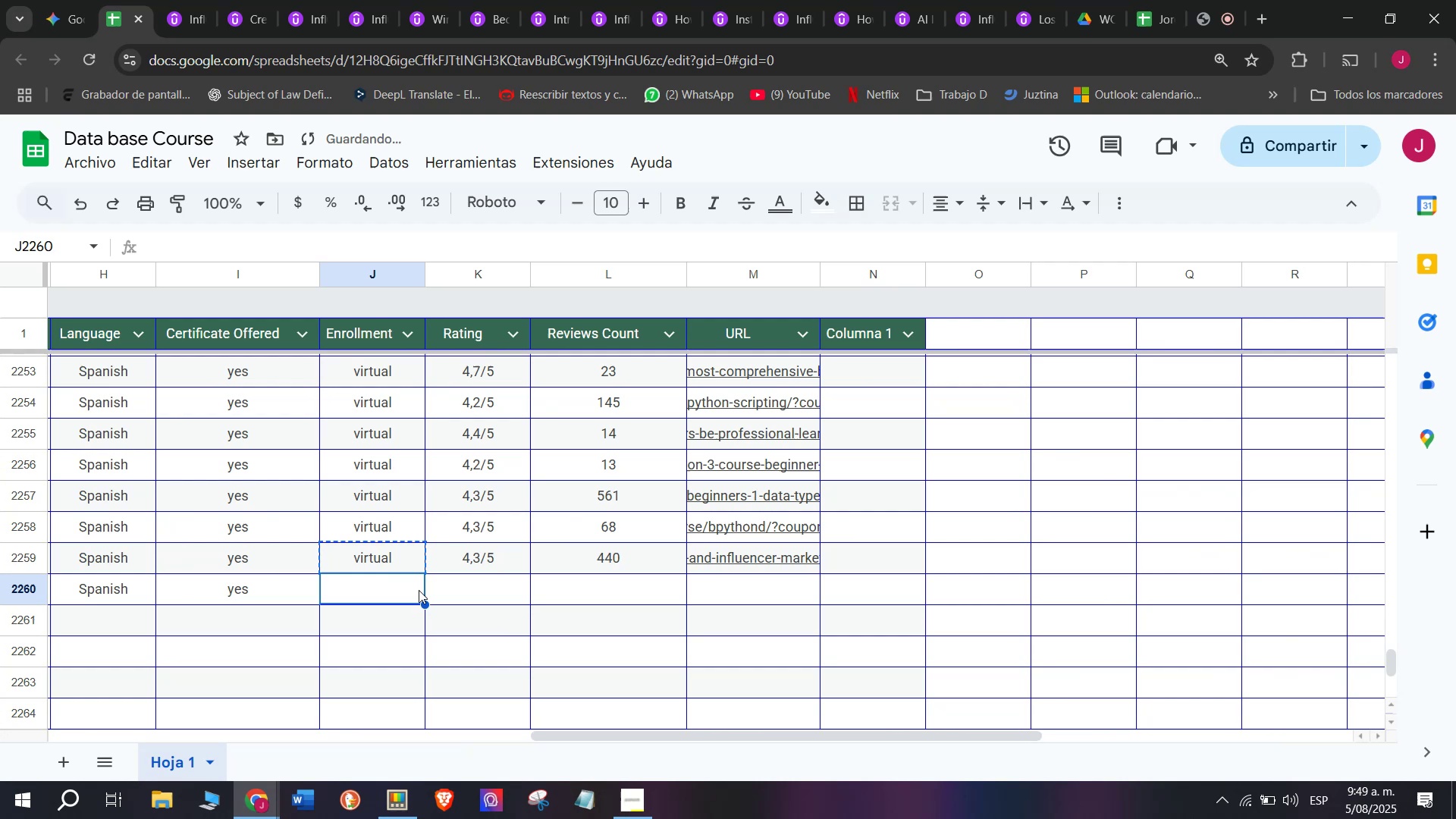 
key(Control+ControlLeft)
 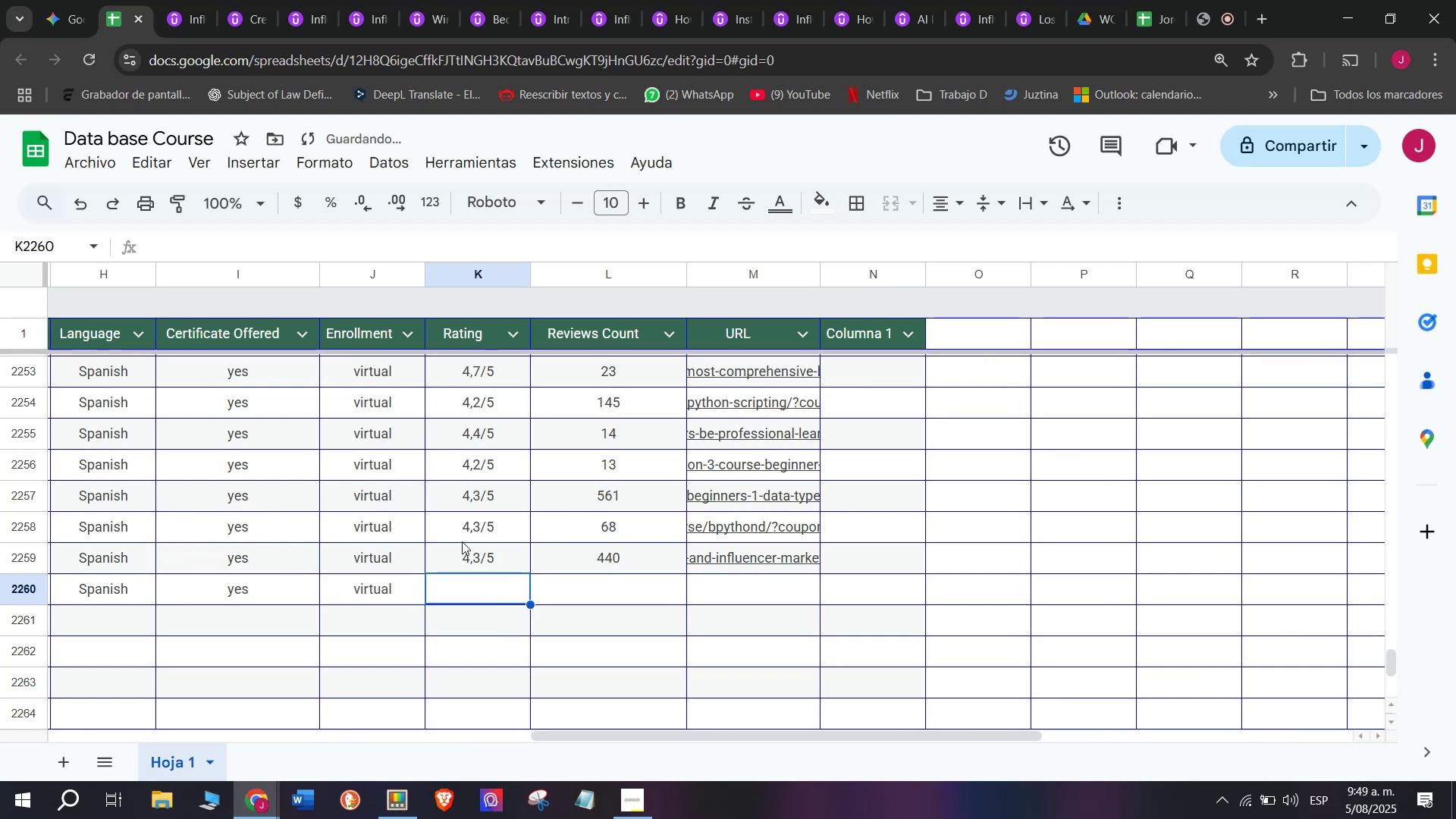 
key(Control+V)
 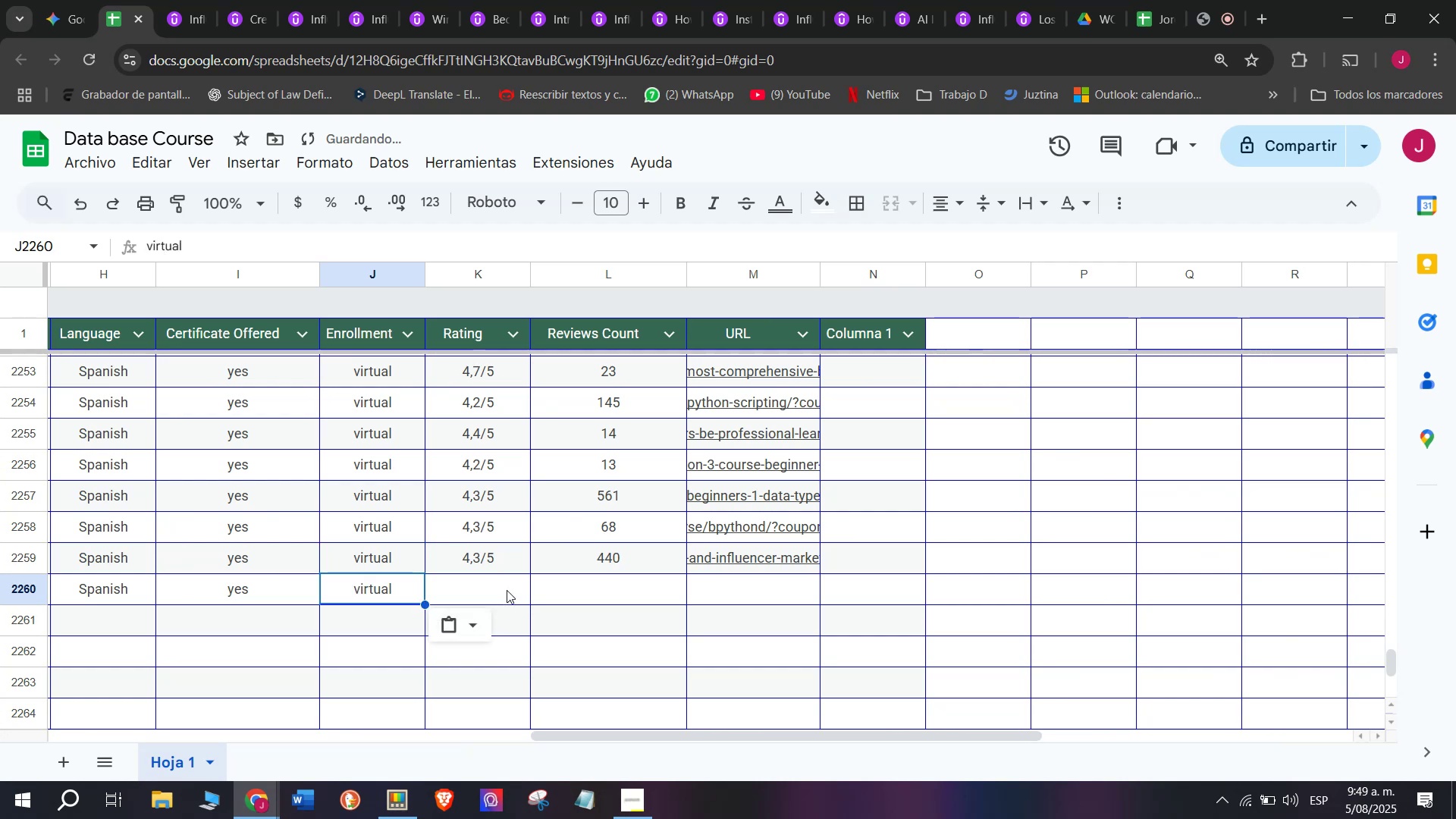 
triple_click([507, 590])
 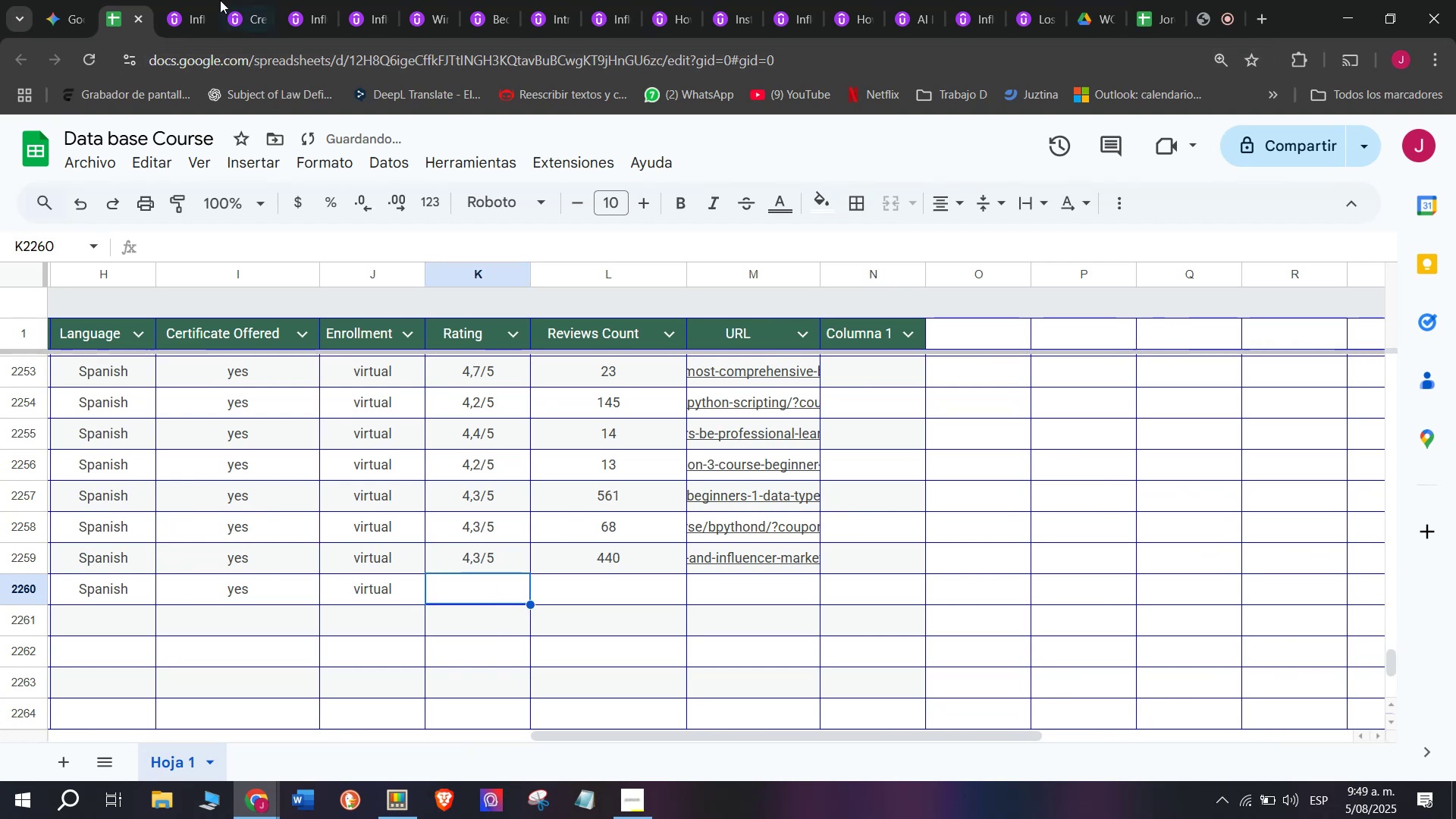 
left_click([175, 0])
 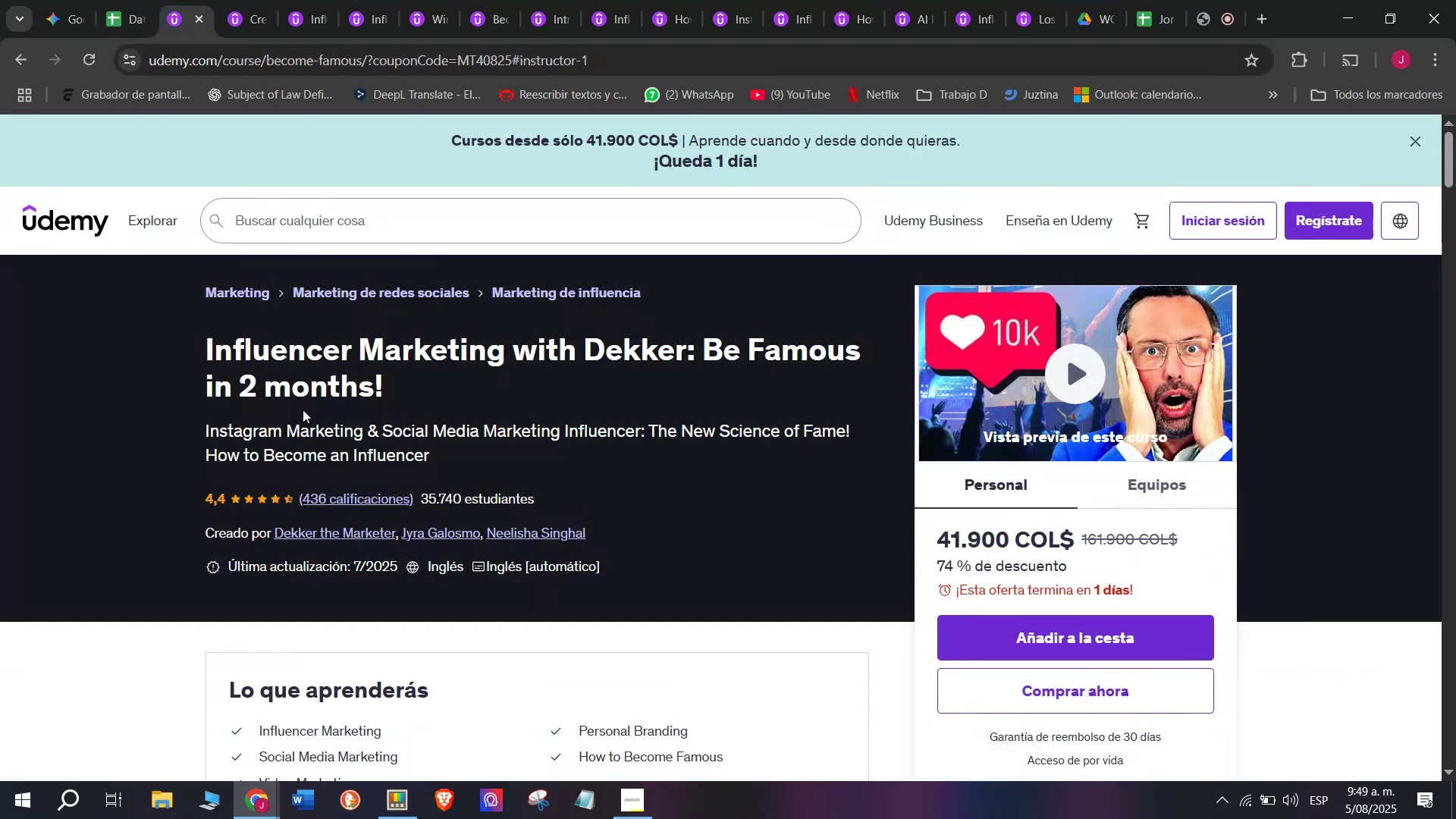 
scroll: coordinate [303, 410], scroll_direction: up, amount: 1.0
 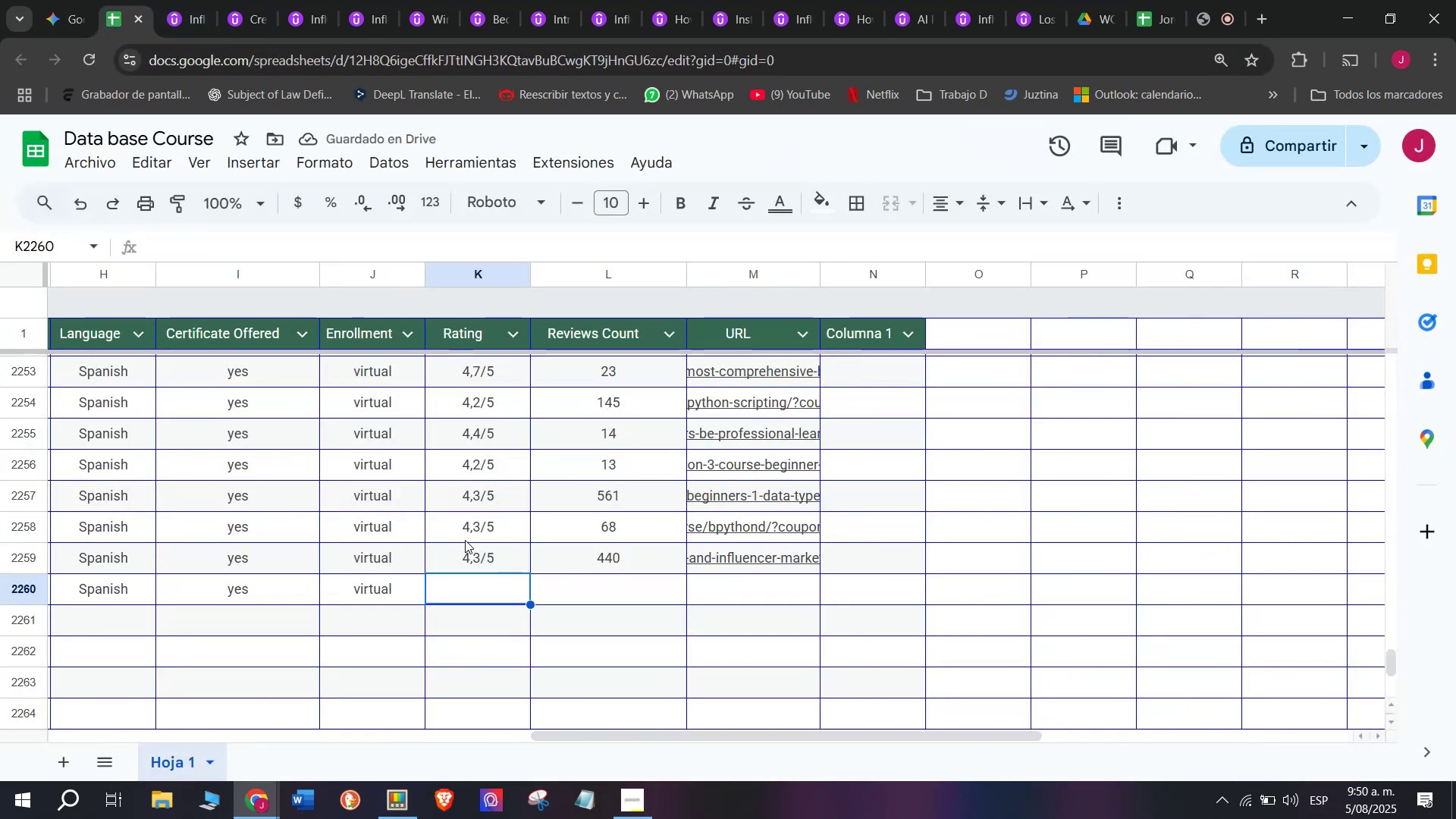 
left_click([485, 495])
 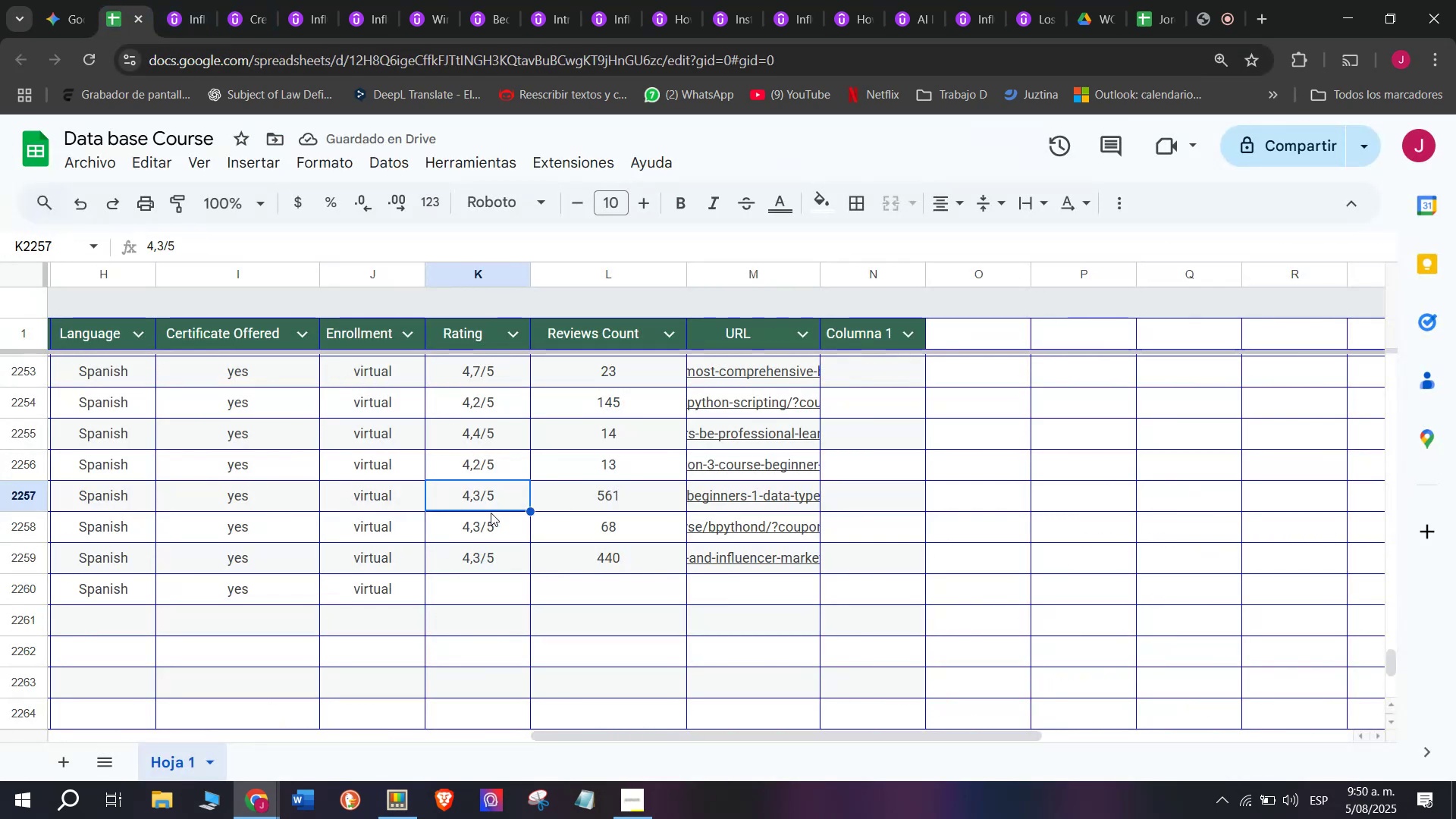 
key(Break)
 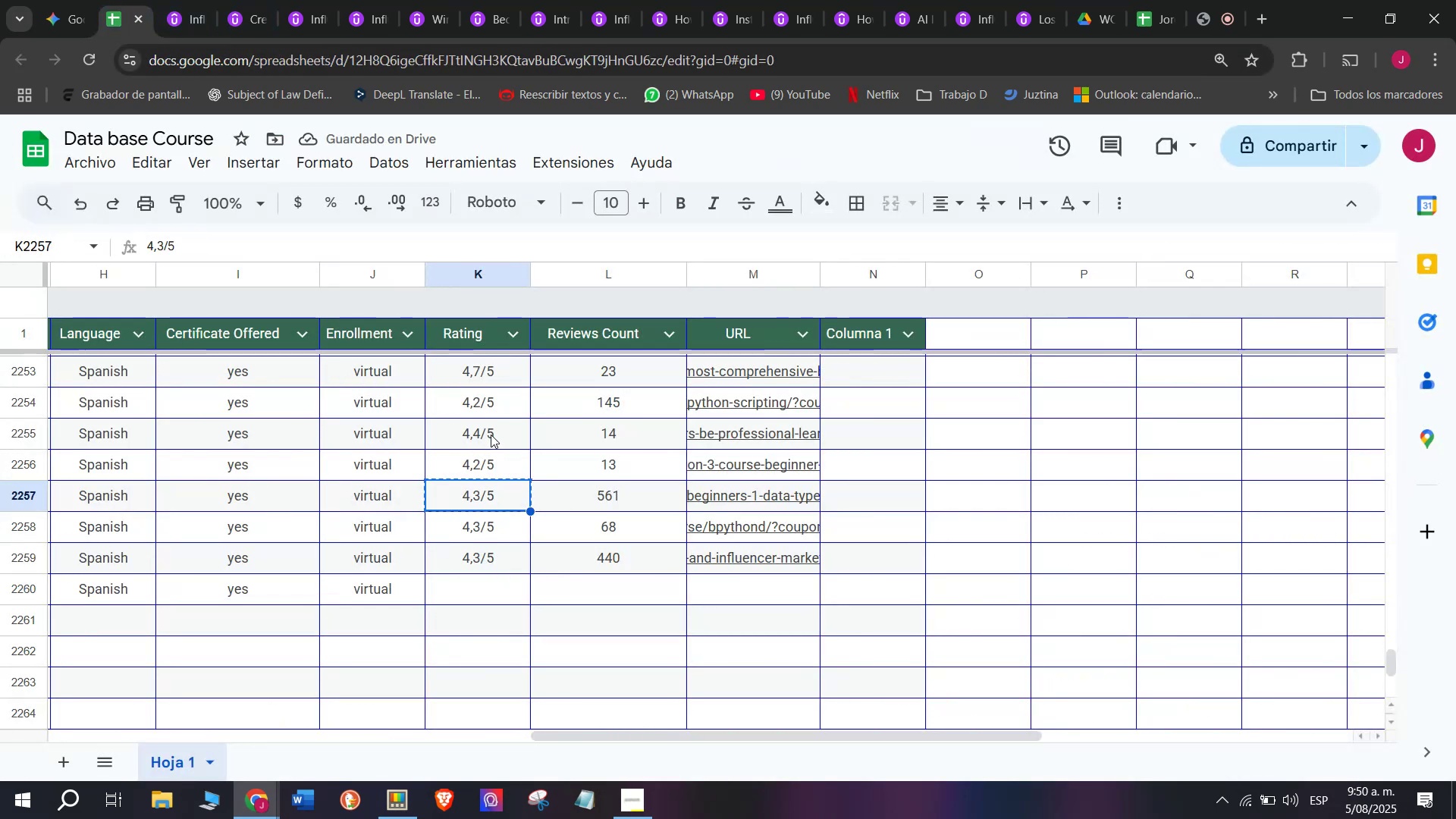 
key(Control+ControlLeft)
 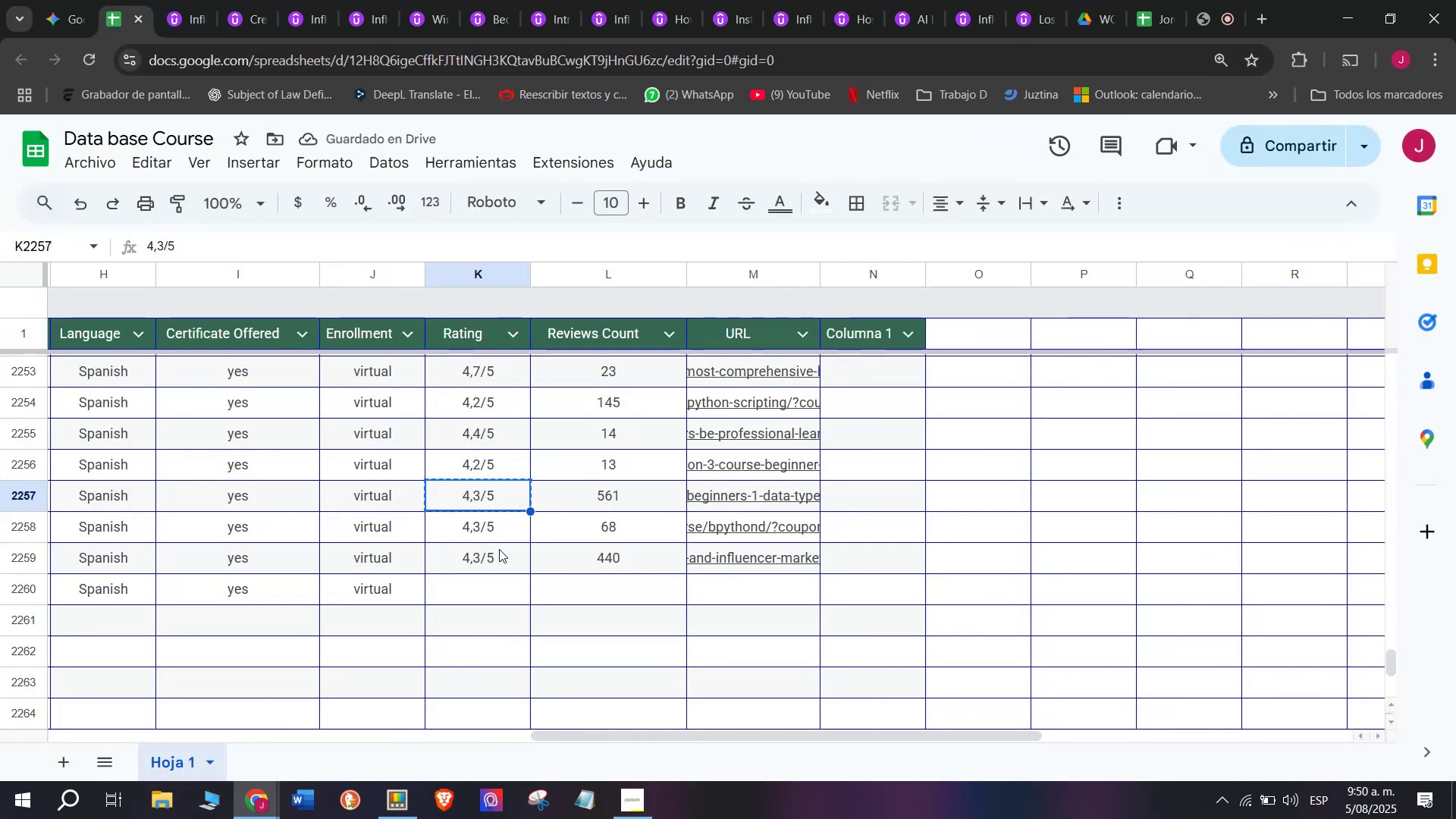 
key(Control+C)
 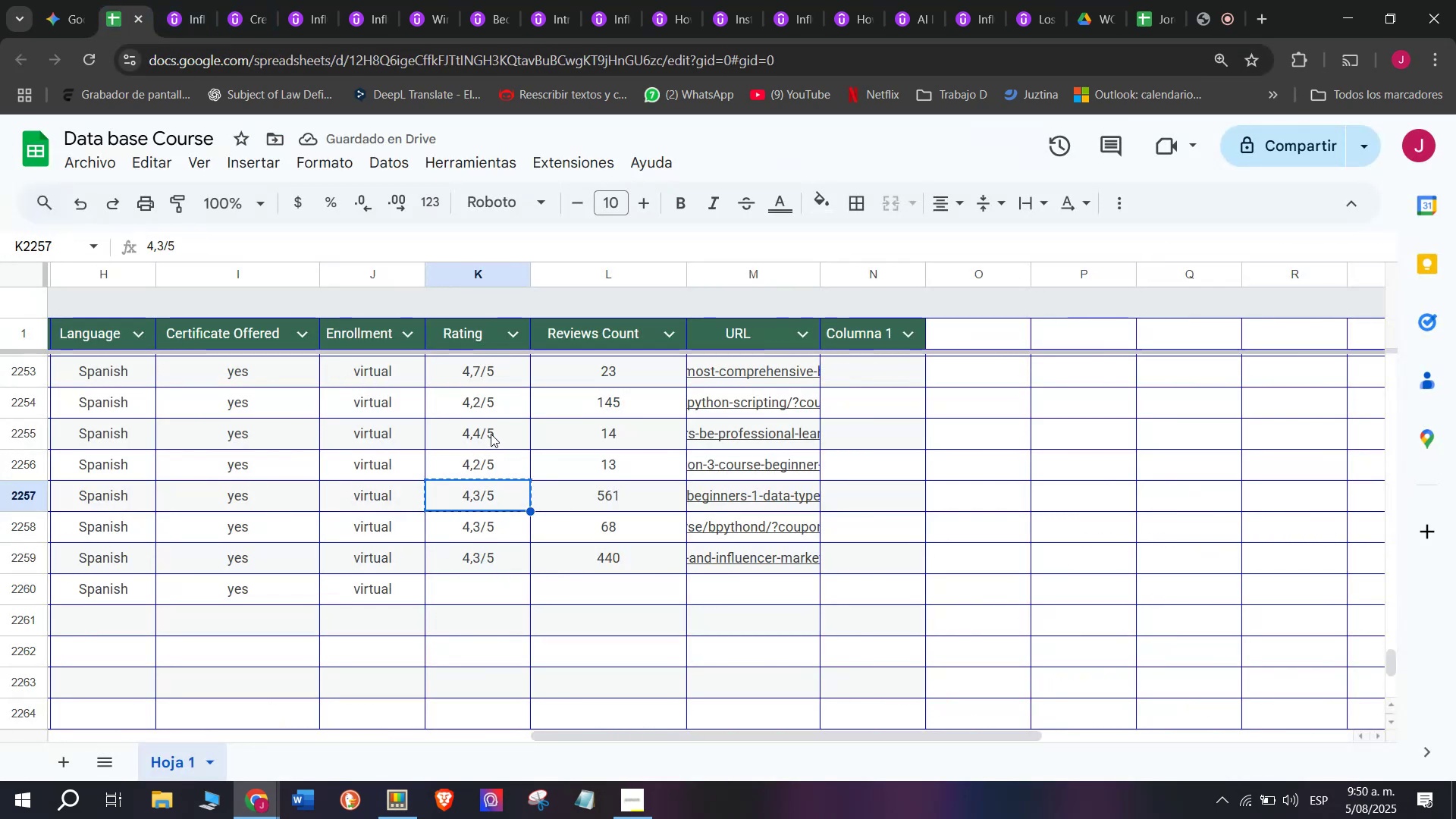 
key(Control+ControlLeft)
 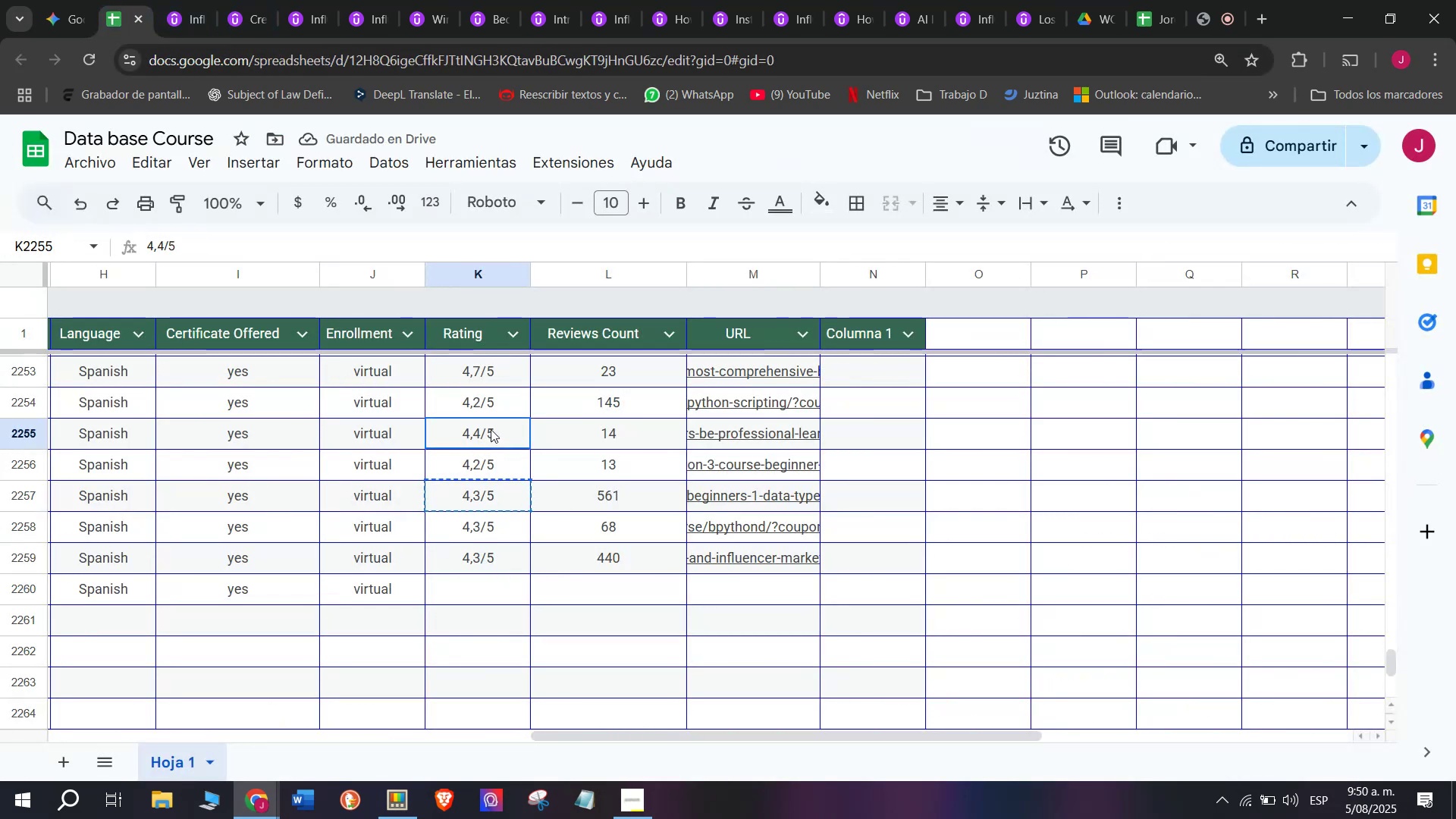 
key(Break)
 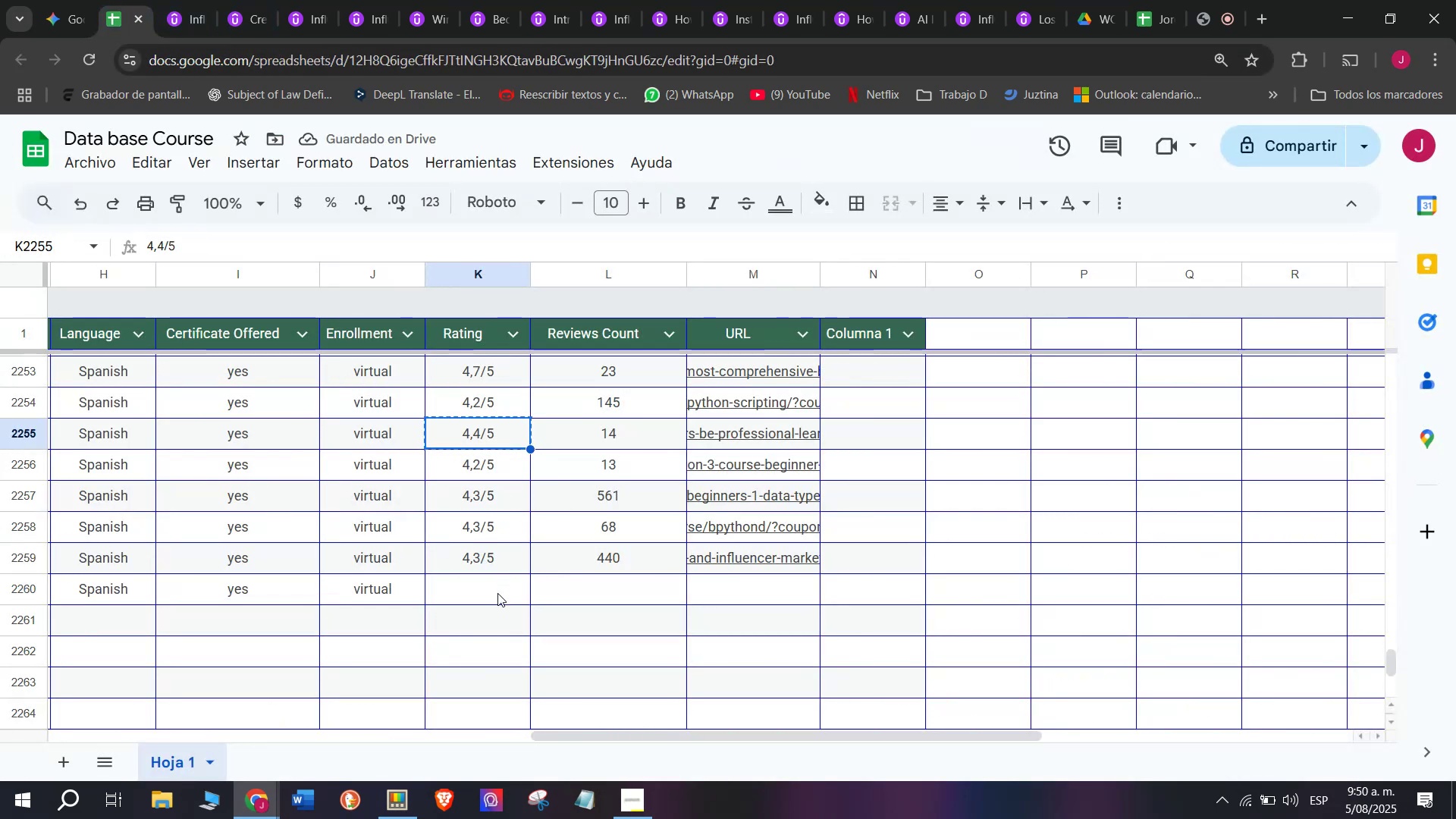 
key(Control+C)
 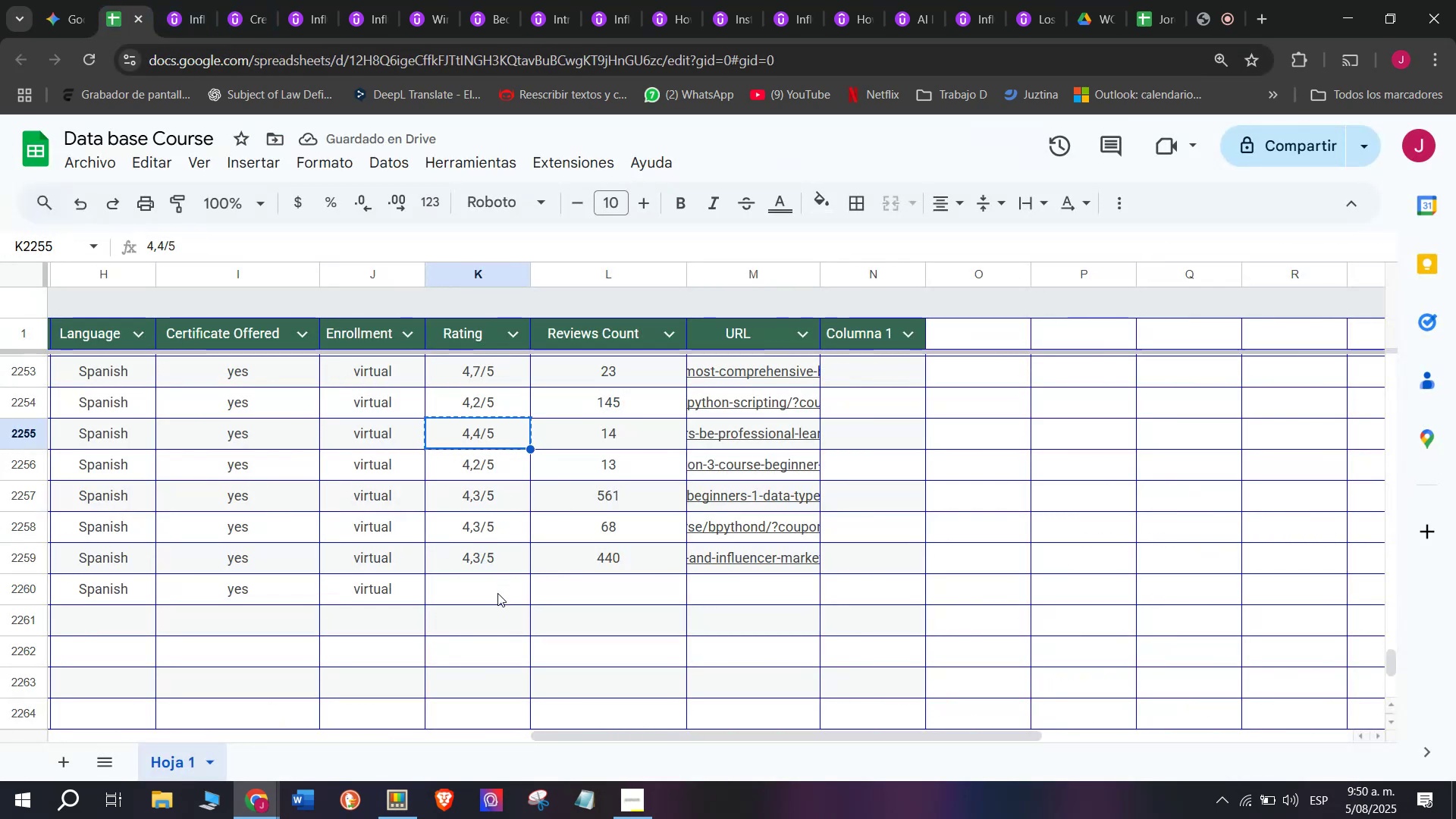 
left_click([497, 593])
 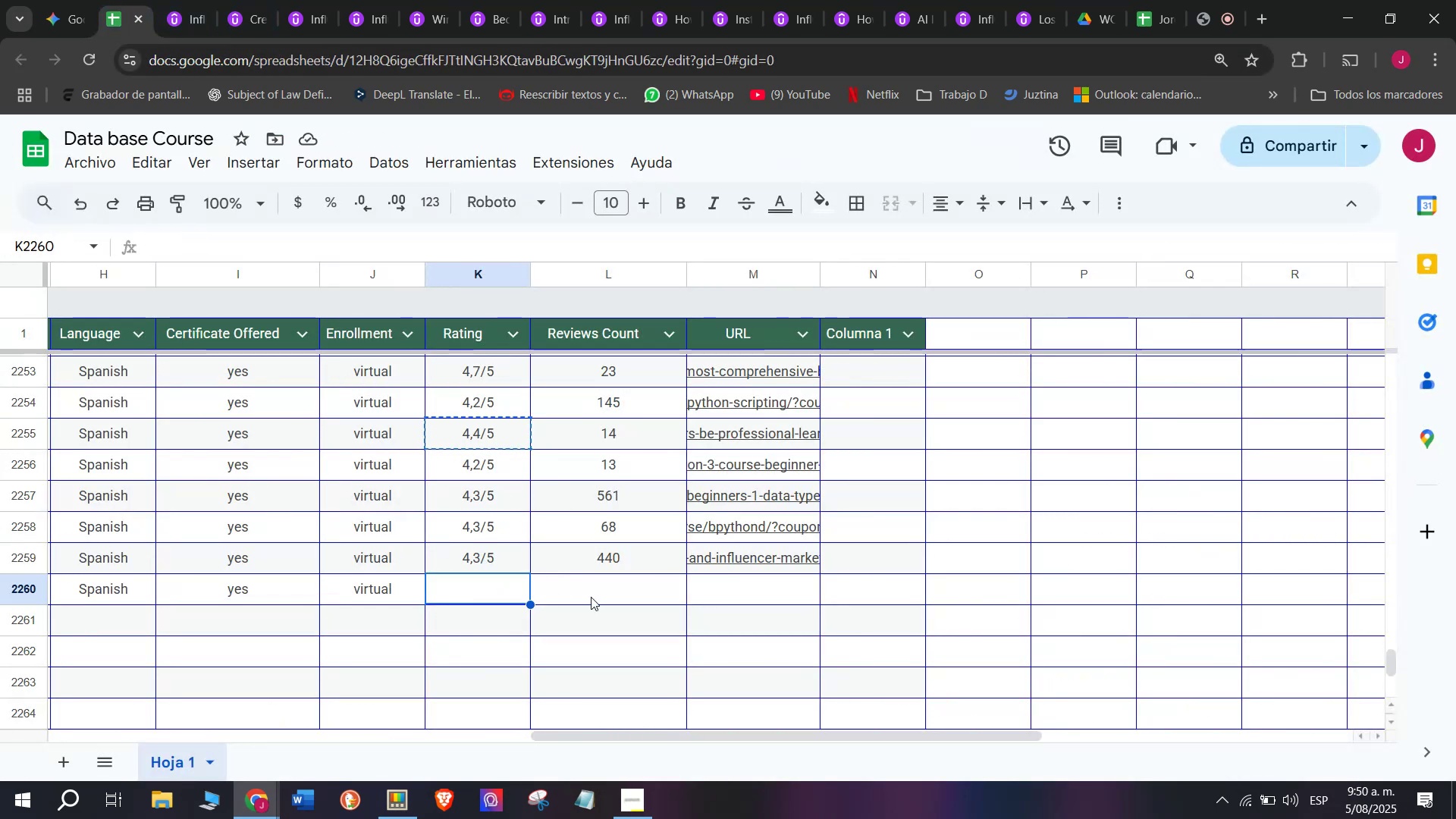 
key(Z)
 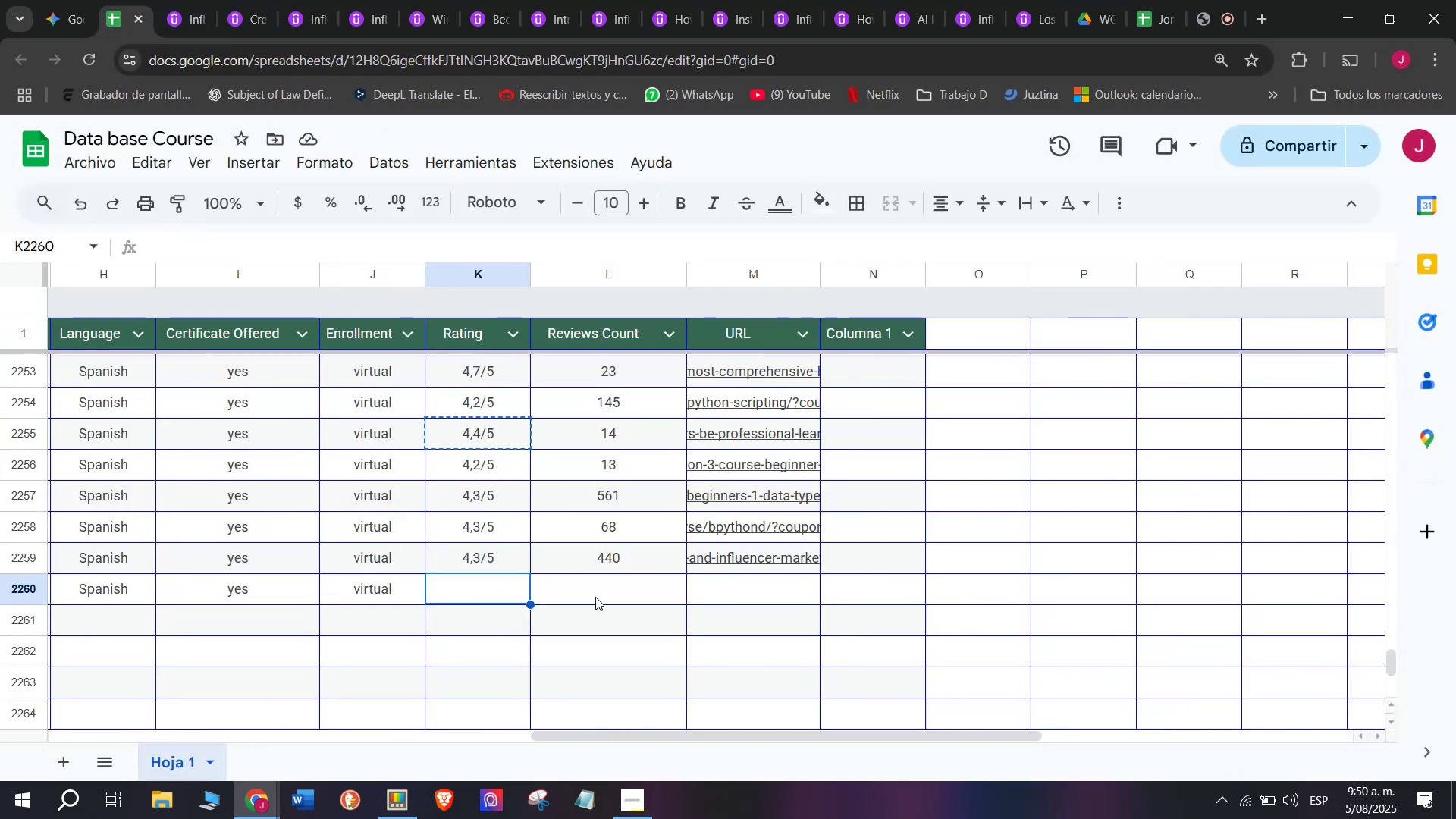 
key(Control+ControlLeft)
 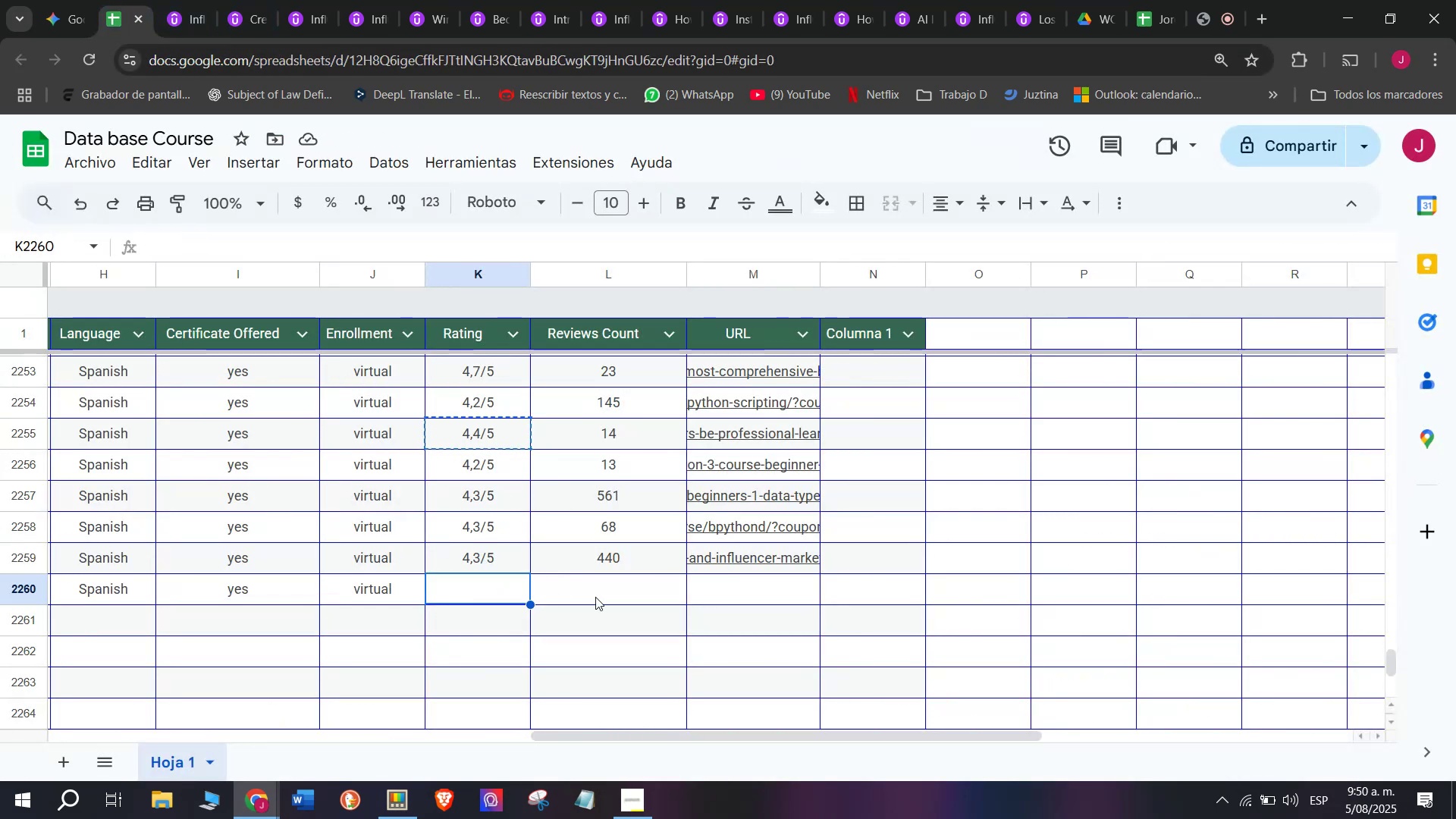 
key(Control+V)
 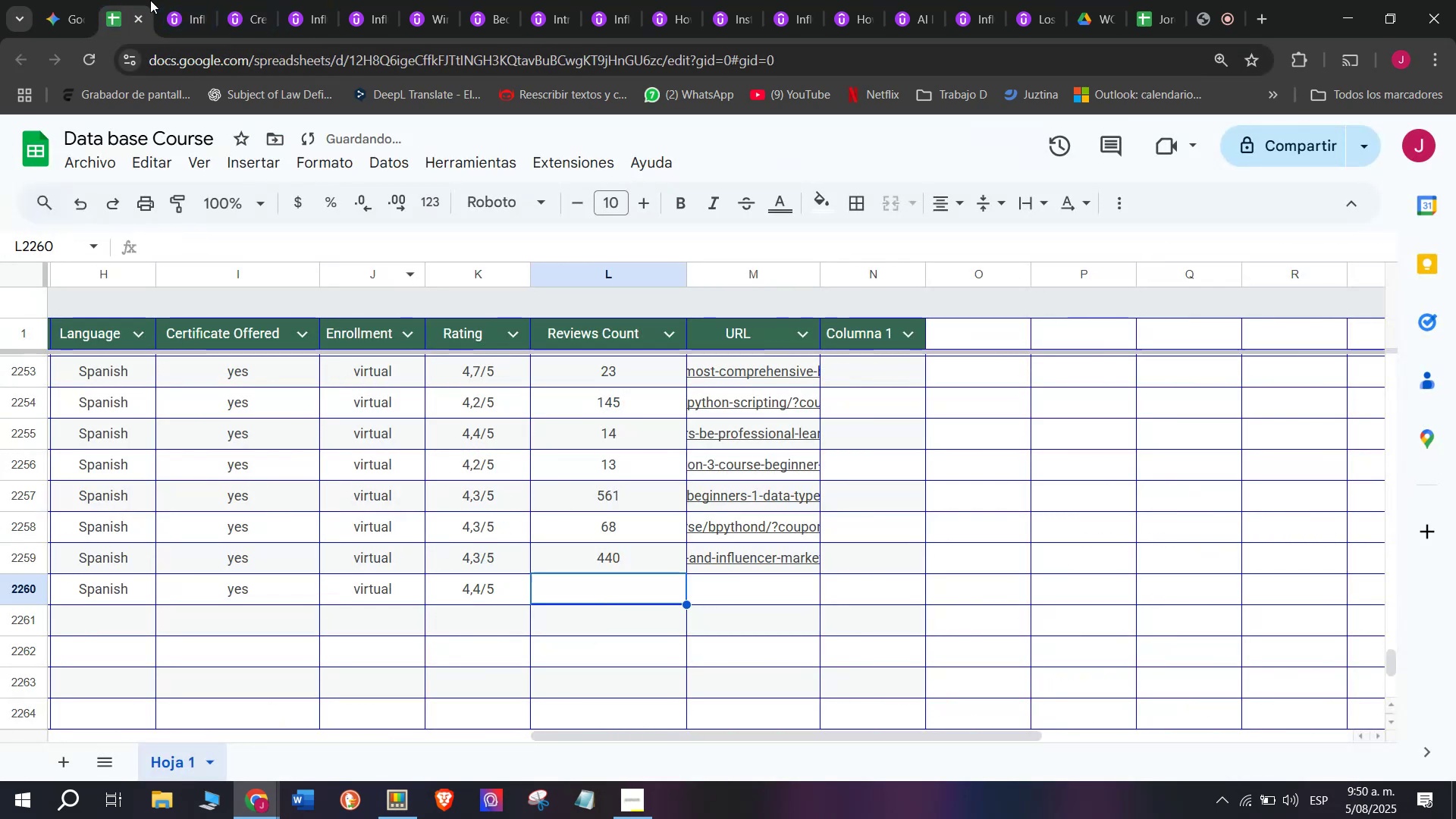 
double_click([168, 0])
 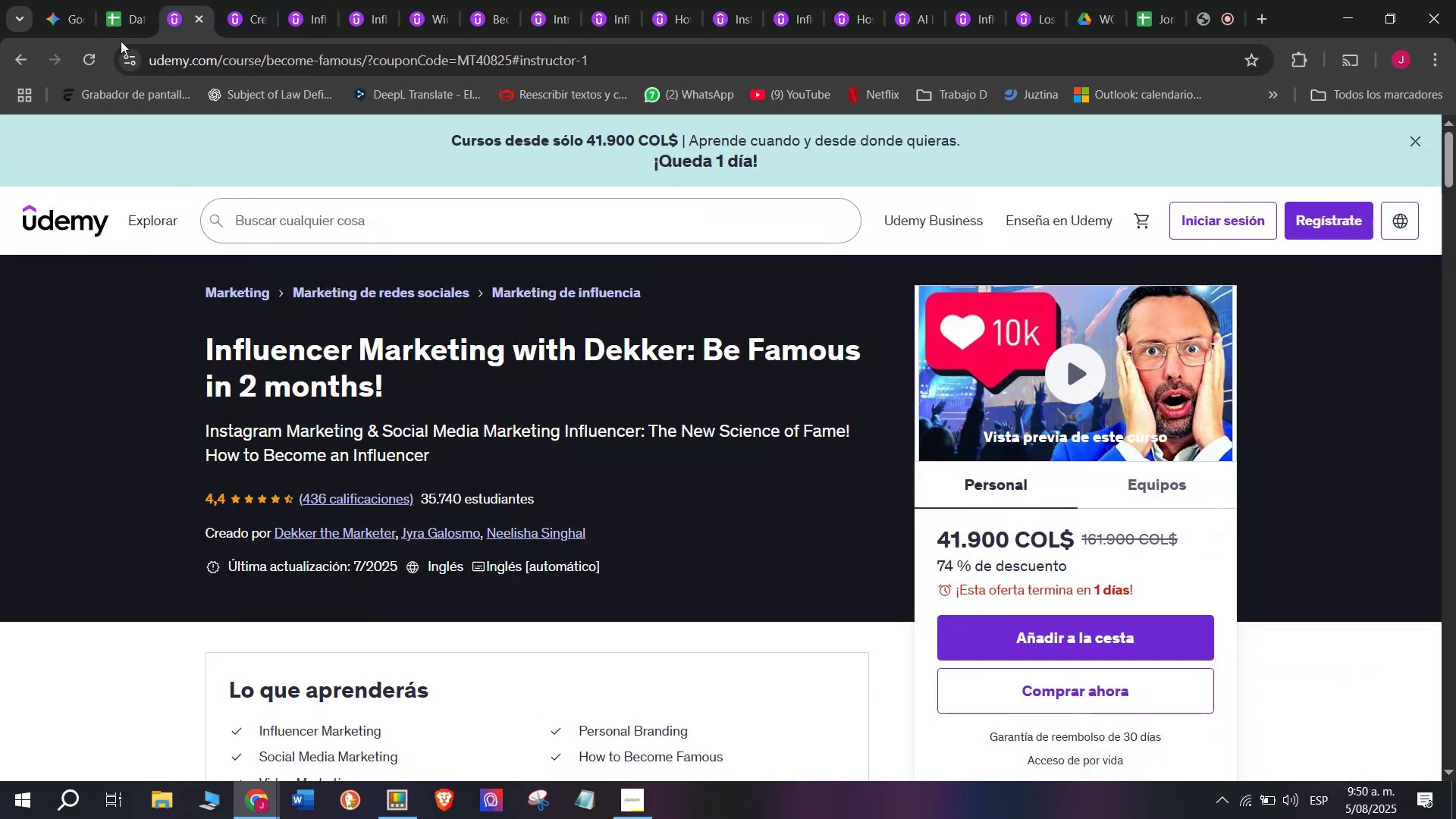 
left_click([116, 0])
 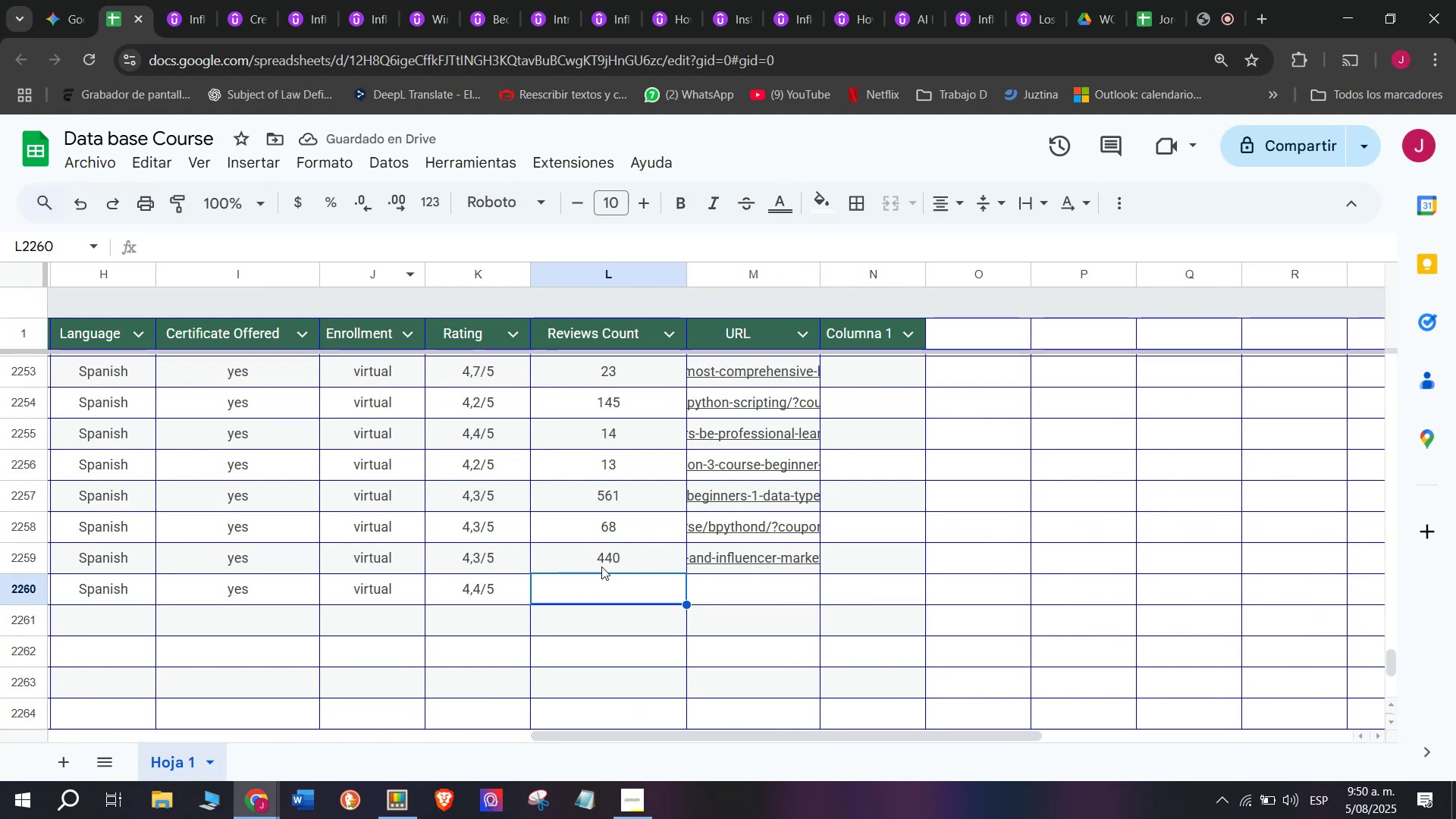 
left_click([607, 557])
 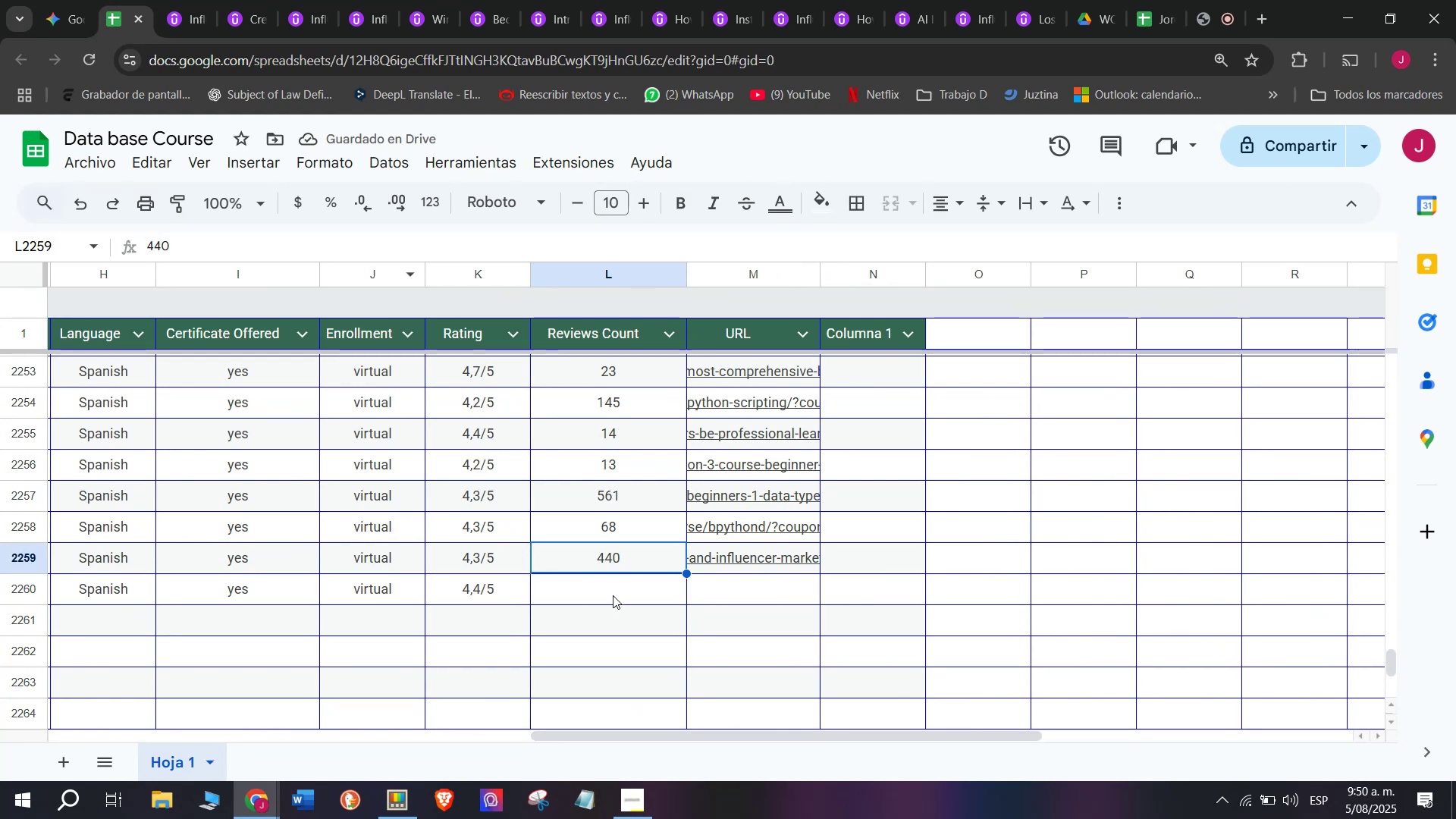 
key(Control+ControlLeft)
 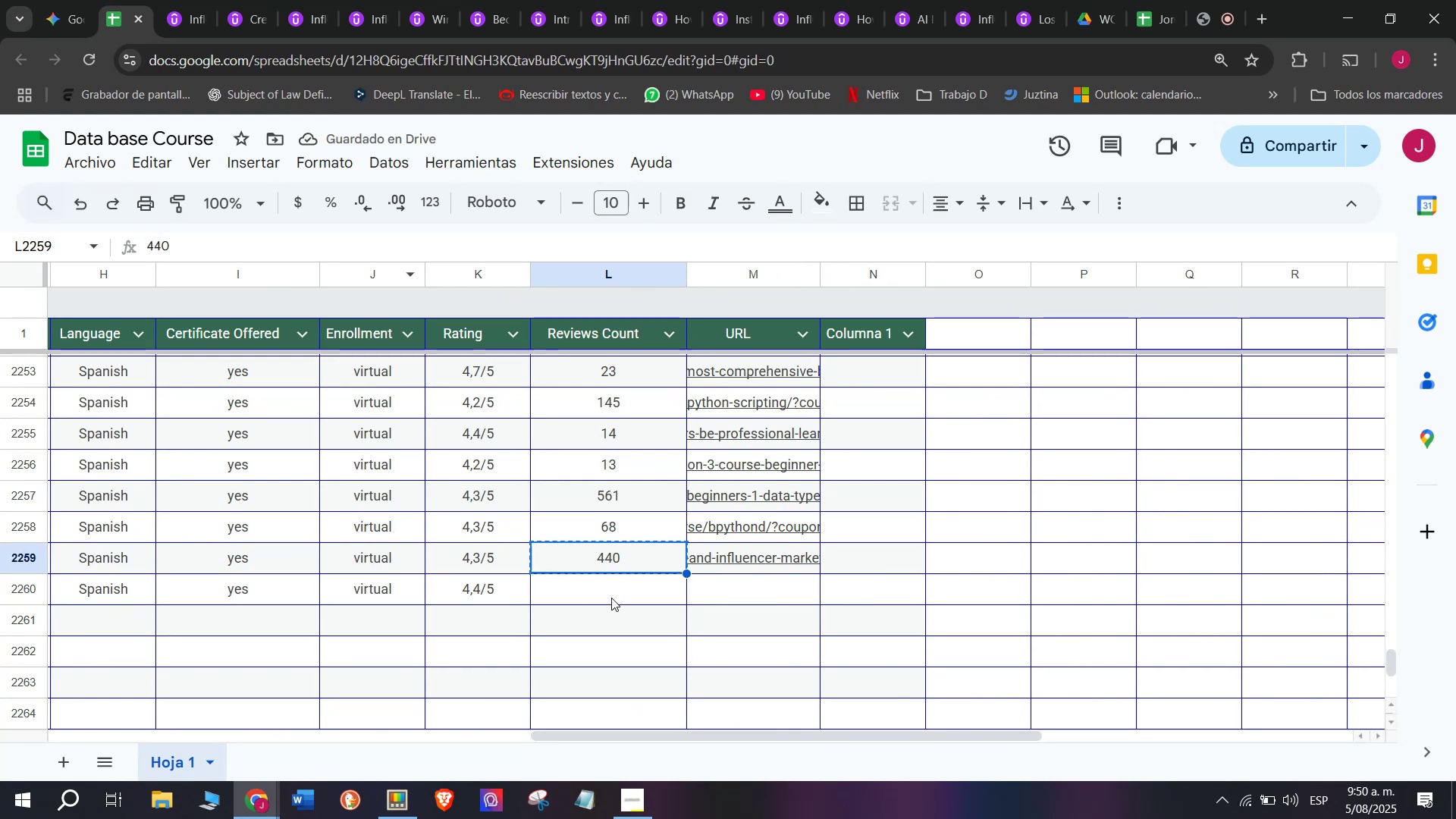 
key(Break)
 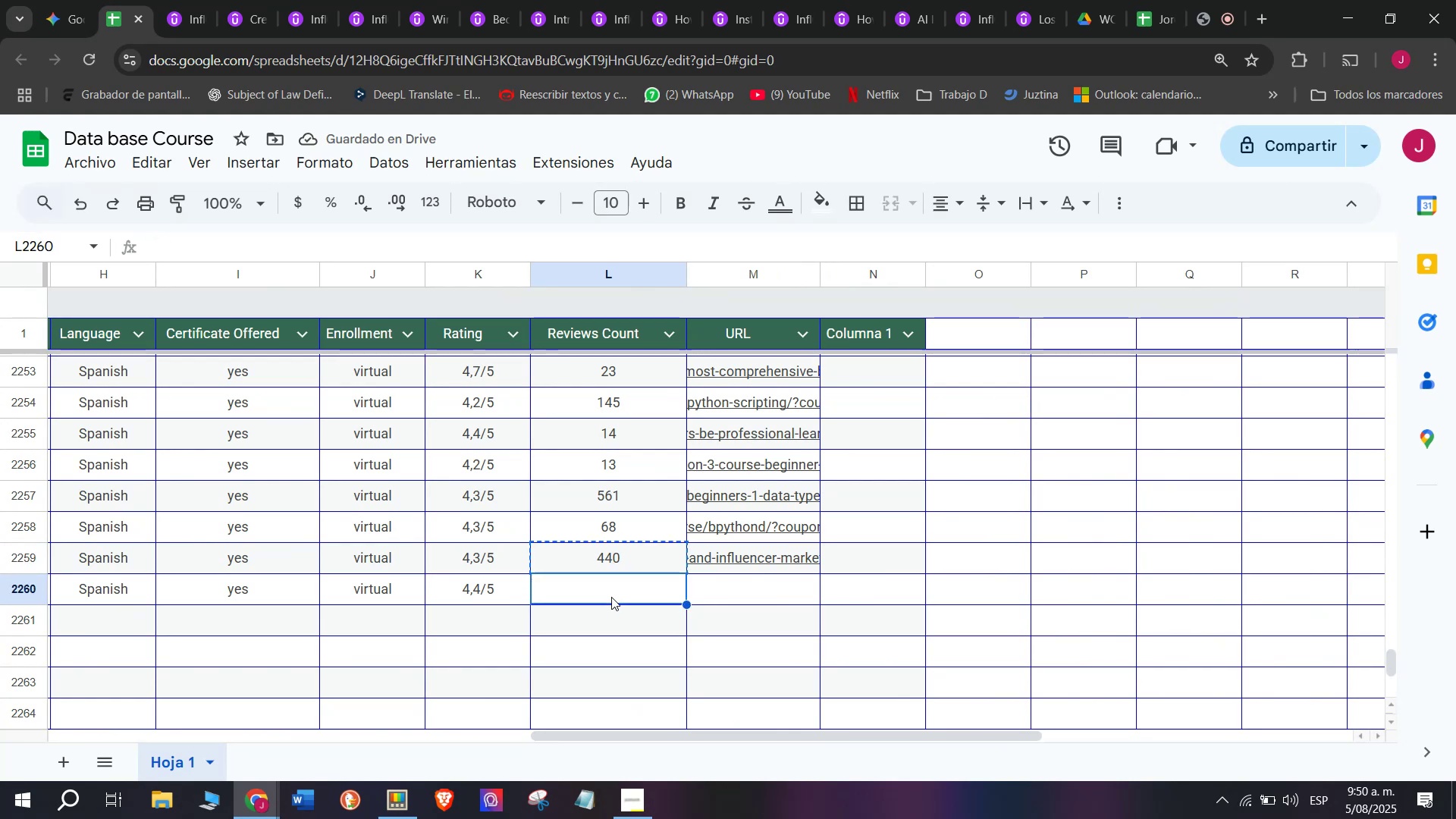 
key(Control+C)
 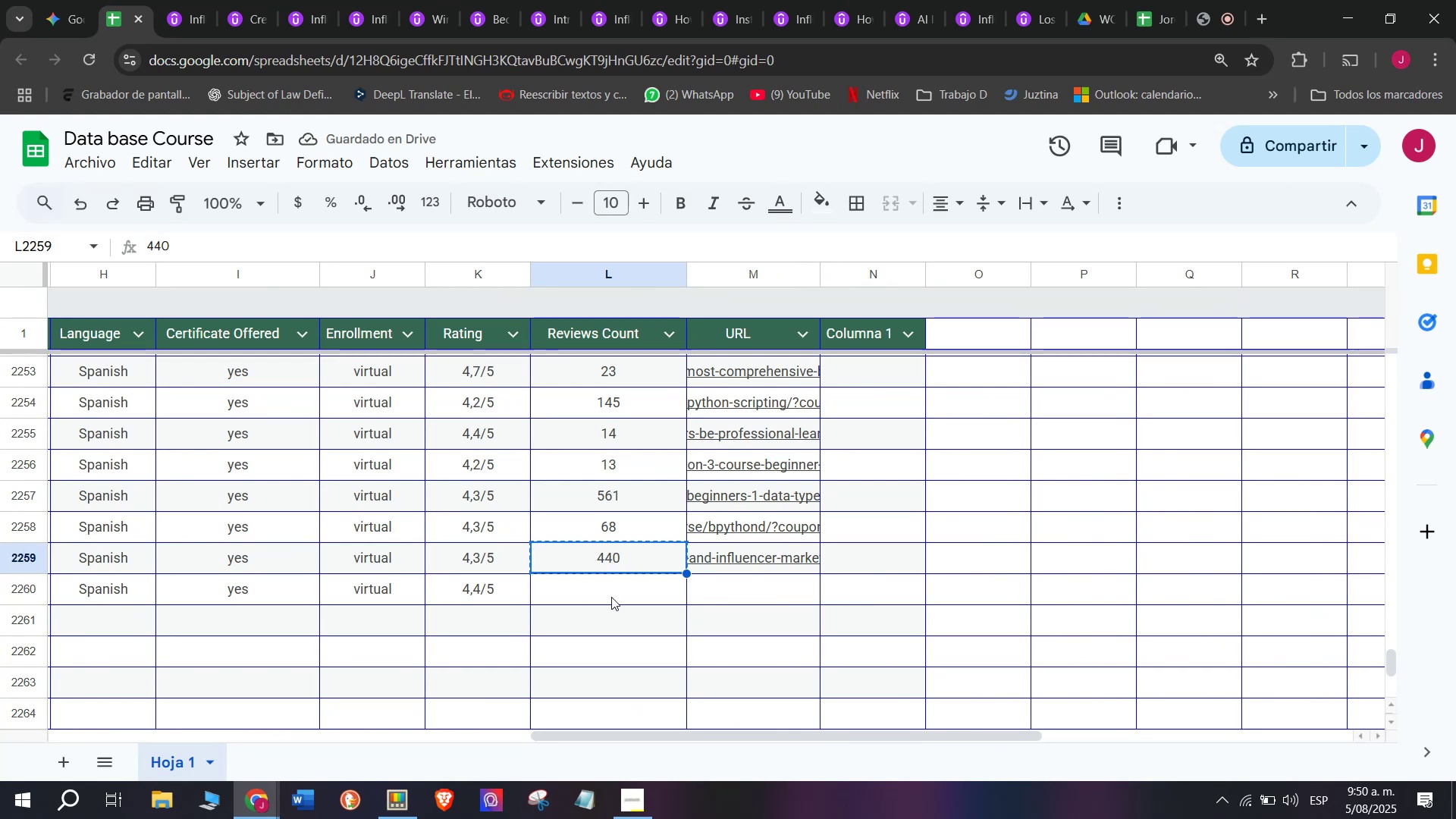 
left_click([611, 597])
 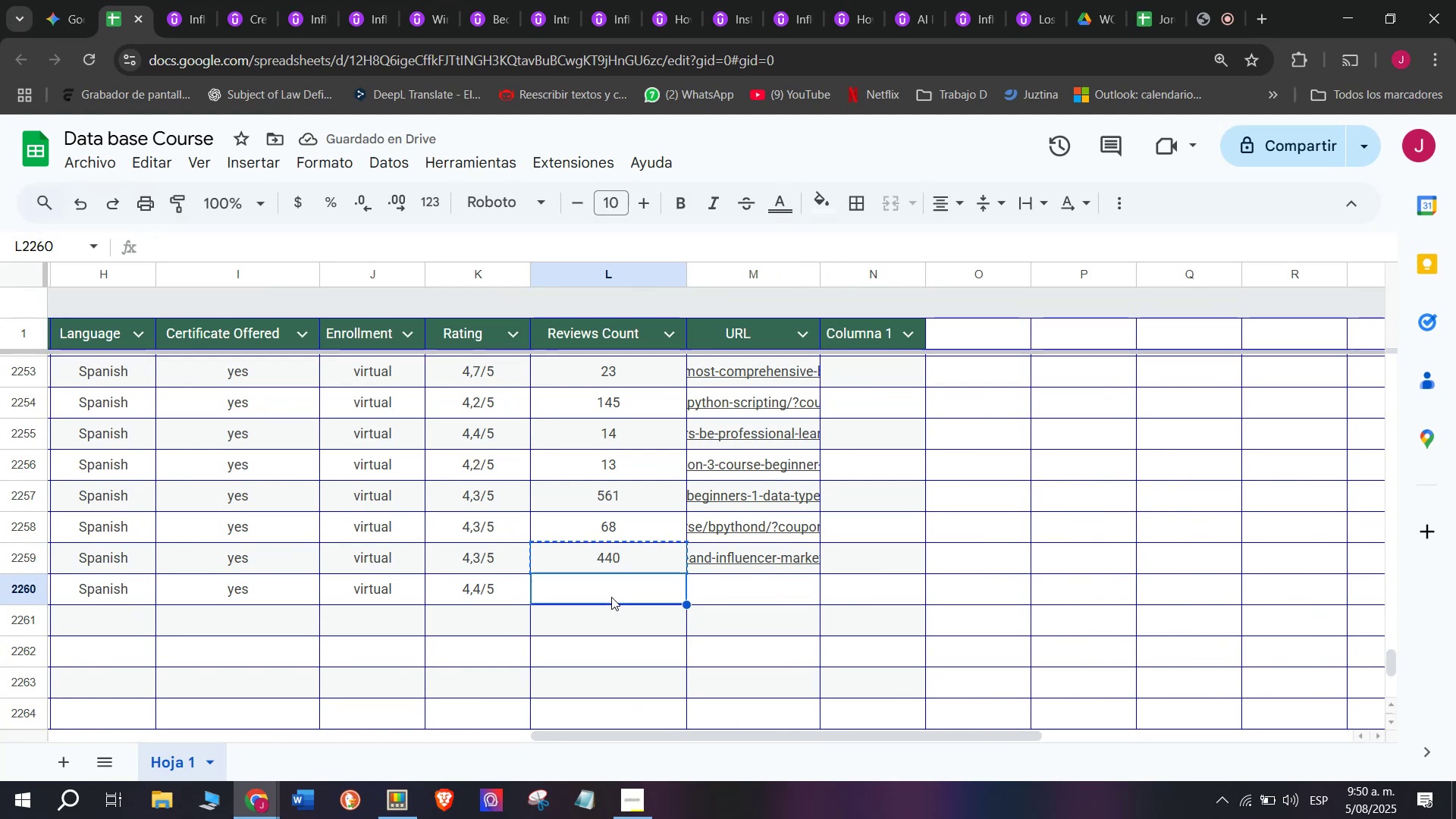 
key(Control+ControlLeft)
 